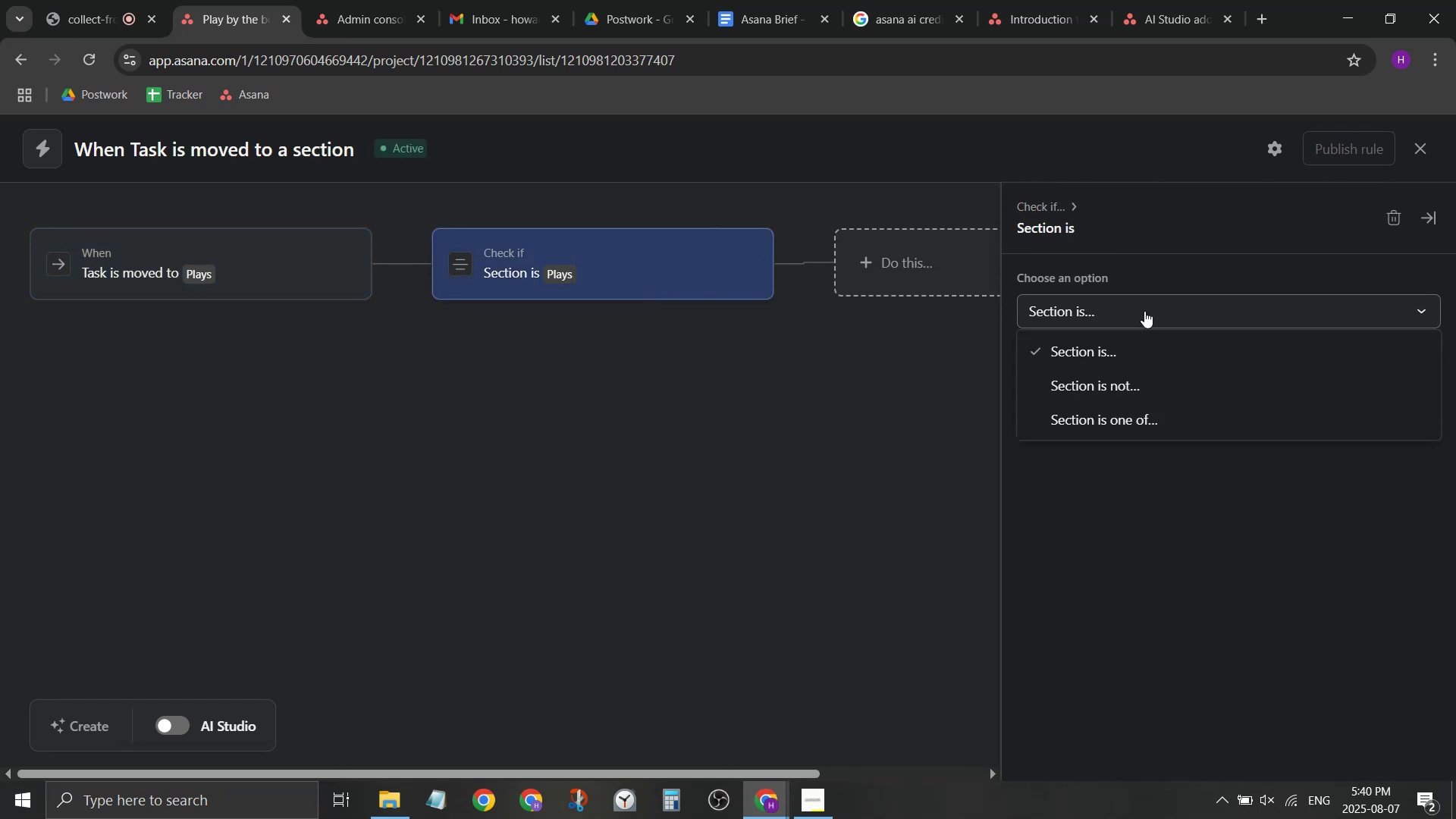 
left_click([1144, 311])
 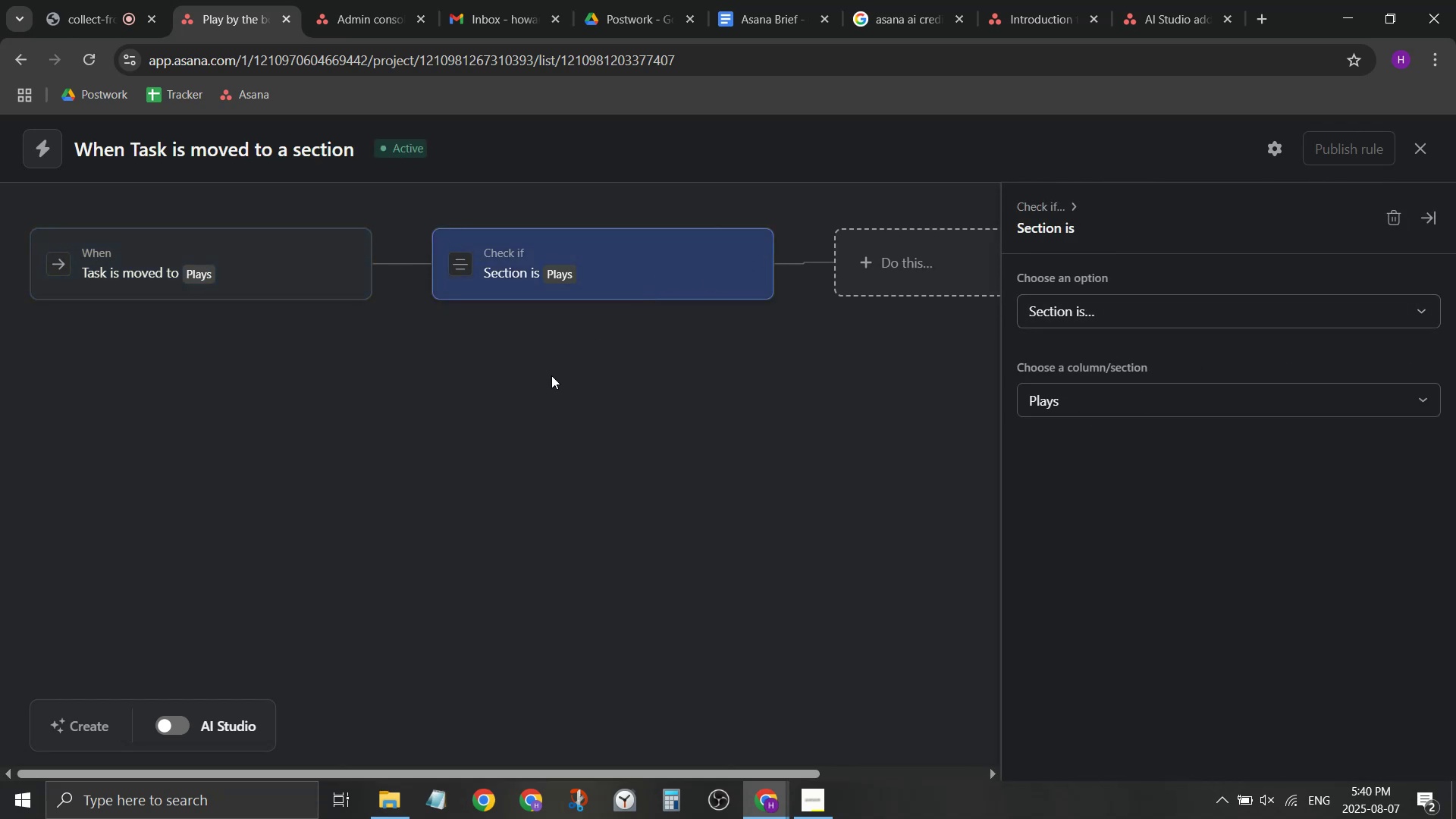 
left_click([552, 388])
 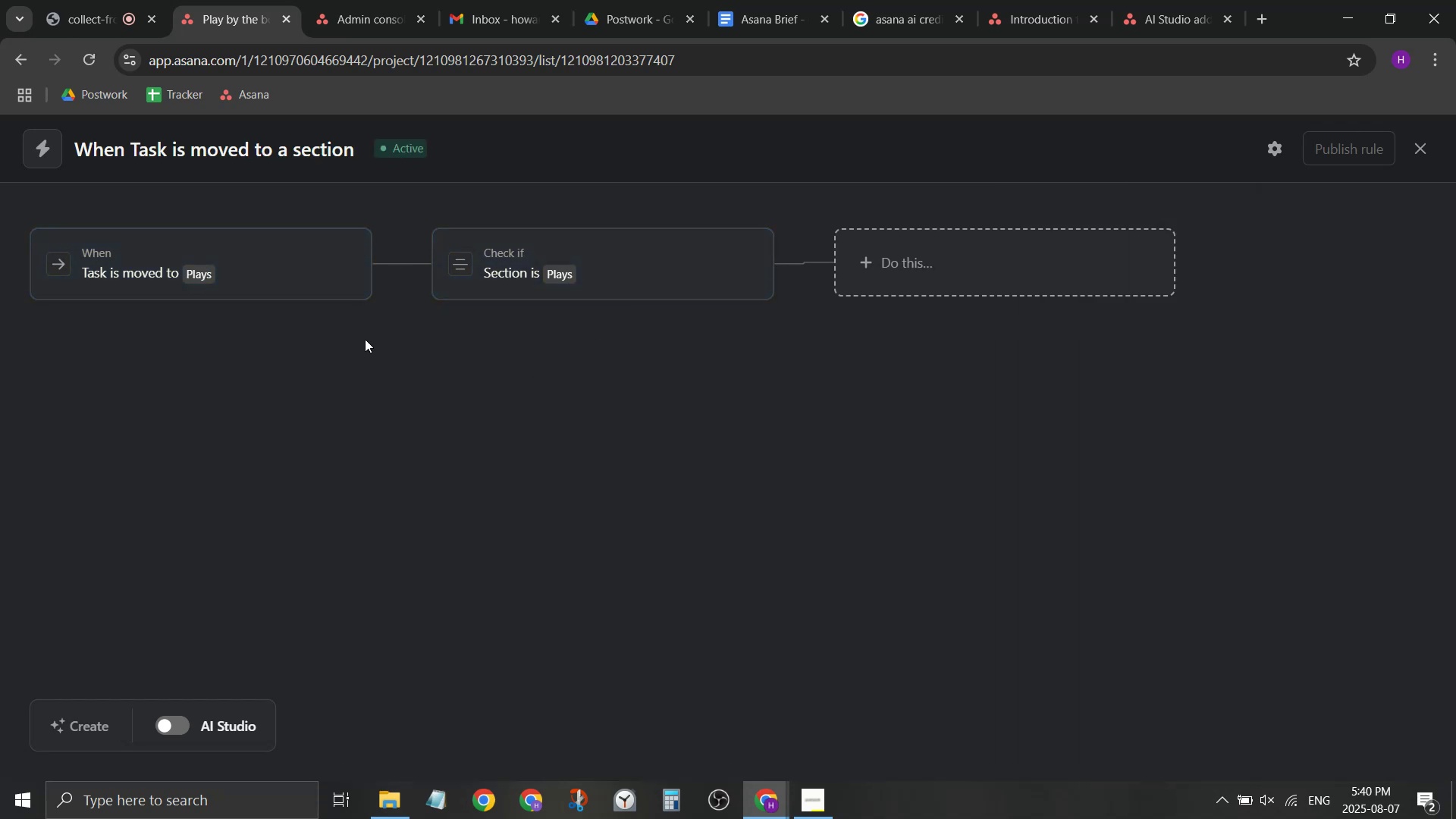 
left_click([371, 357])
 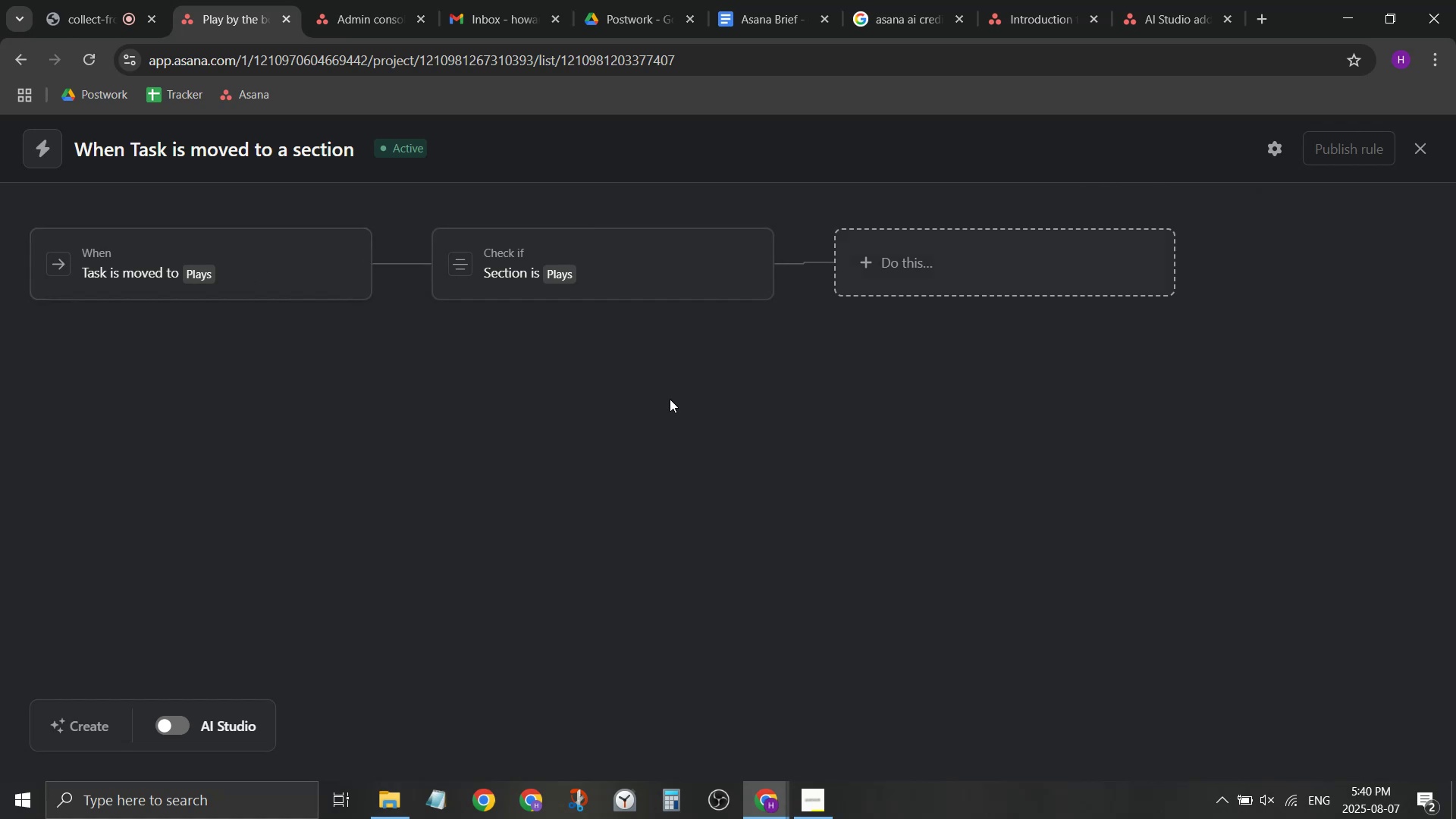 
left_click([314, 296])
 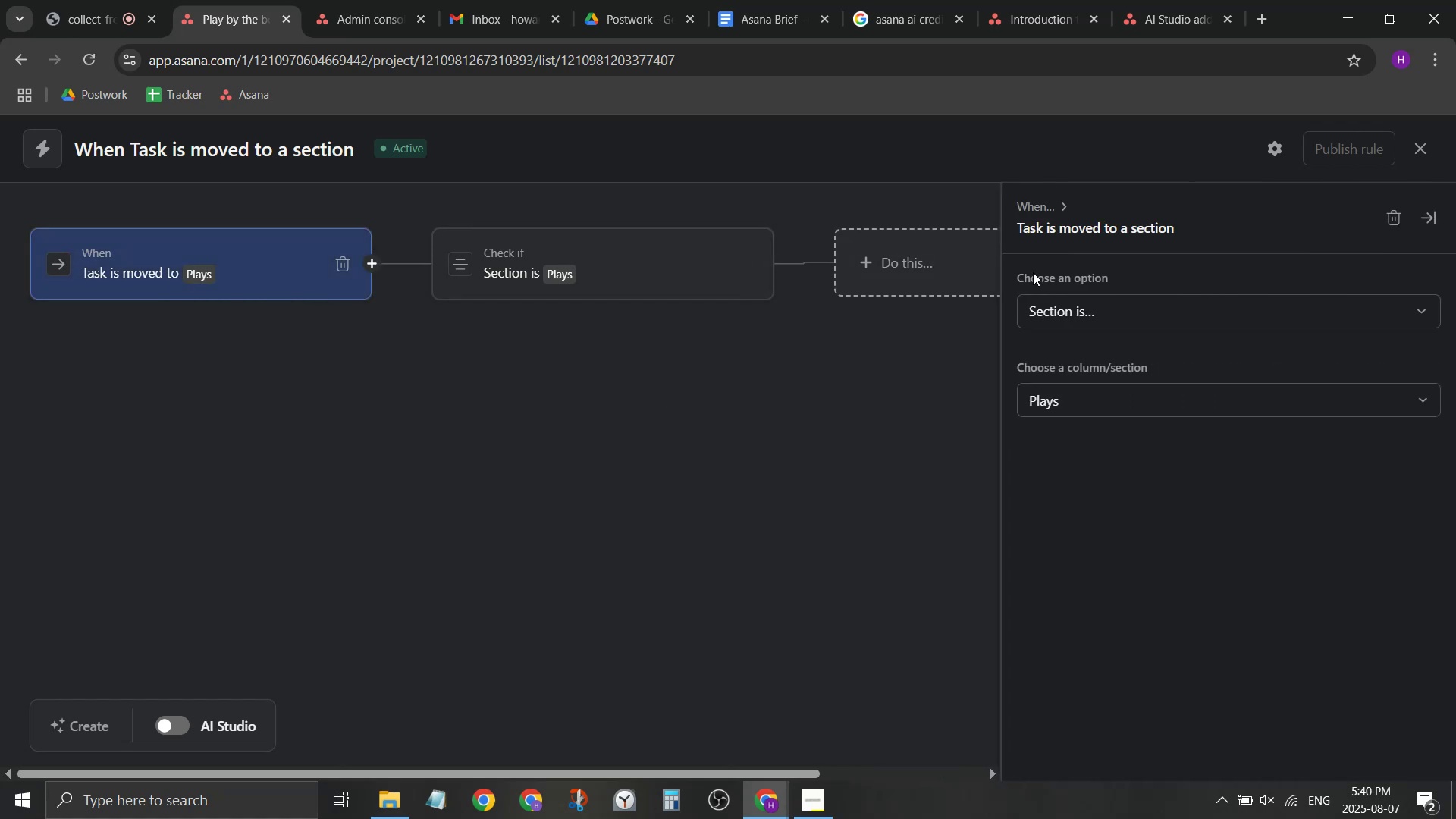 
left_click([648, 263])
 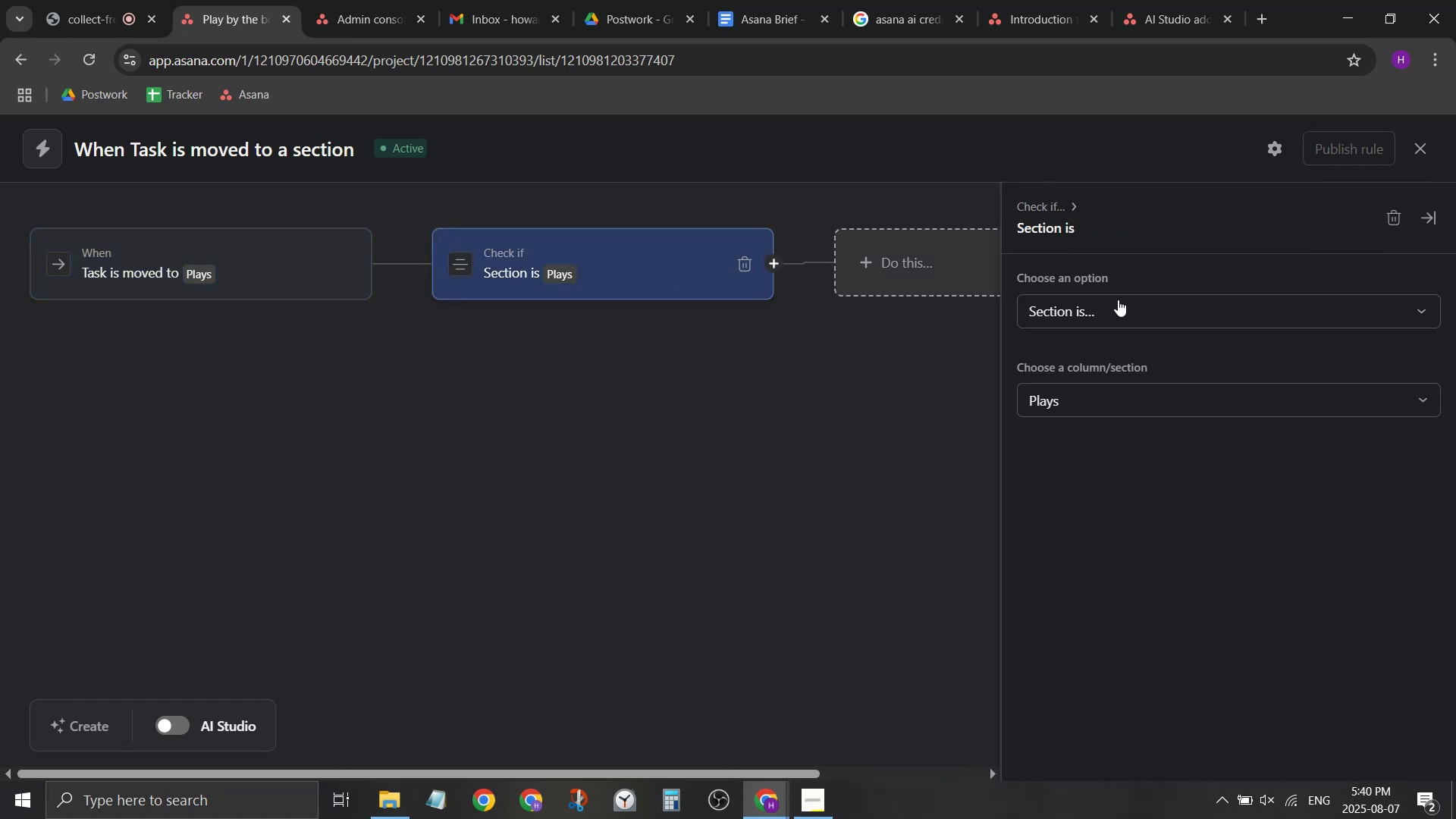 
left_click([1148, 303])
 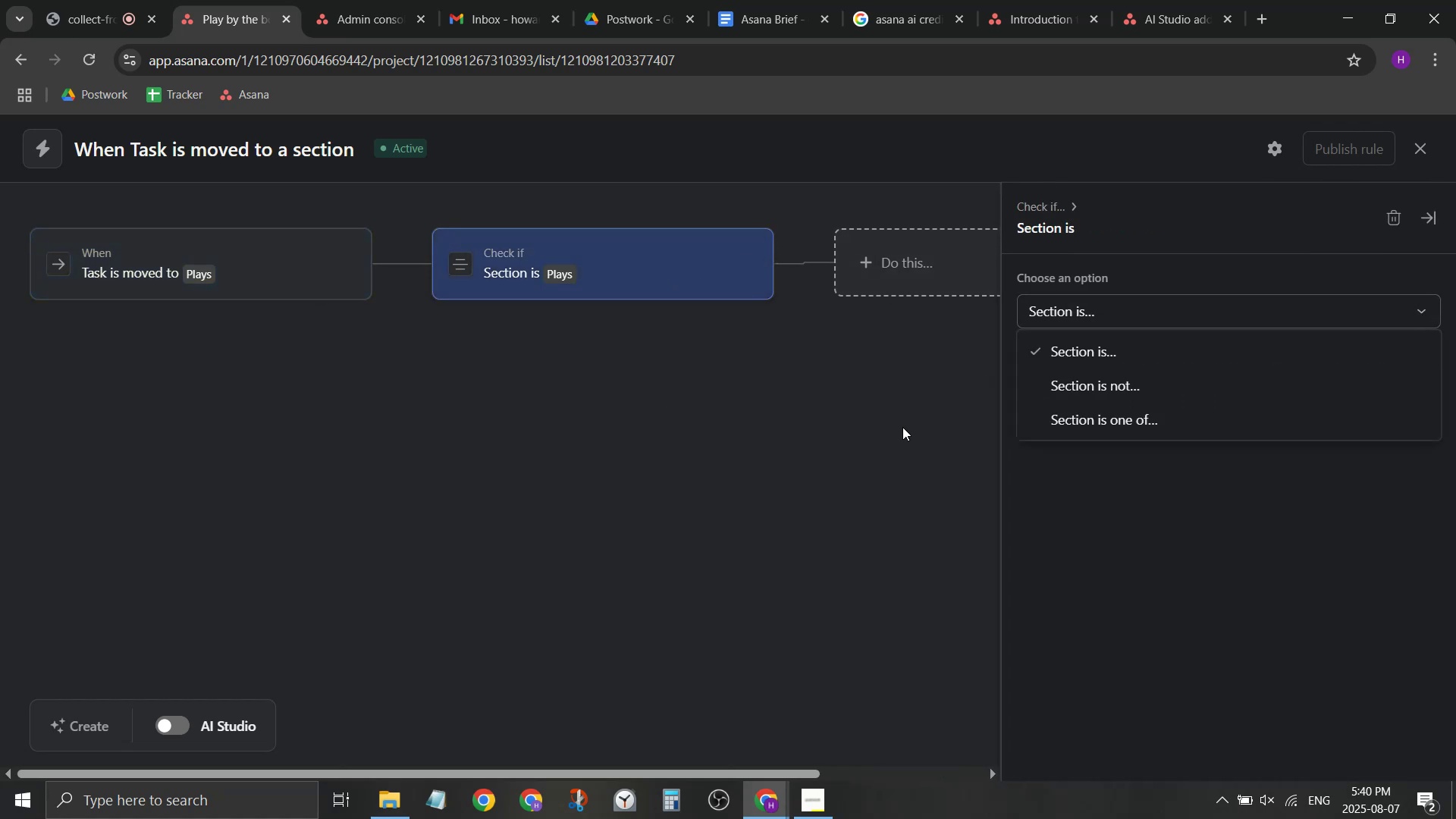 
left_click([642, 412])
 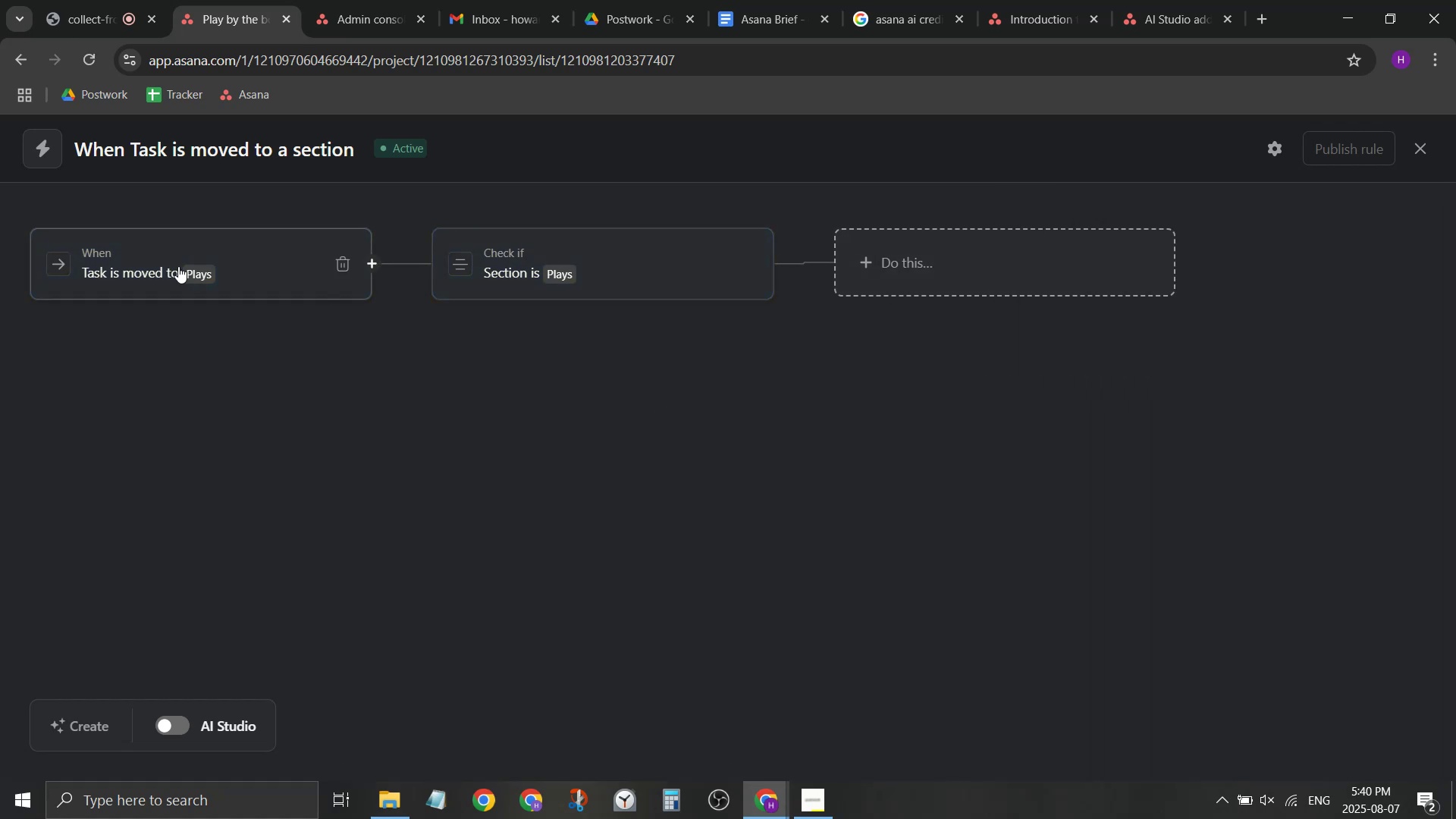 
left_click([178, 266])
 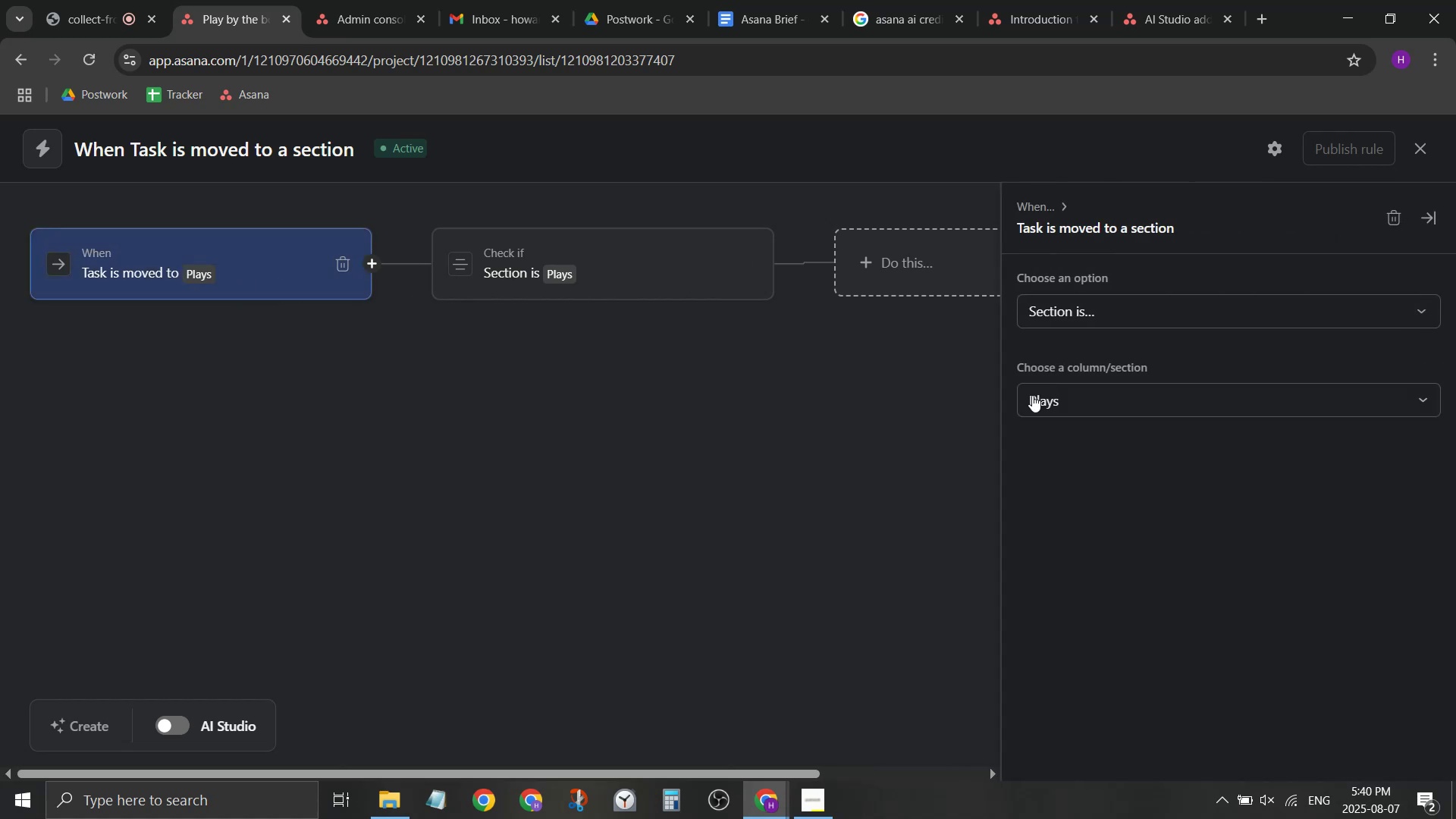 
left_click([1094, 312])
 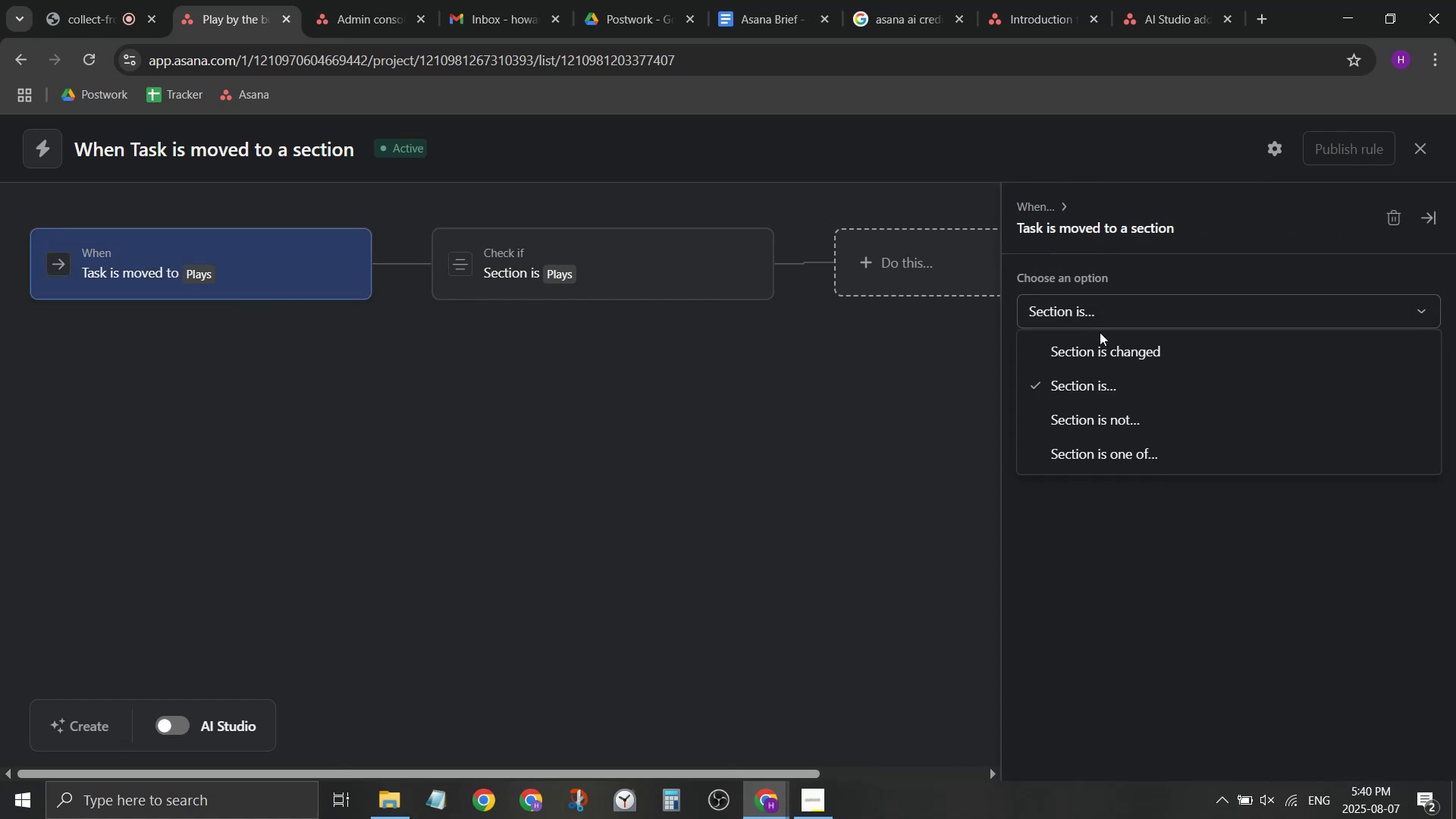 
double_click([569, 247])
 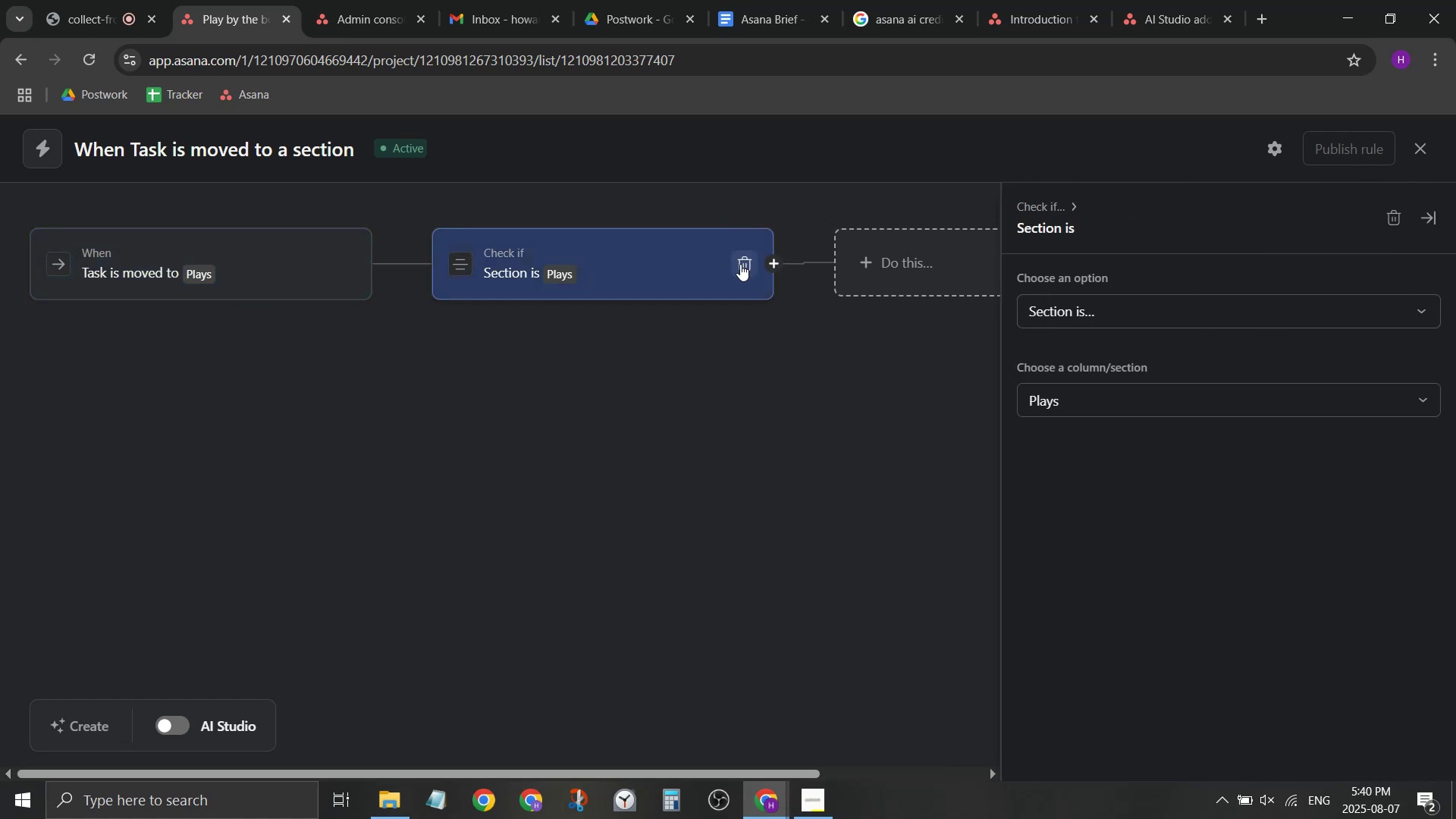 
left_click([740, 264])
 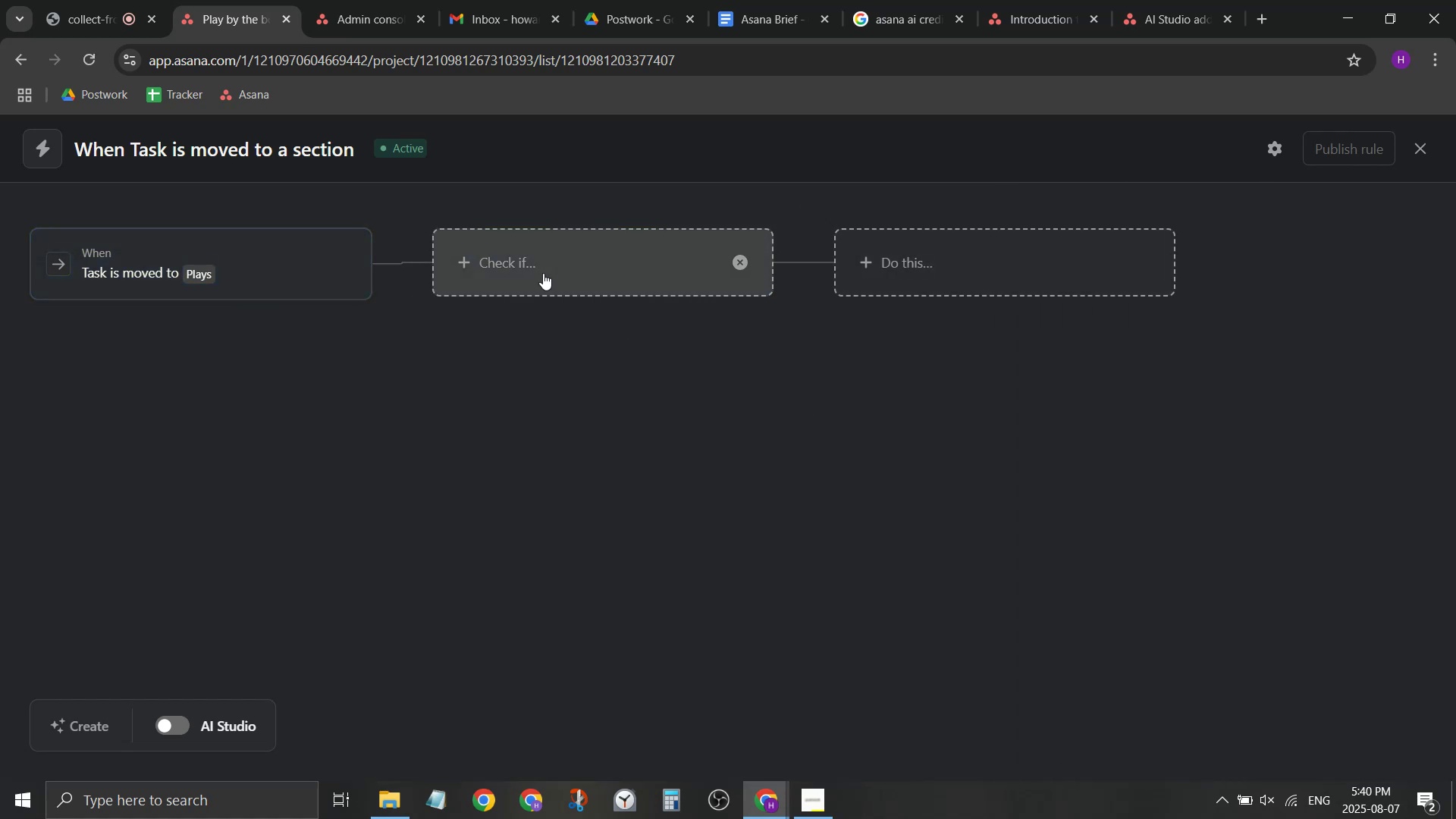 
left_click([1012, 237])
 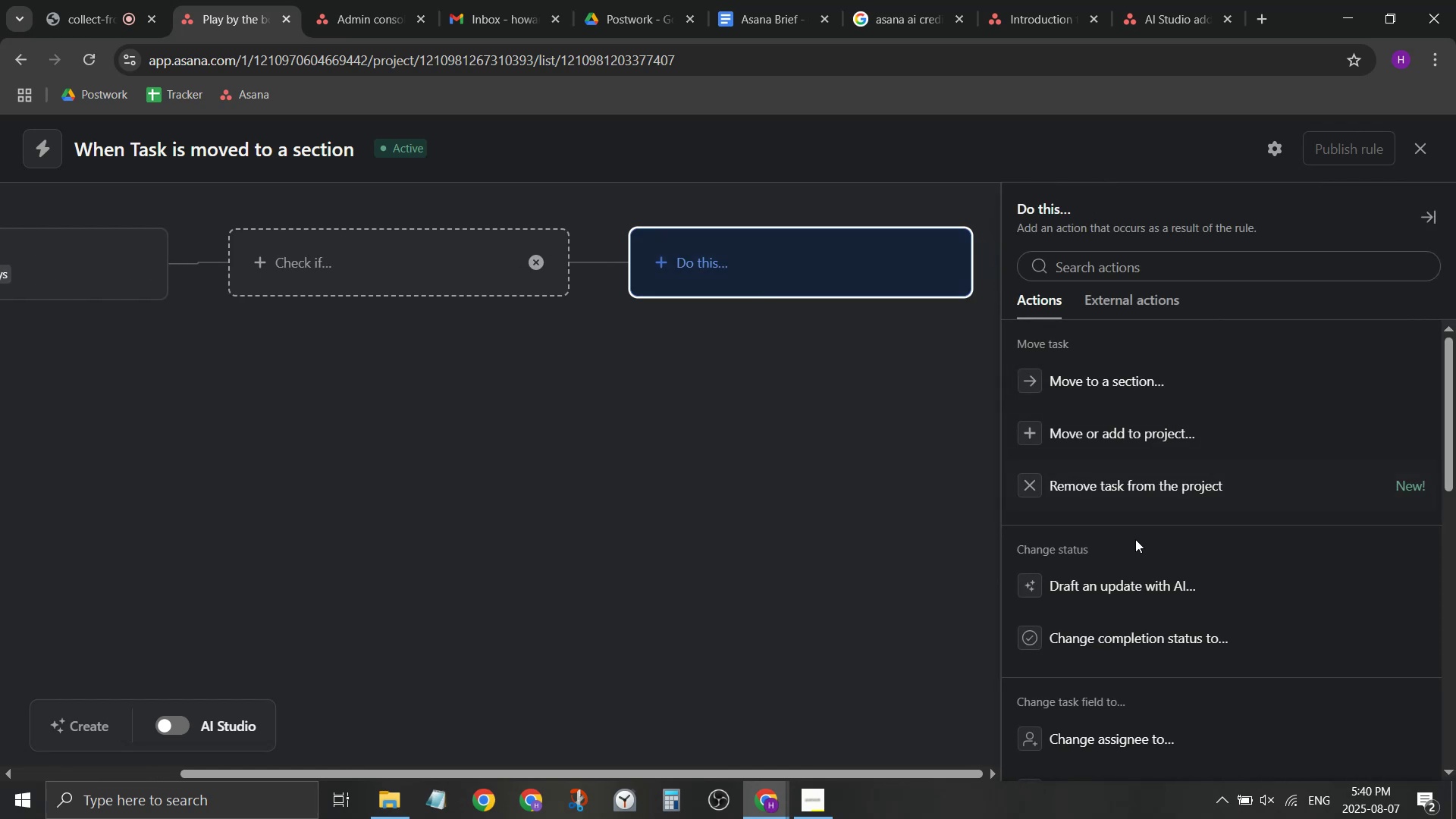 
scroll: coordinate [1129, 506], scroll_direction: down, amount: 13.0
 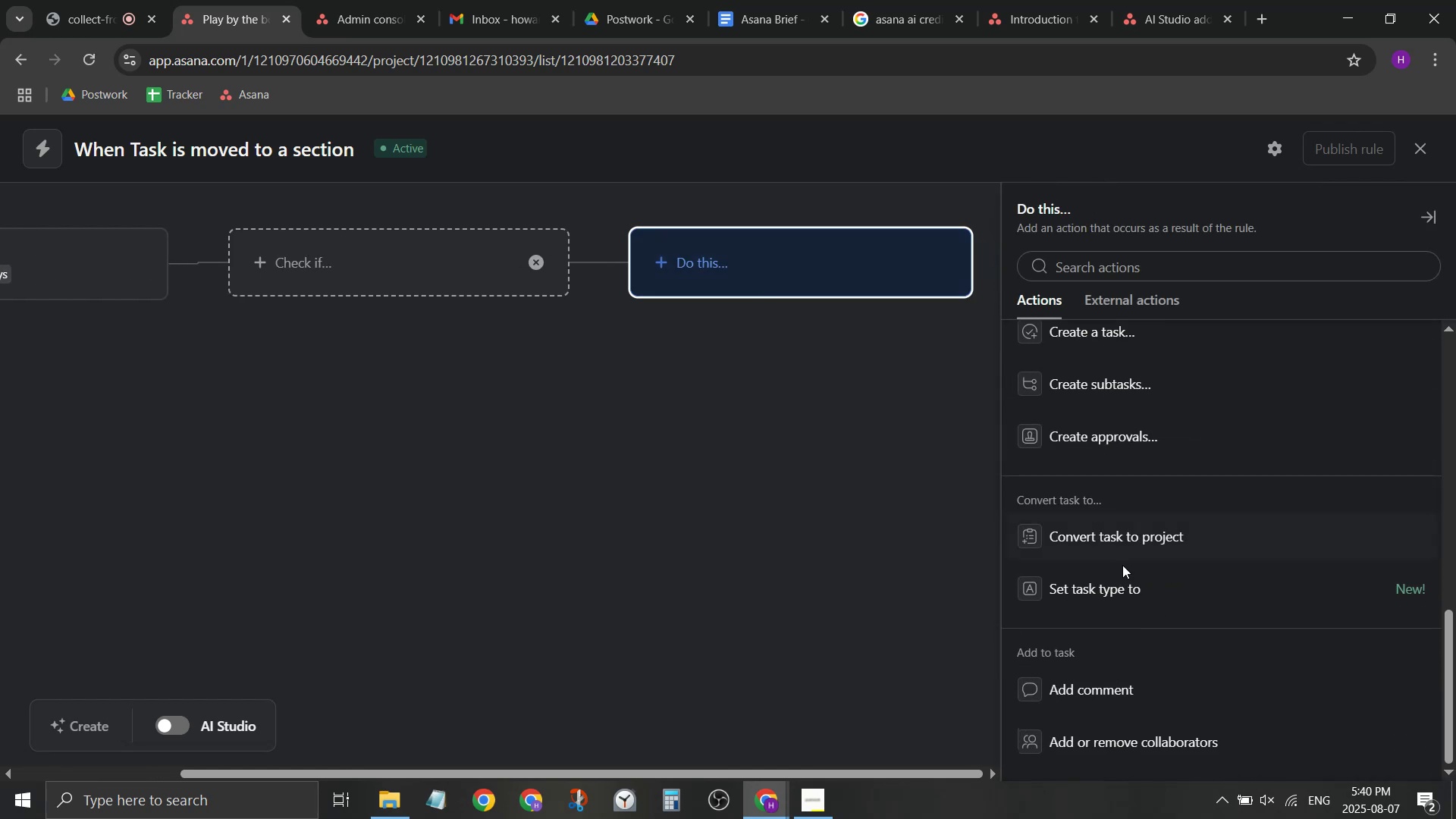 
left_click([1122, 573])
 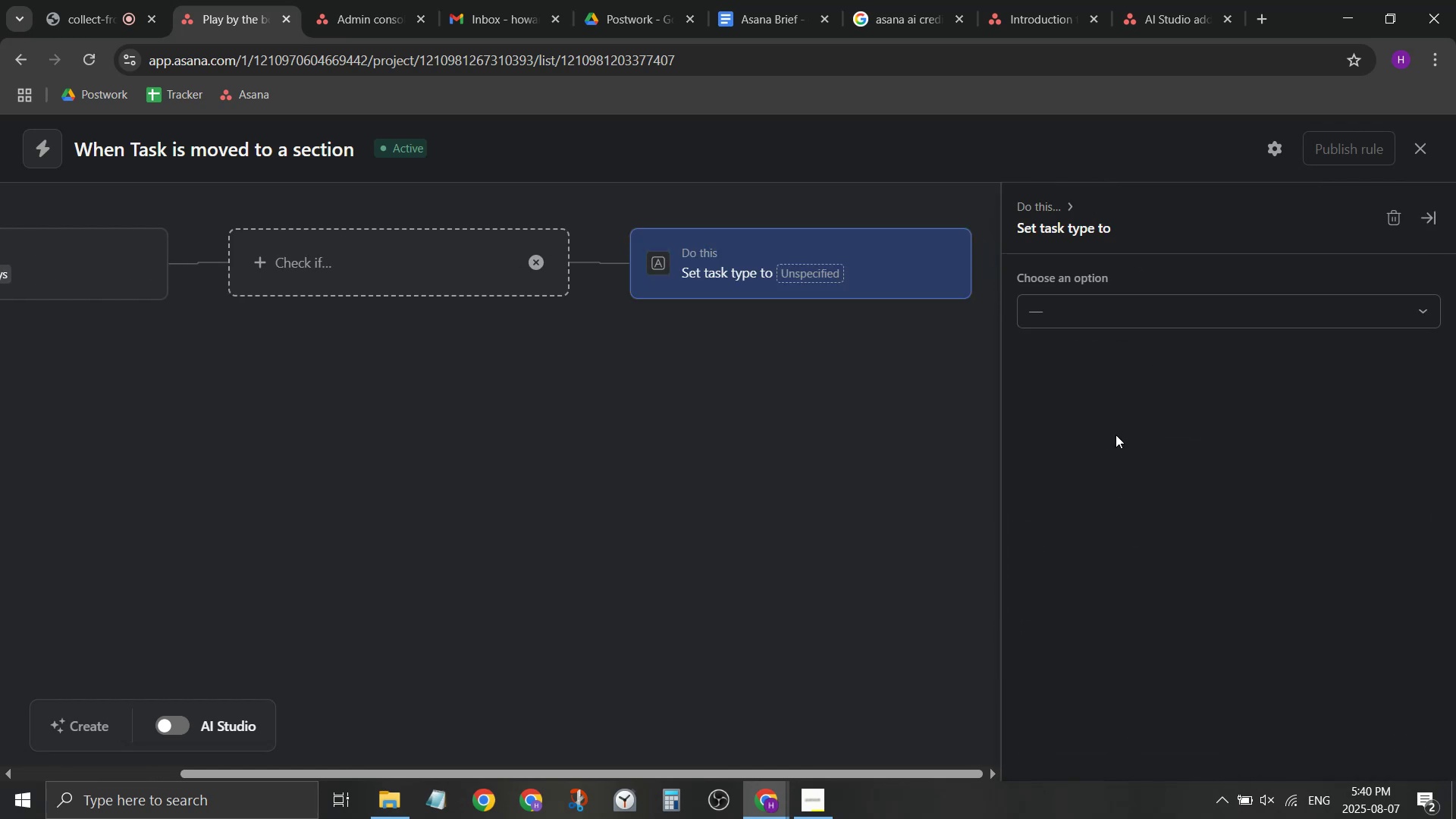 
left_click([1142, 327])
 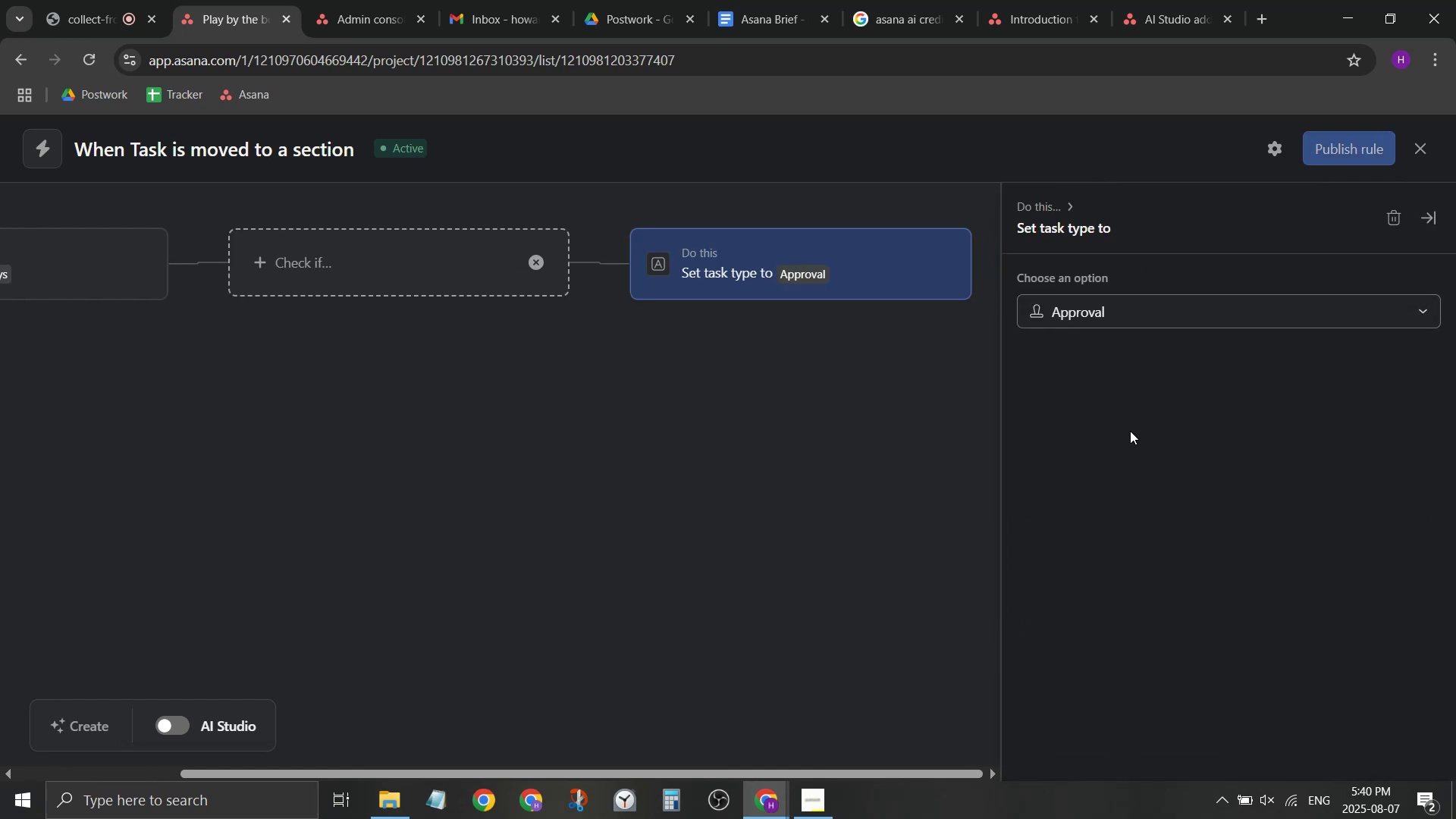 
double_click([937, 444])
 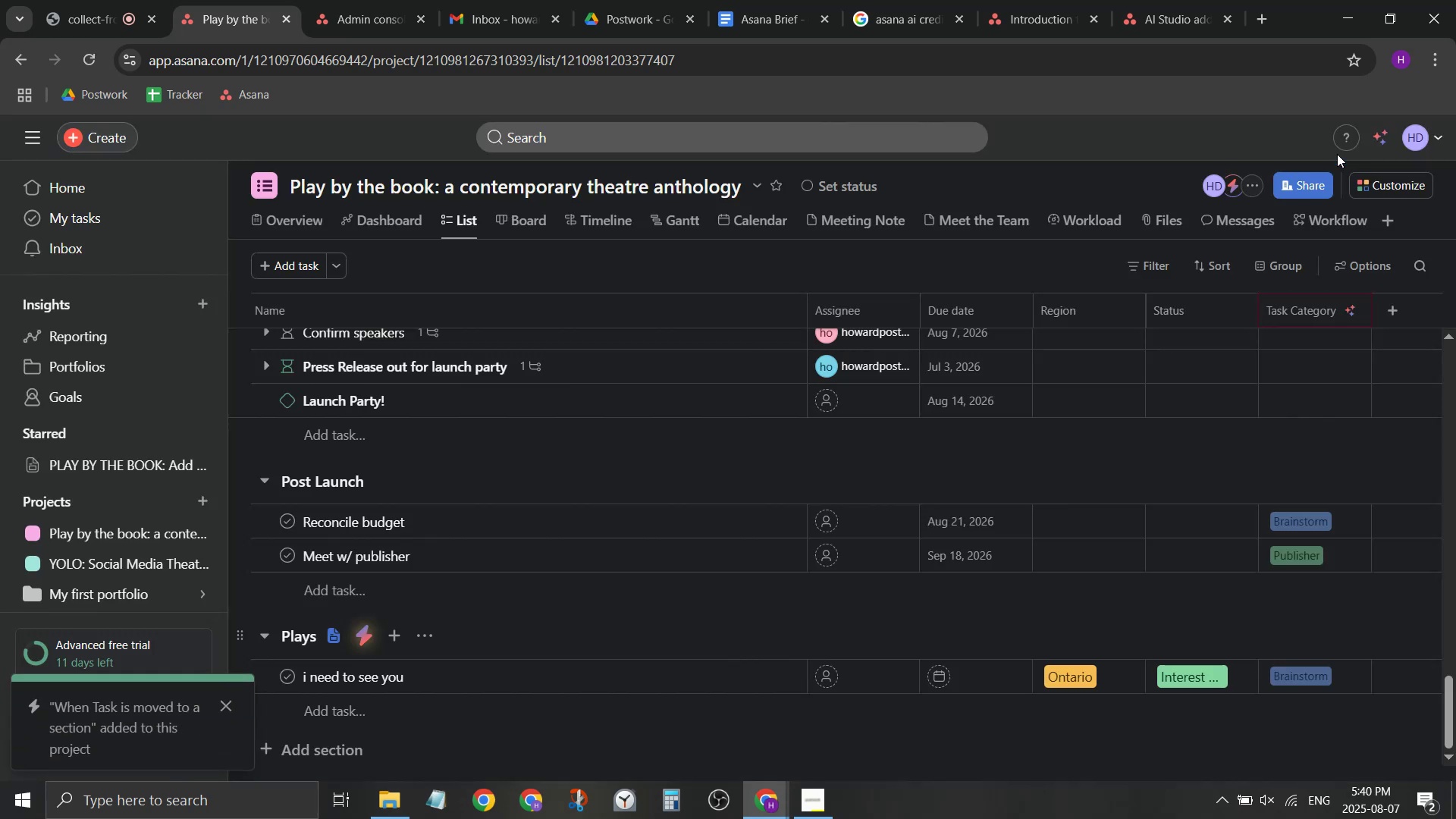 
scroll: coordinate [598, 475], scroll_direction: up, amount: 26.0
 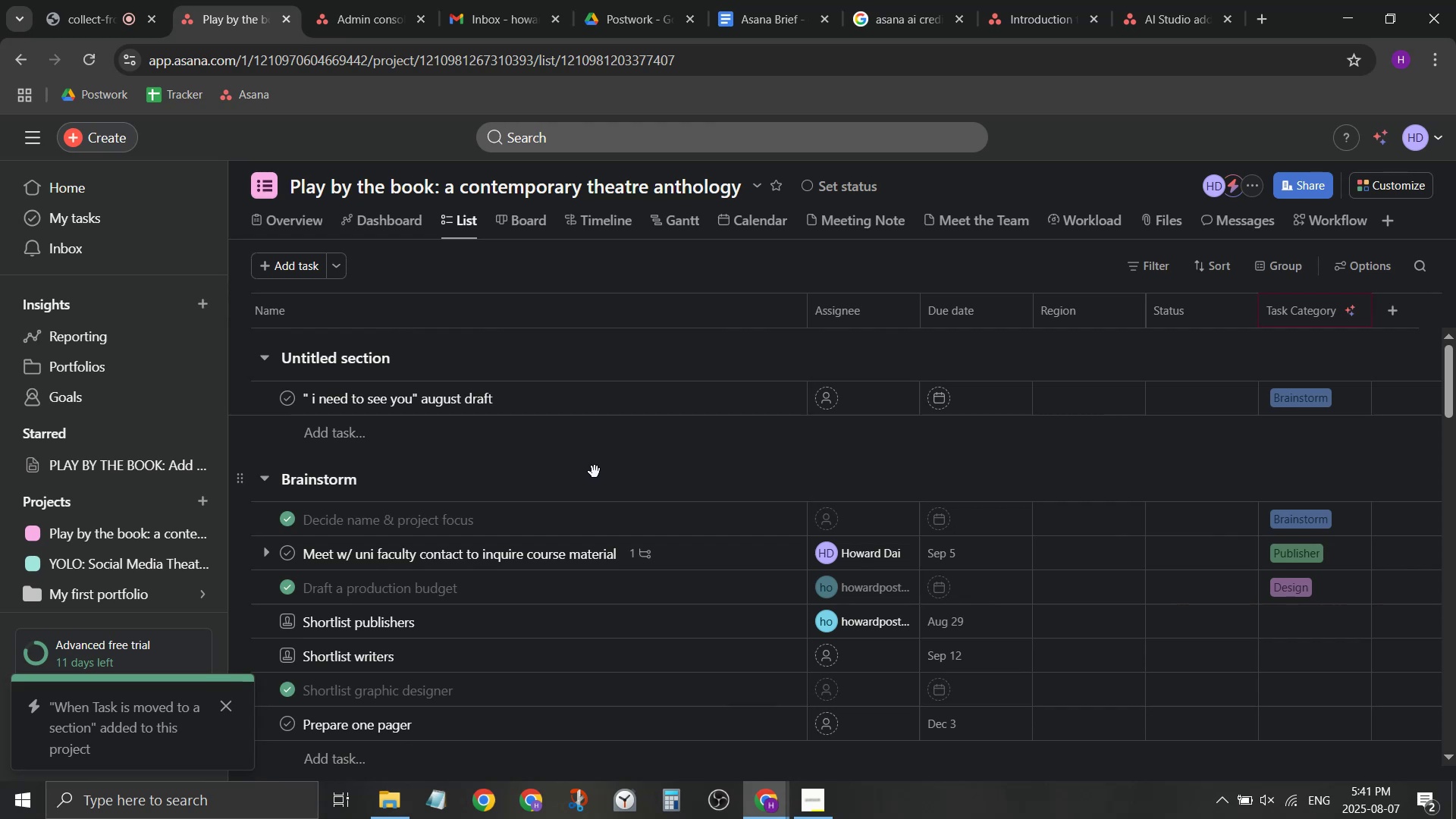 
scroll: coordinate [598, 503], scroll_direction: down, amount: 28.0
 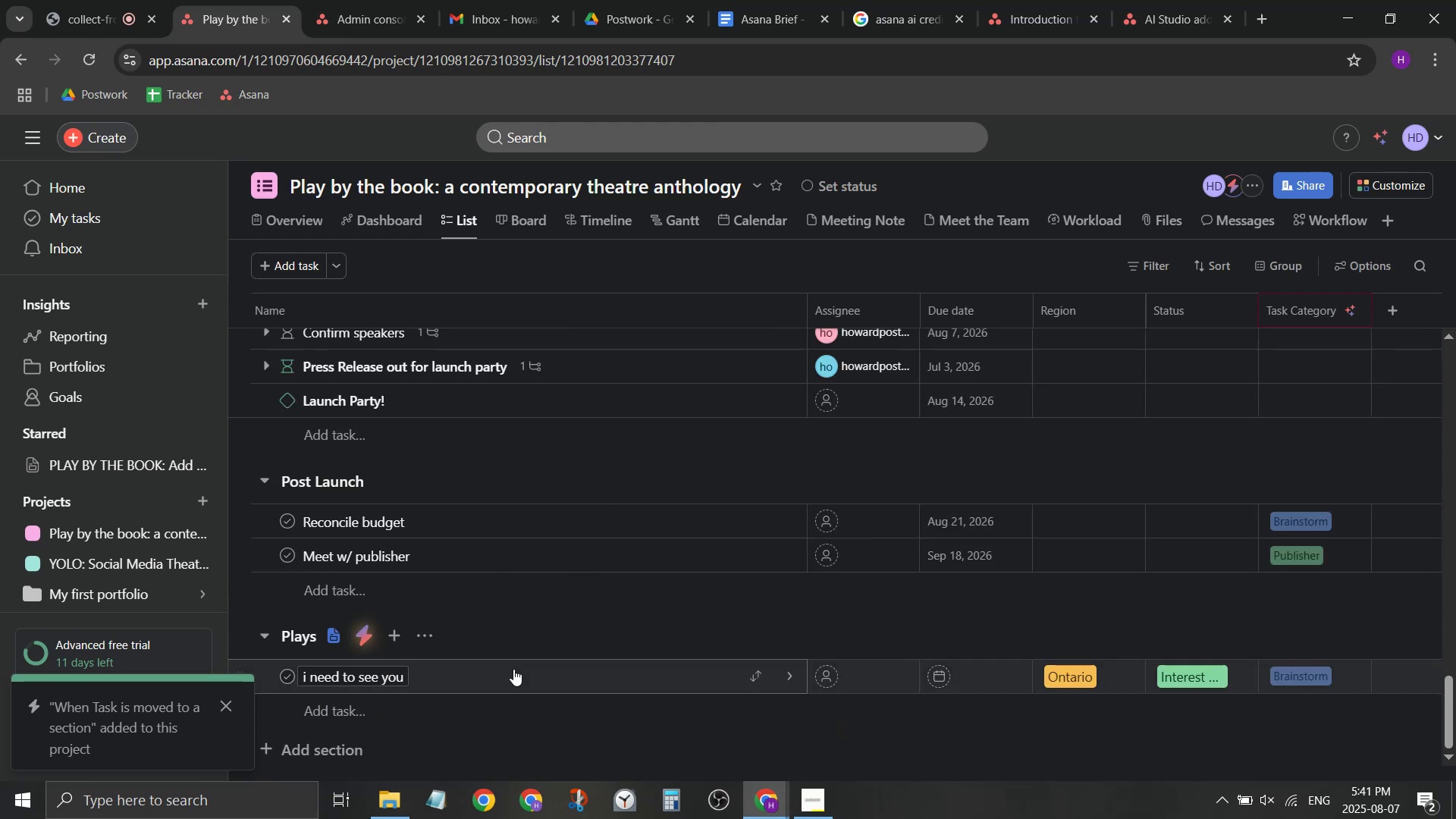 
left_click([509, 679])
 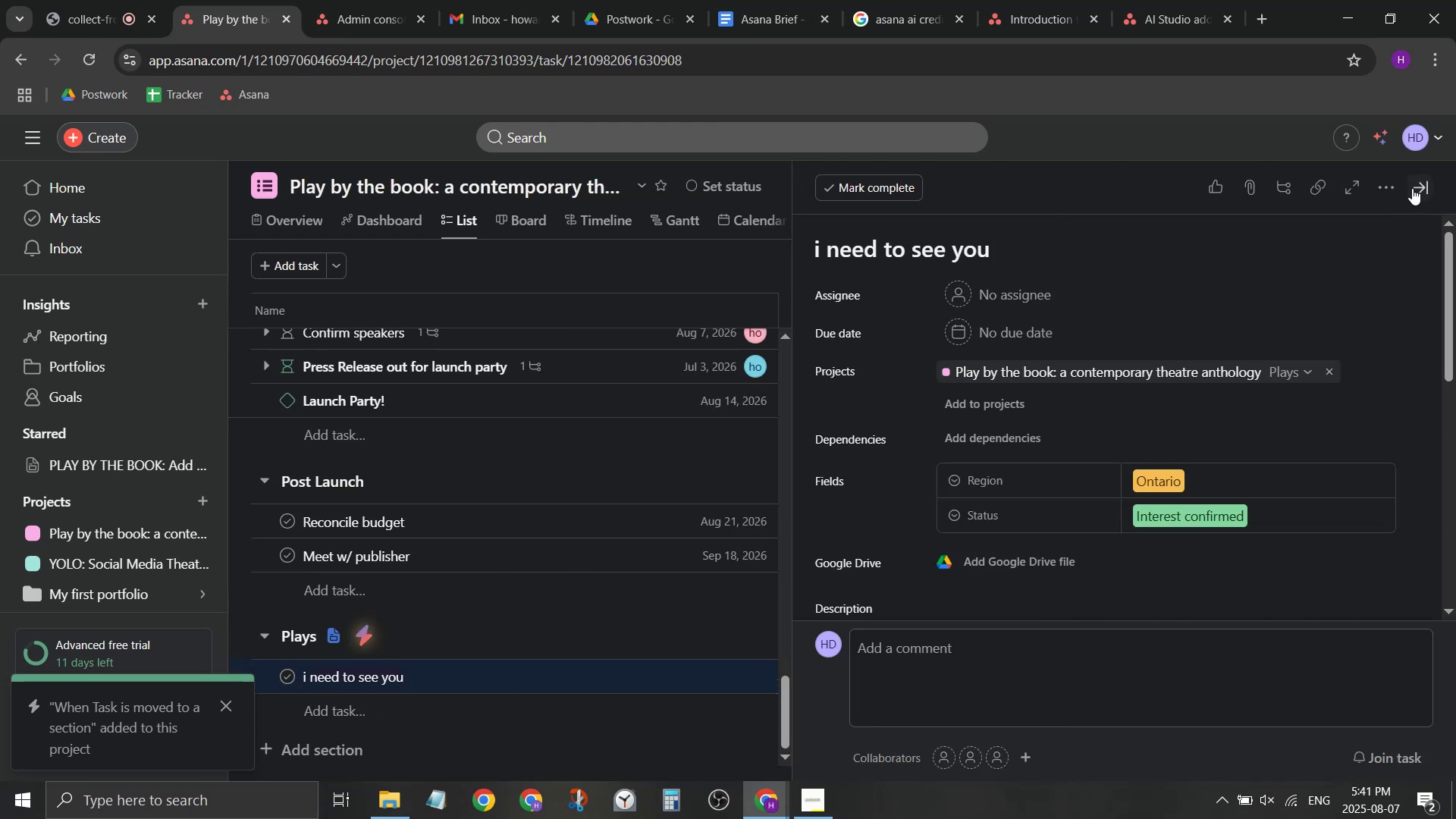 
left_click([1414, 181])
 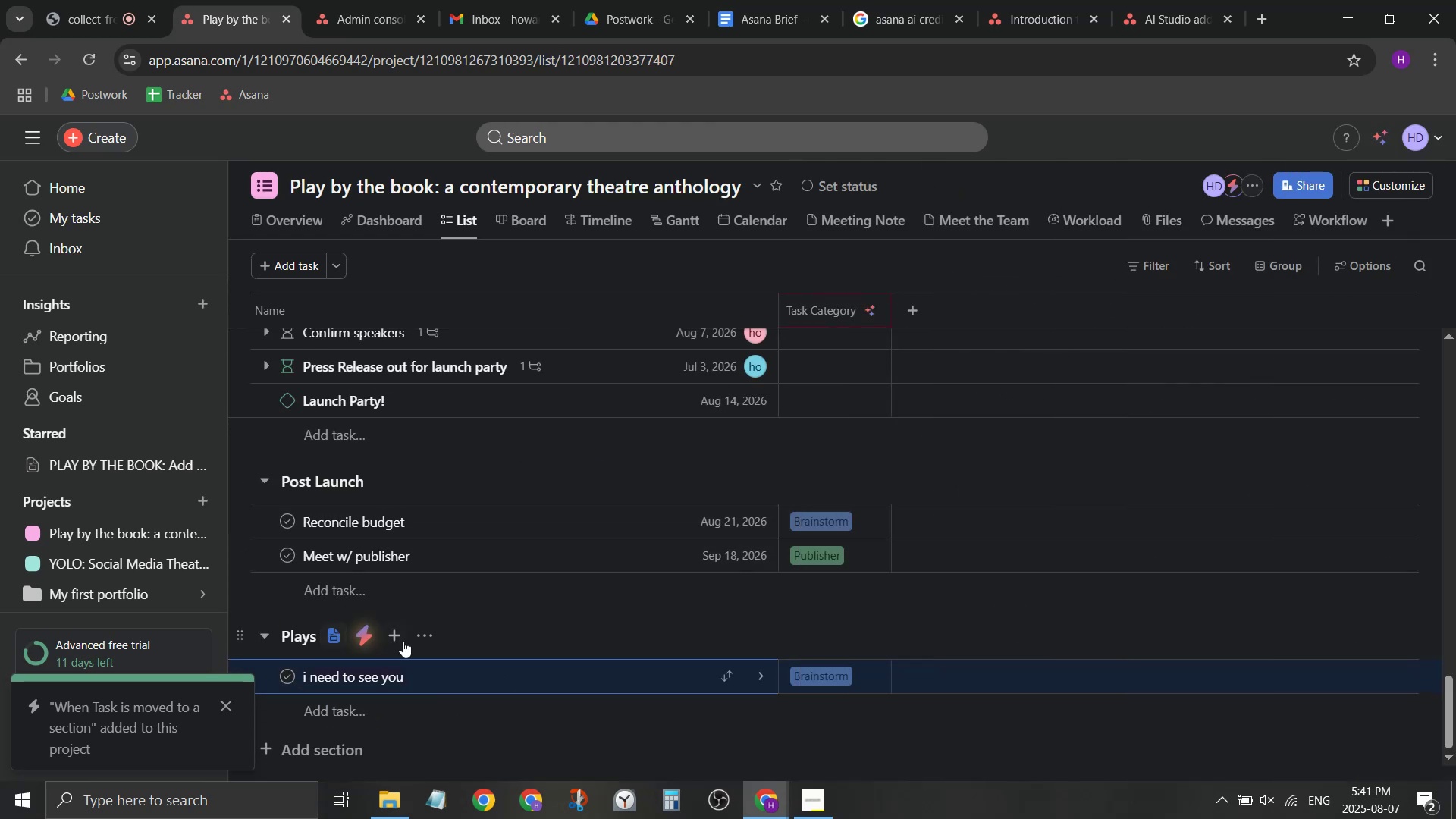 
scroll: coordinate [433, 607], scroll_direction: up, amount: 30.0
 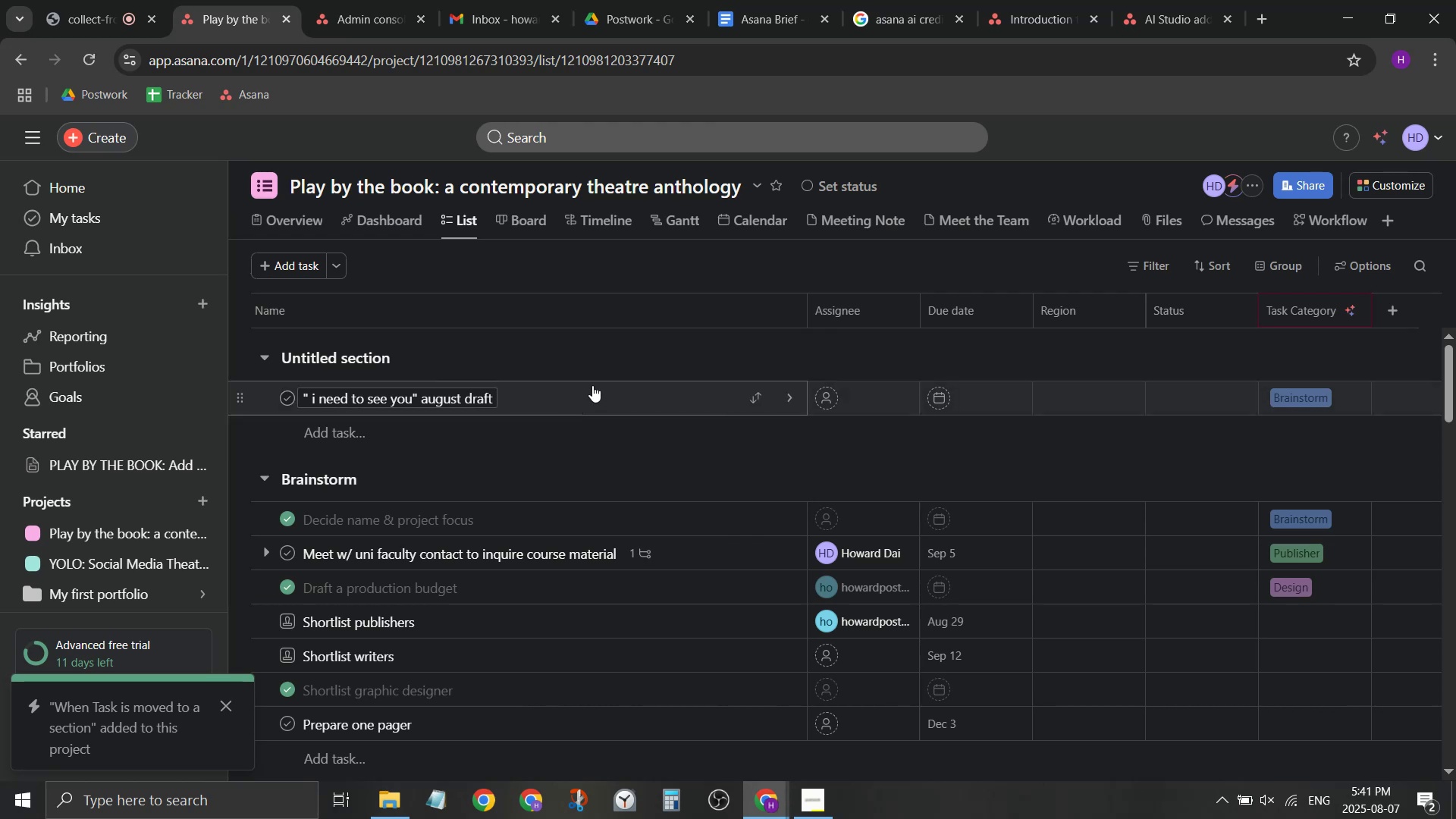 
scroll: coordinate [504, 439], scroll_direction: down, amount: 26.0
 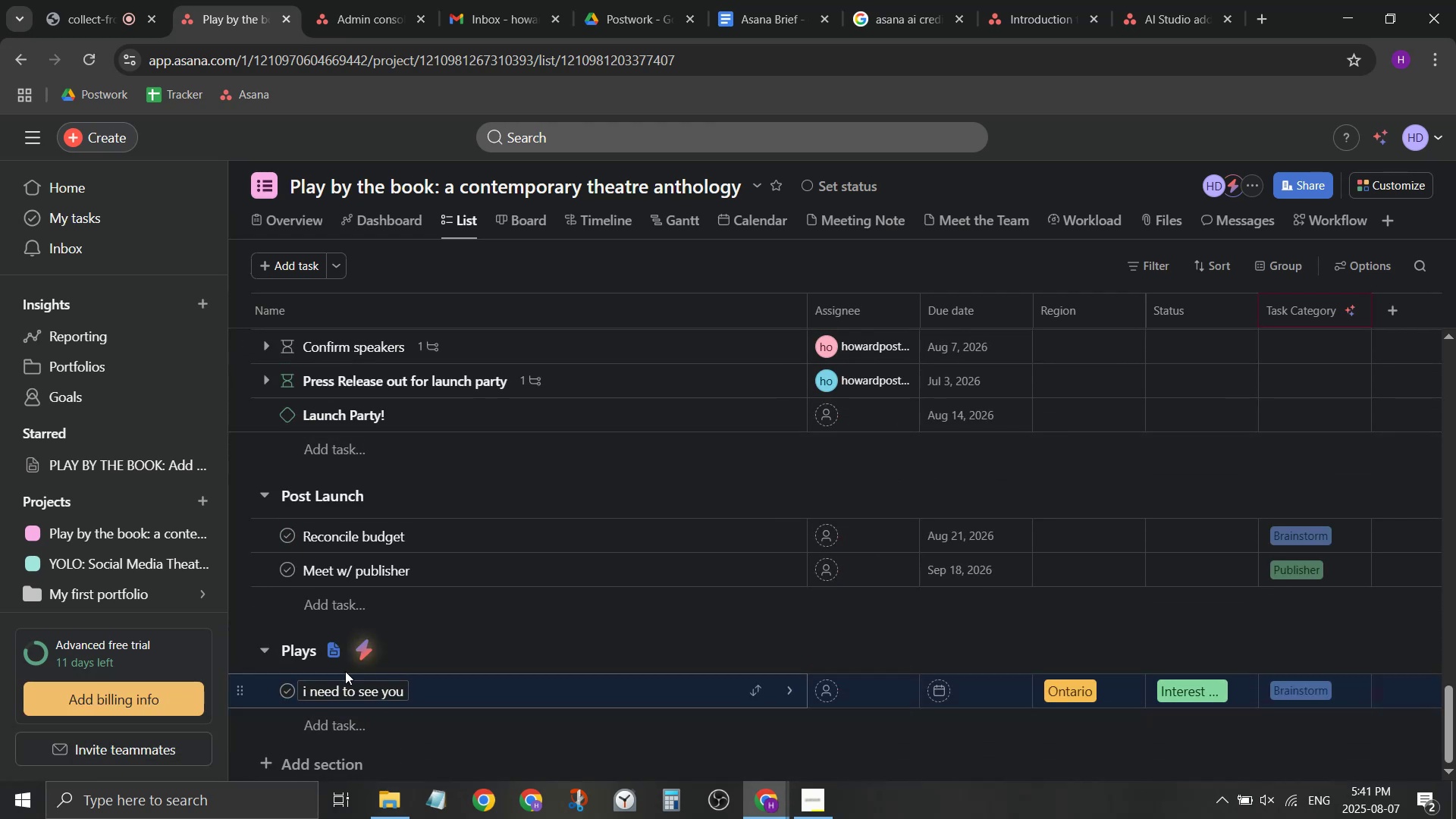 
left_click([369, 648])
 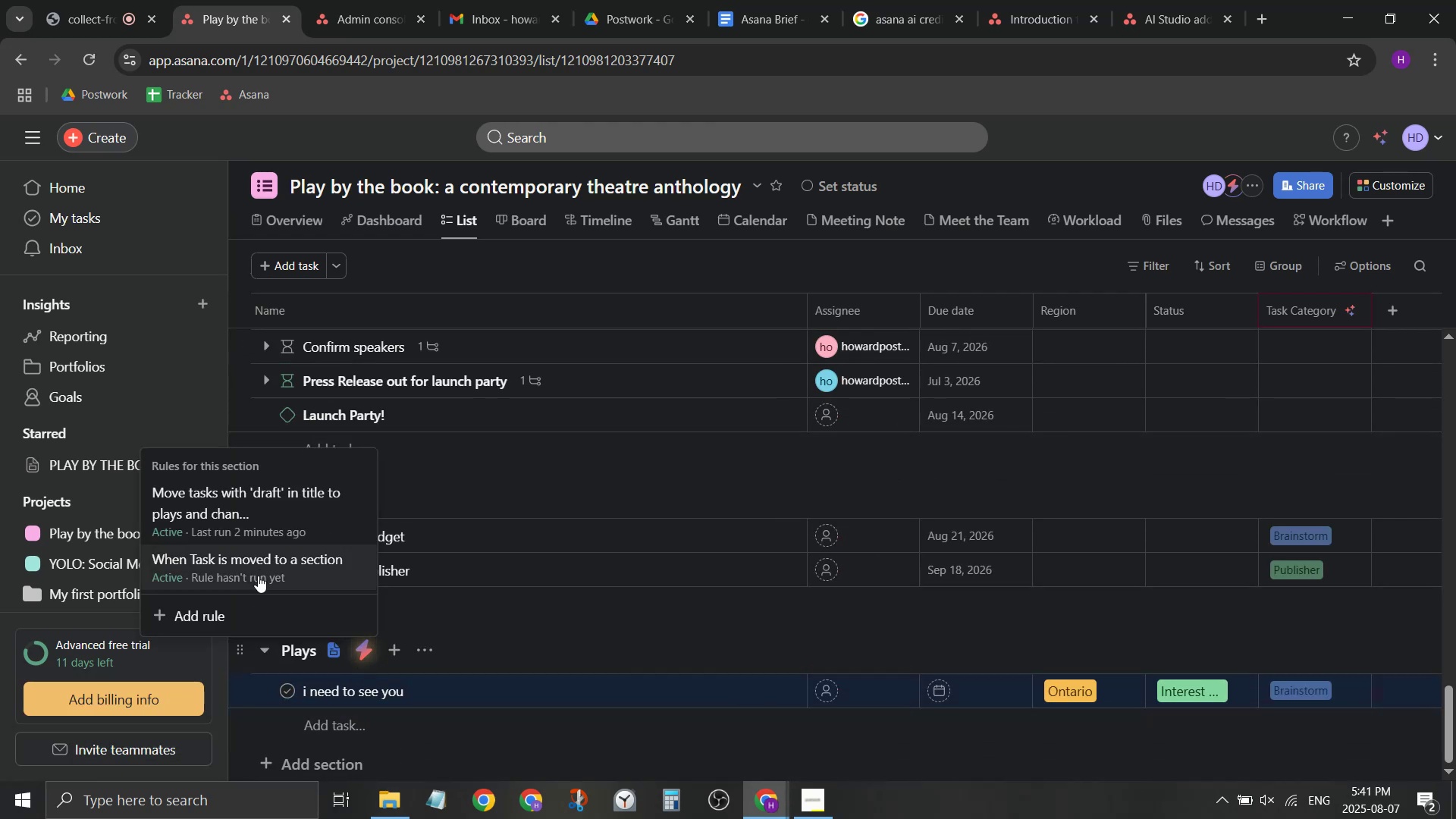 
left_click([258, 576])
 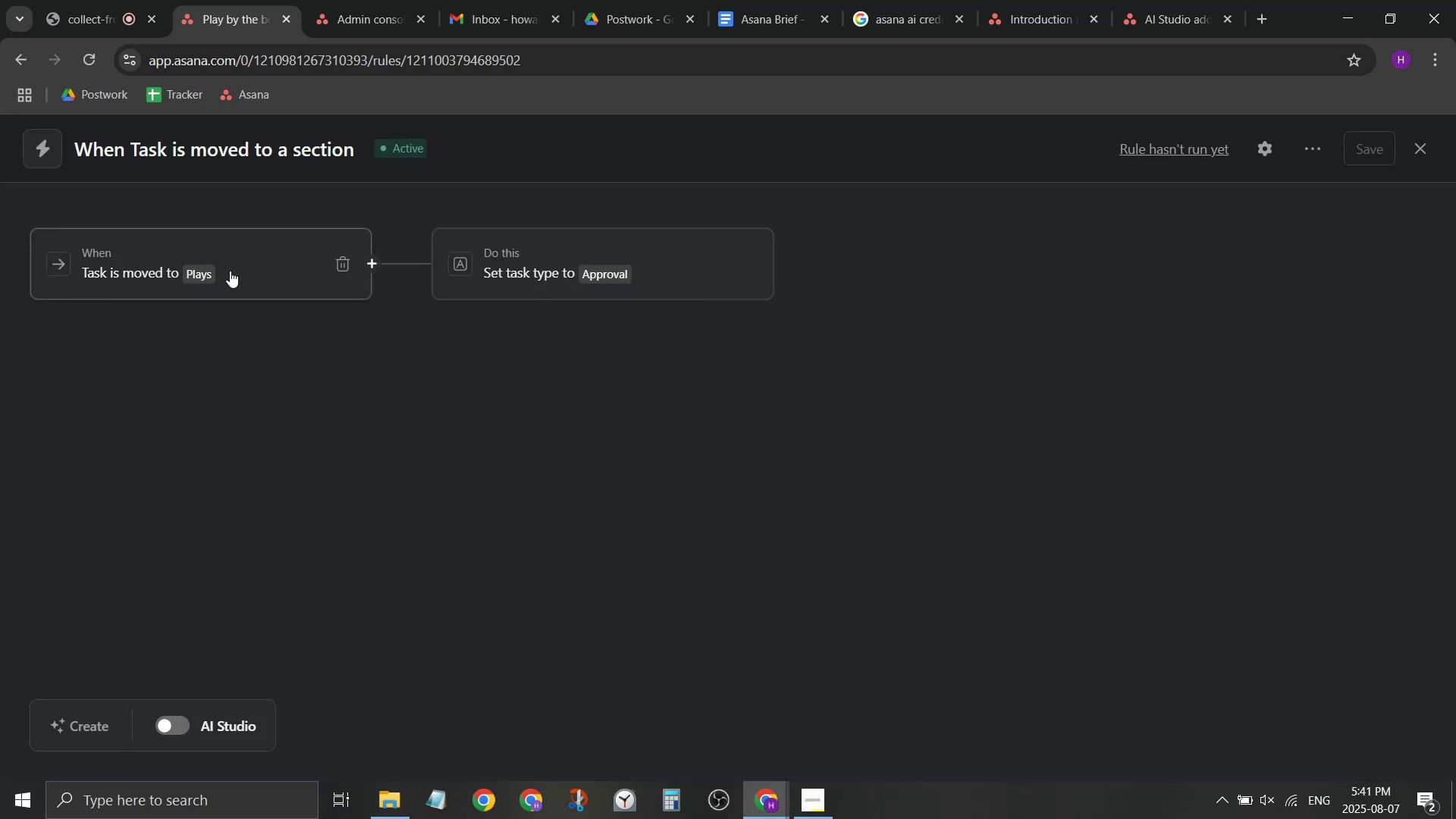 
left_click([269, 147])
 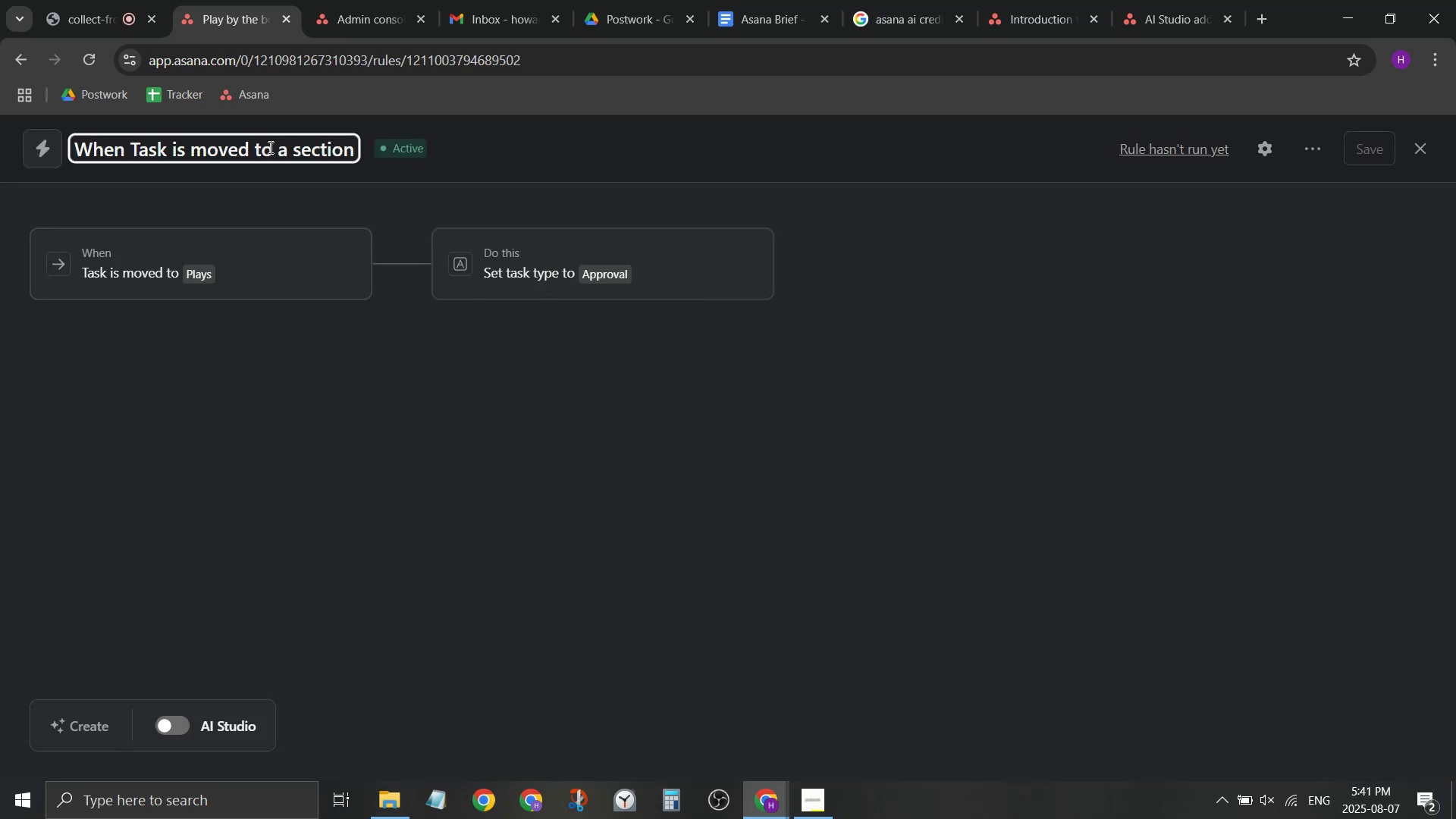 
key(Control+ControlLeft)
 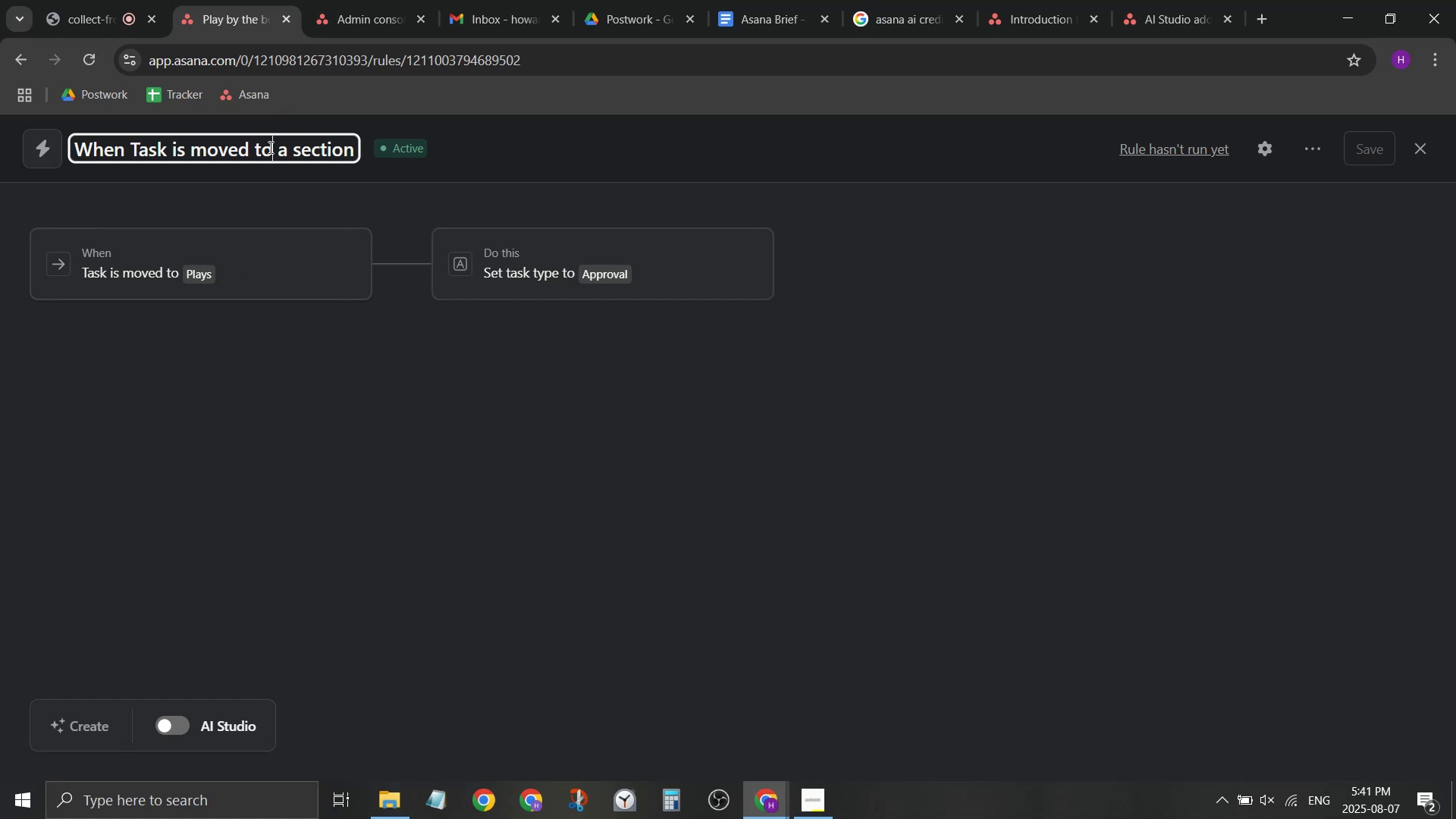 
key(Control+A)
 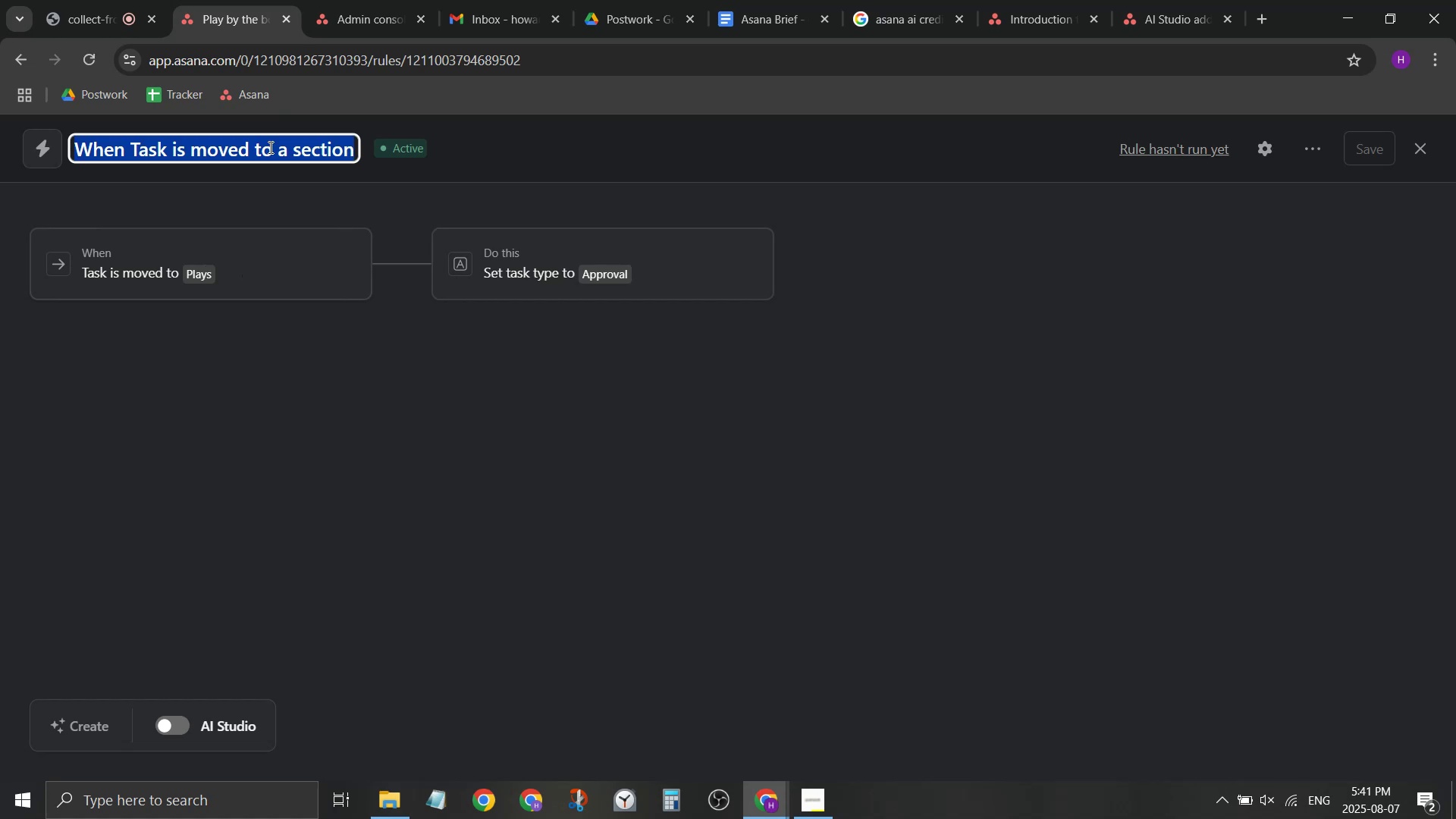 
type(task = approval)
 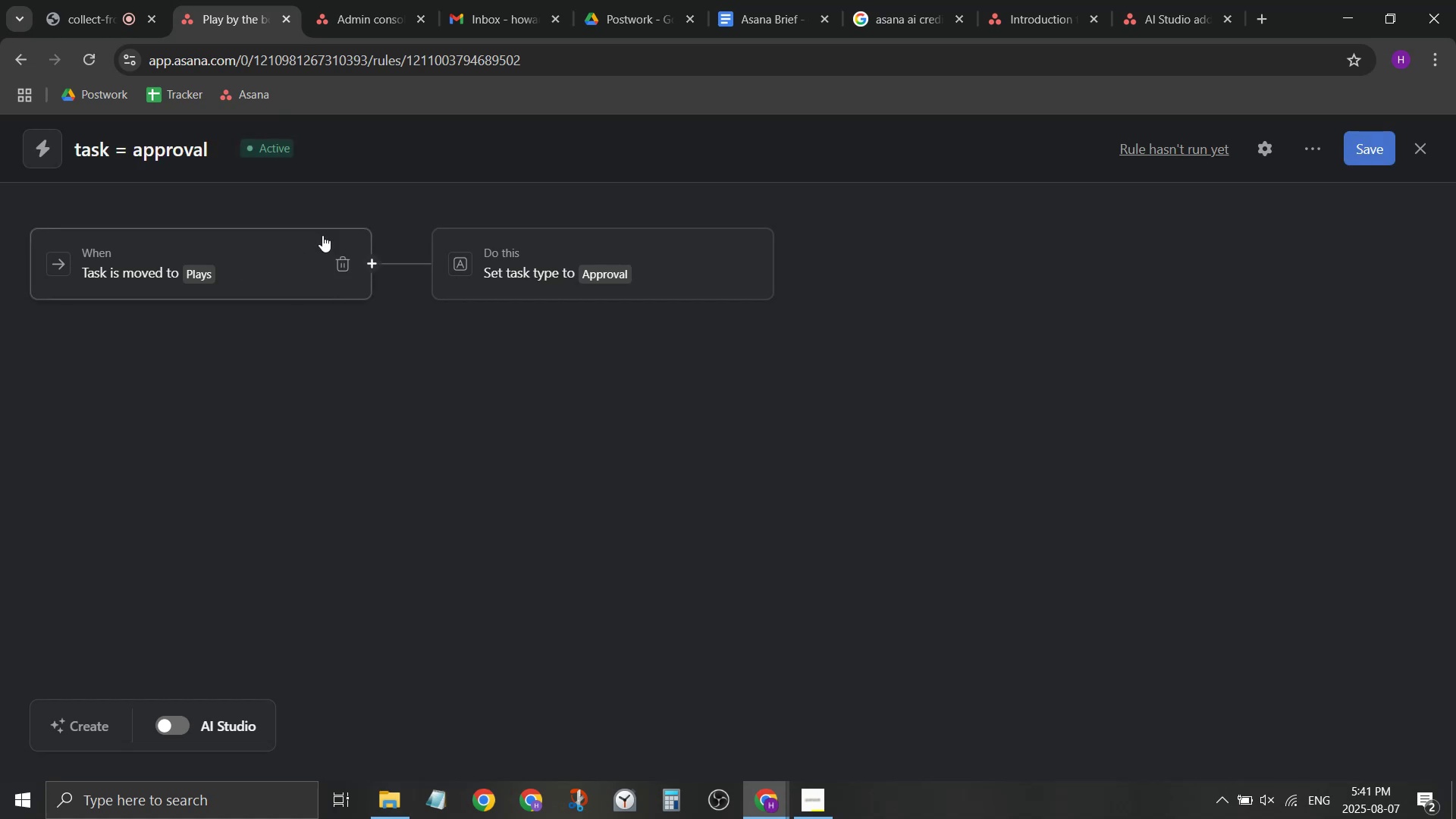 
left_click([371, 259])
 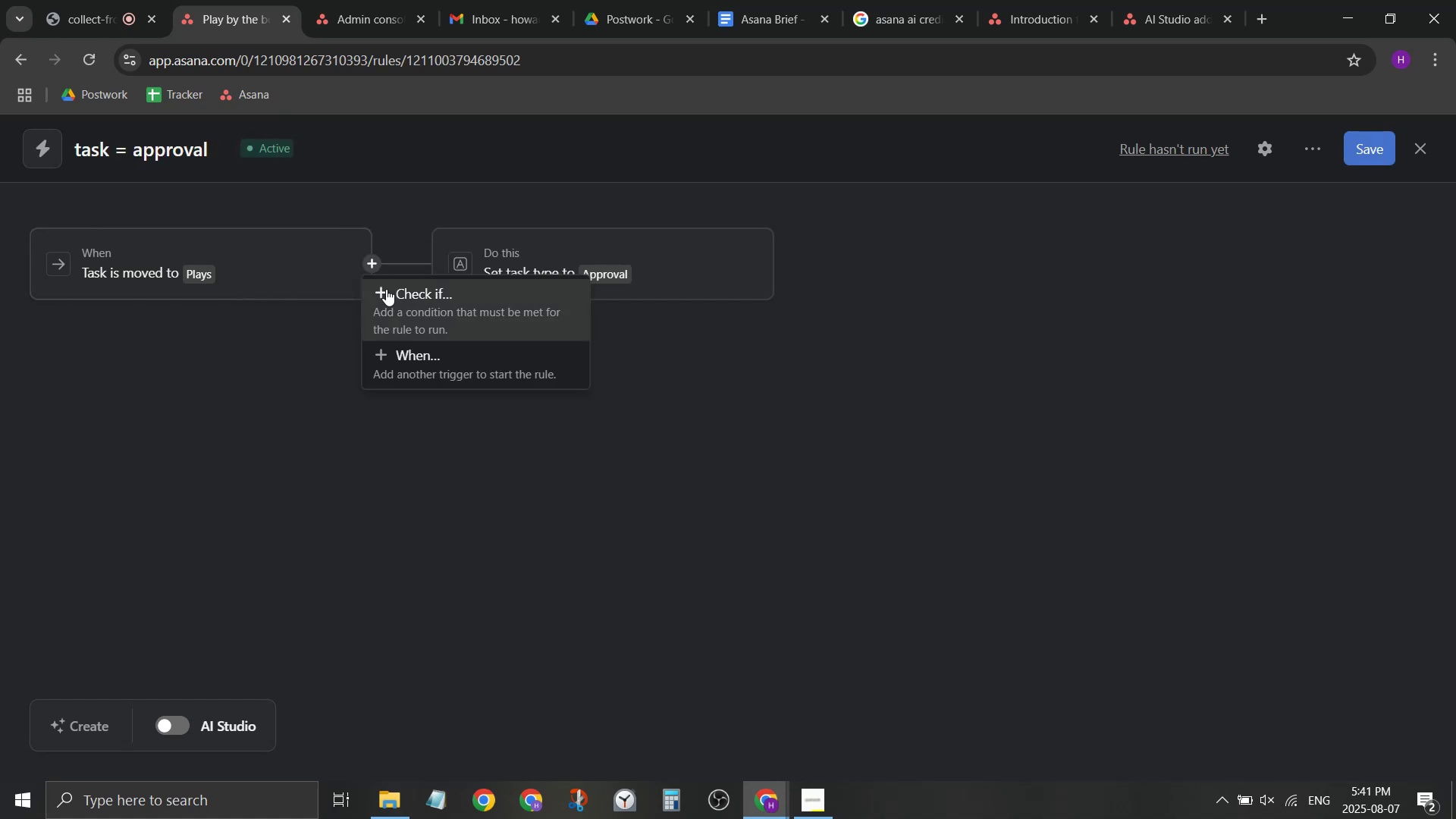 
left_click([387, 289])
 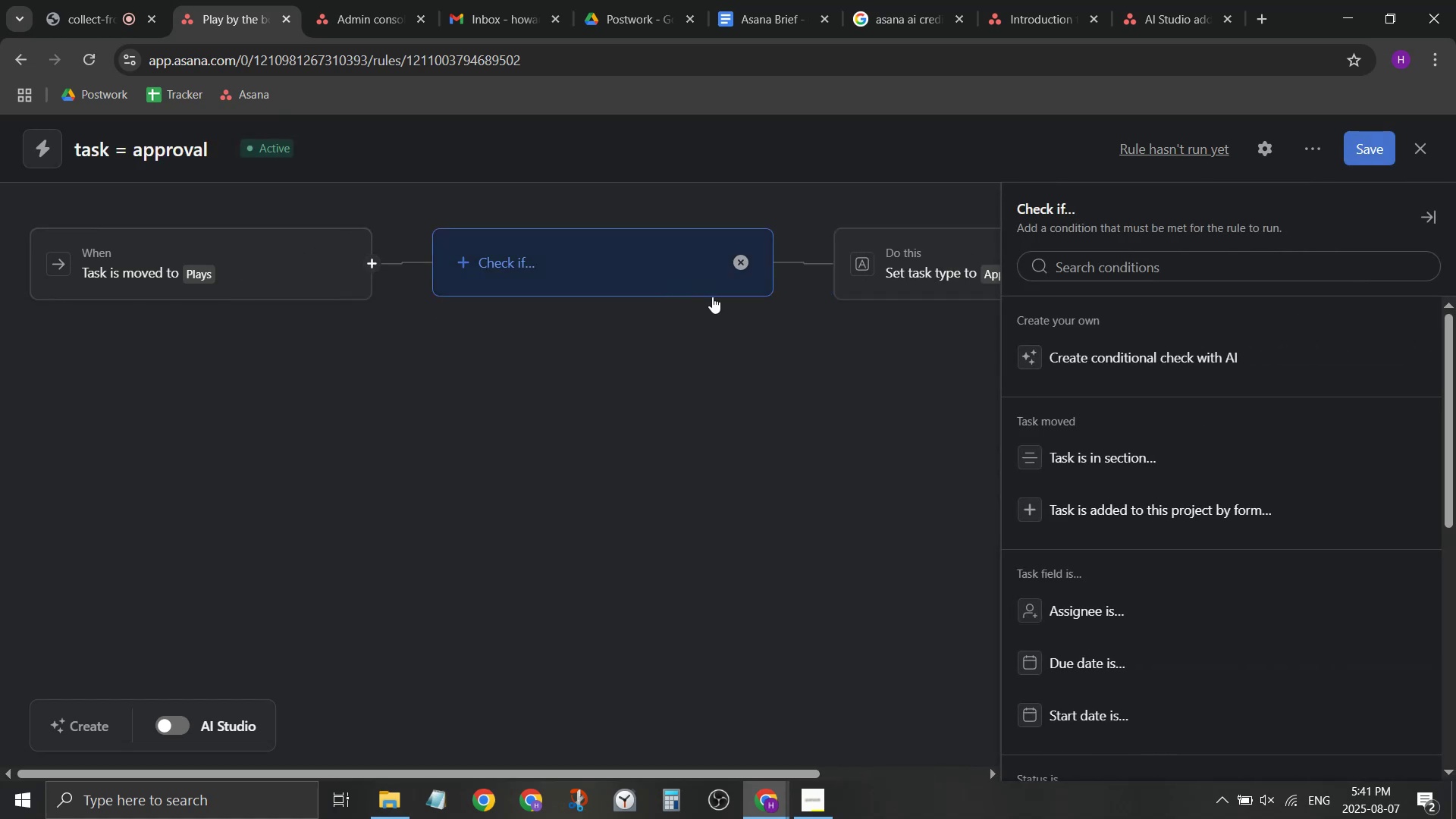 
scroll: coordinate [1268, 636], scroll_direction: down, amount: 8.0
 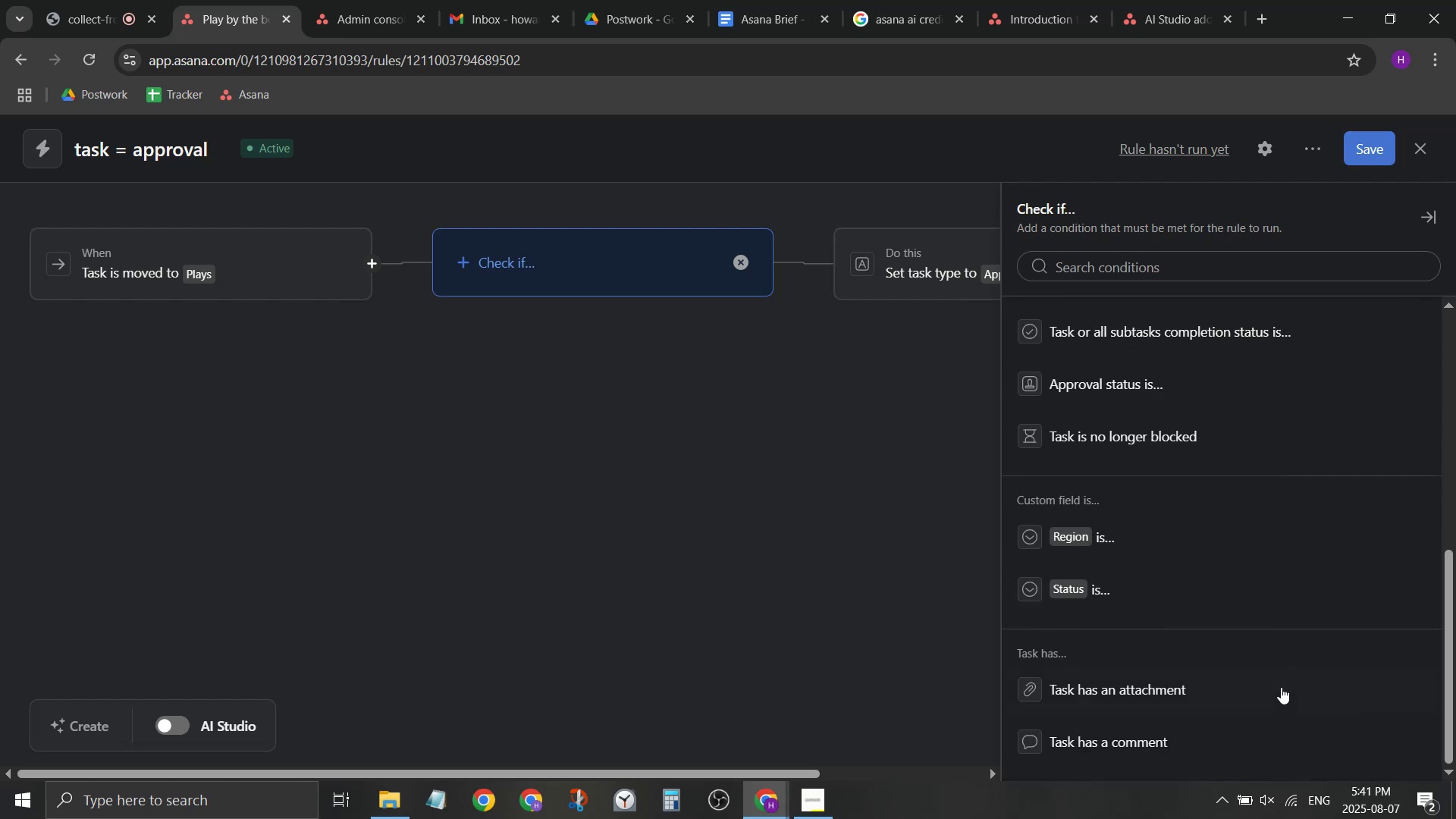 
left_click([1280, 688])
 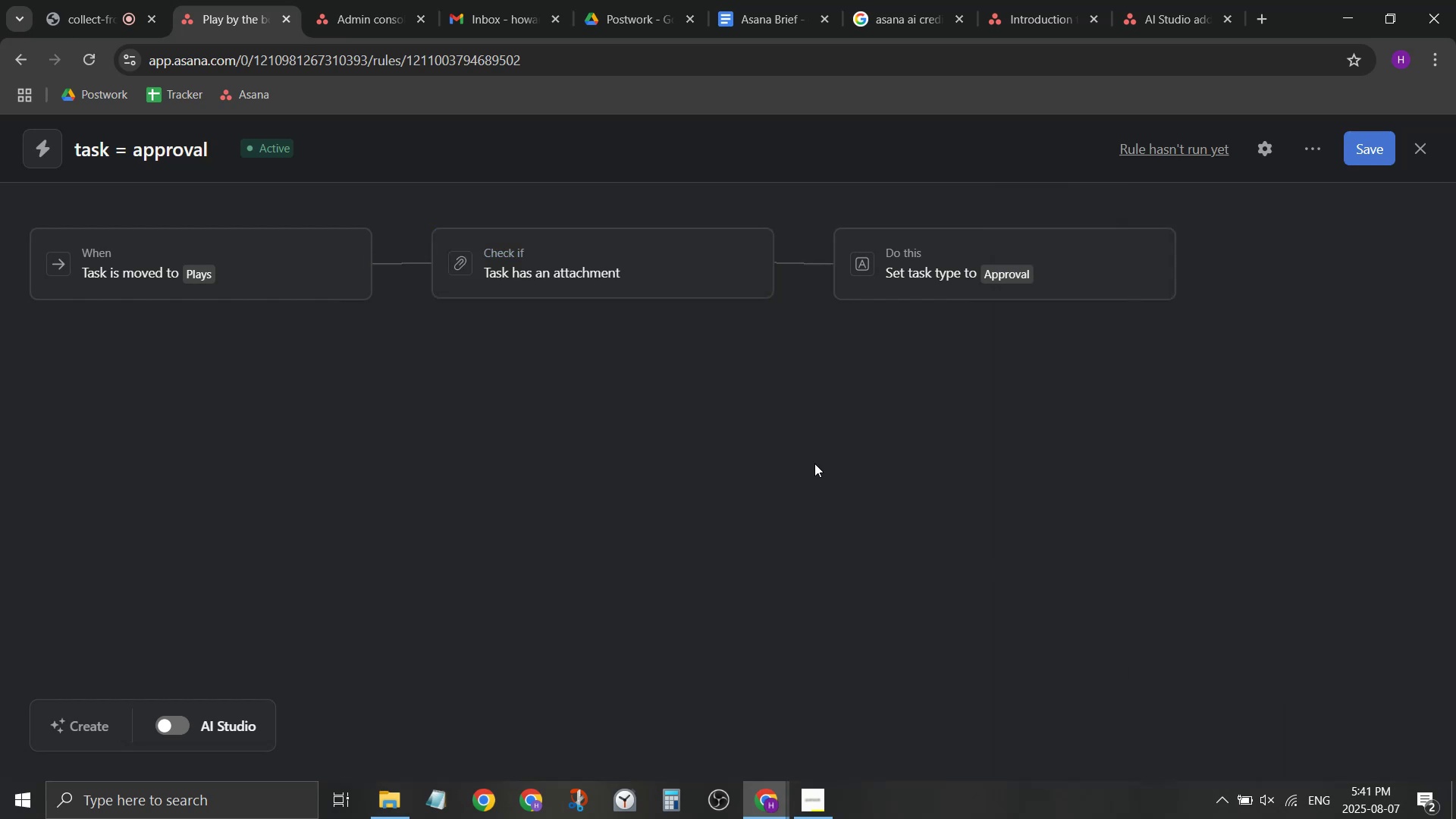 
left_click([814, 463])
 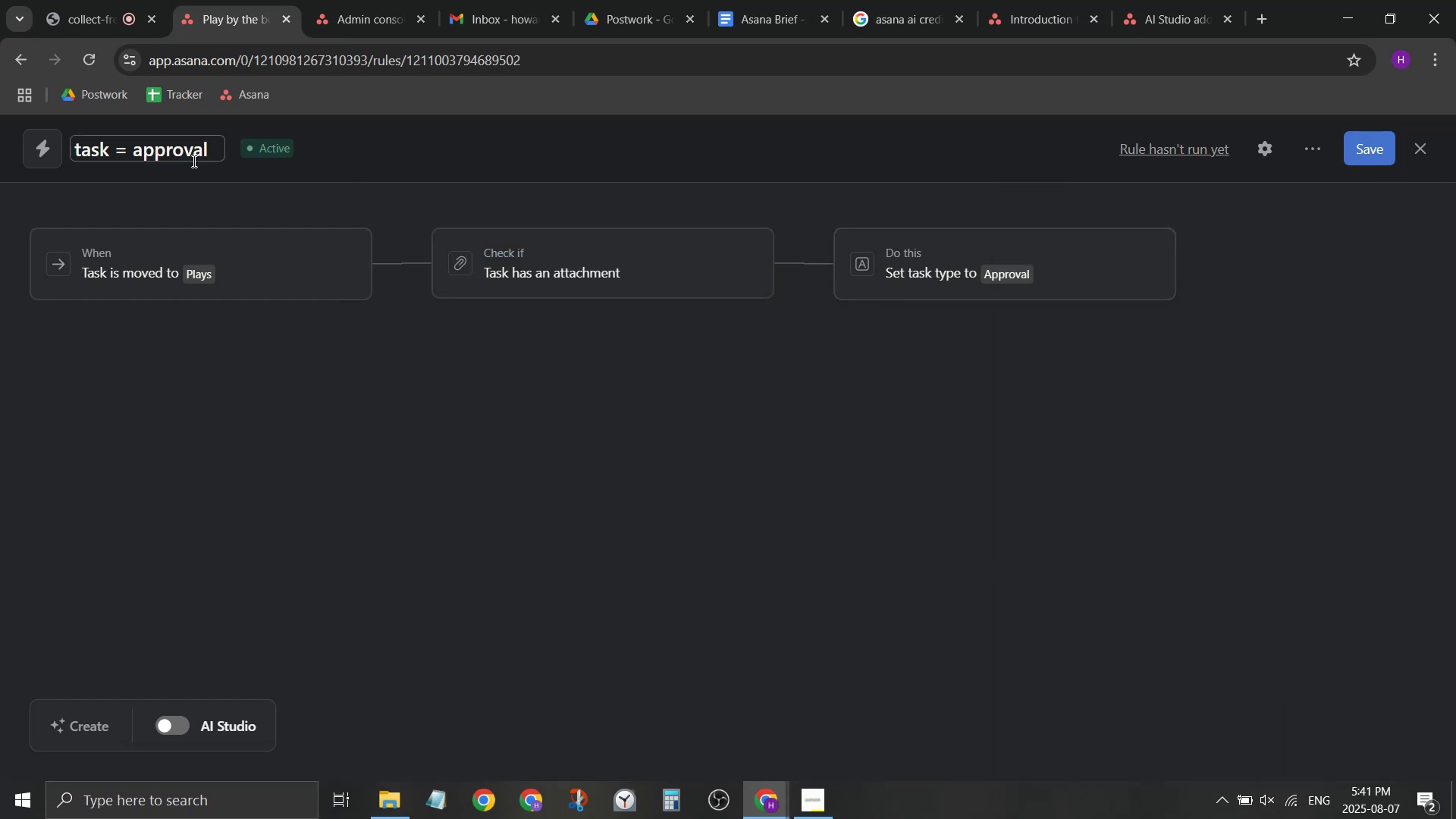 
left_click_drag(start_coordinate=[111, 147], to_coordinate=[0, 135])
 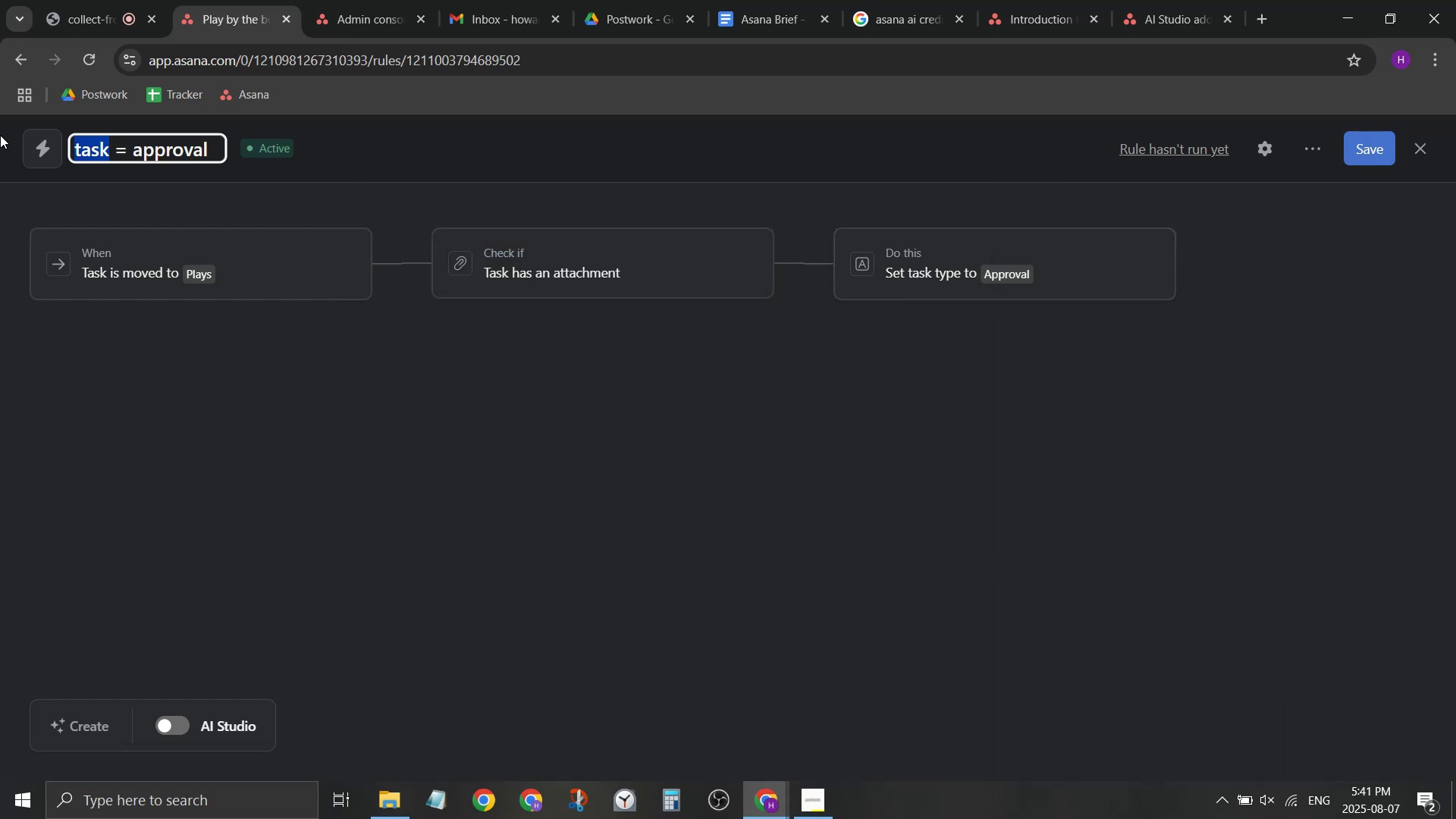 
type(attachement)
 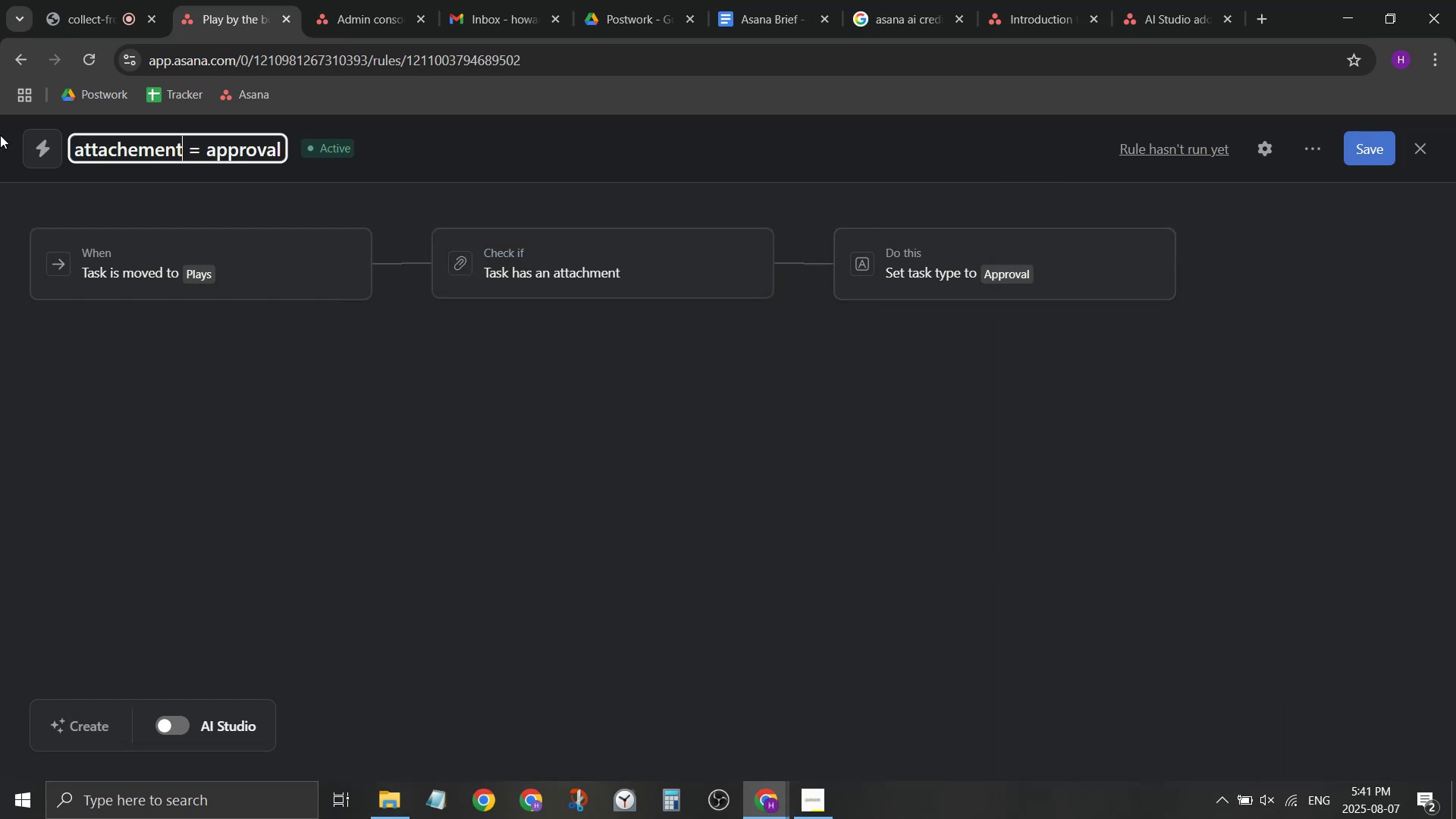 
key(Enter)
 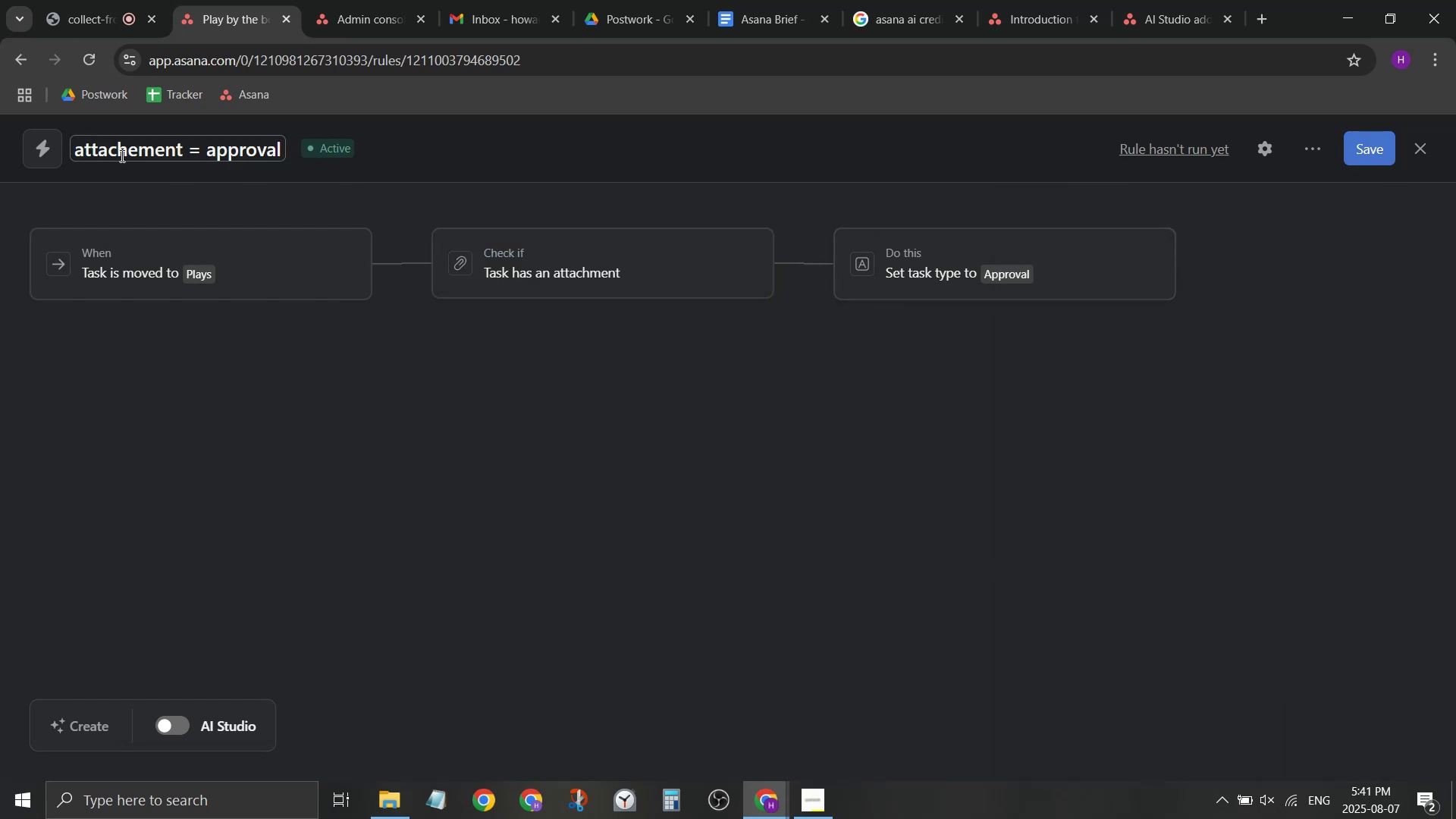 
left_click([143, 143])
 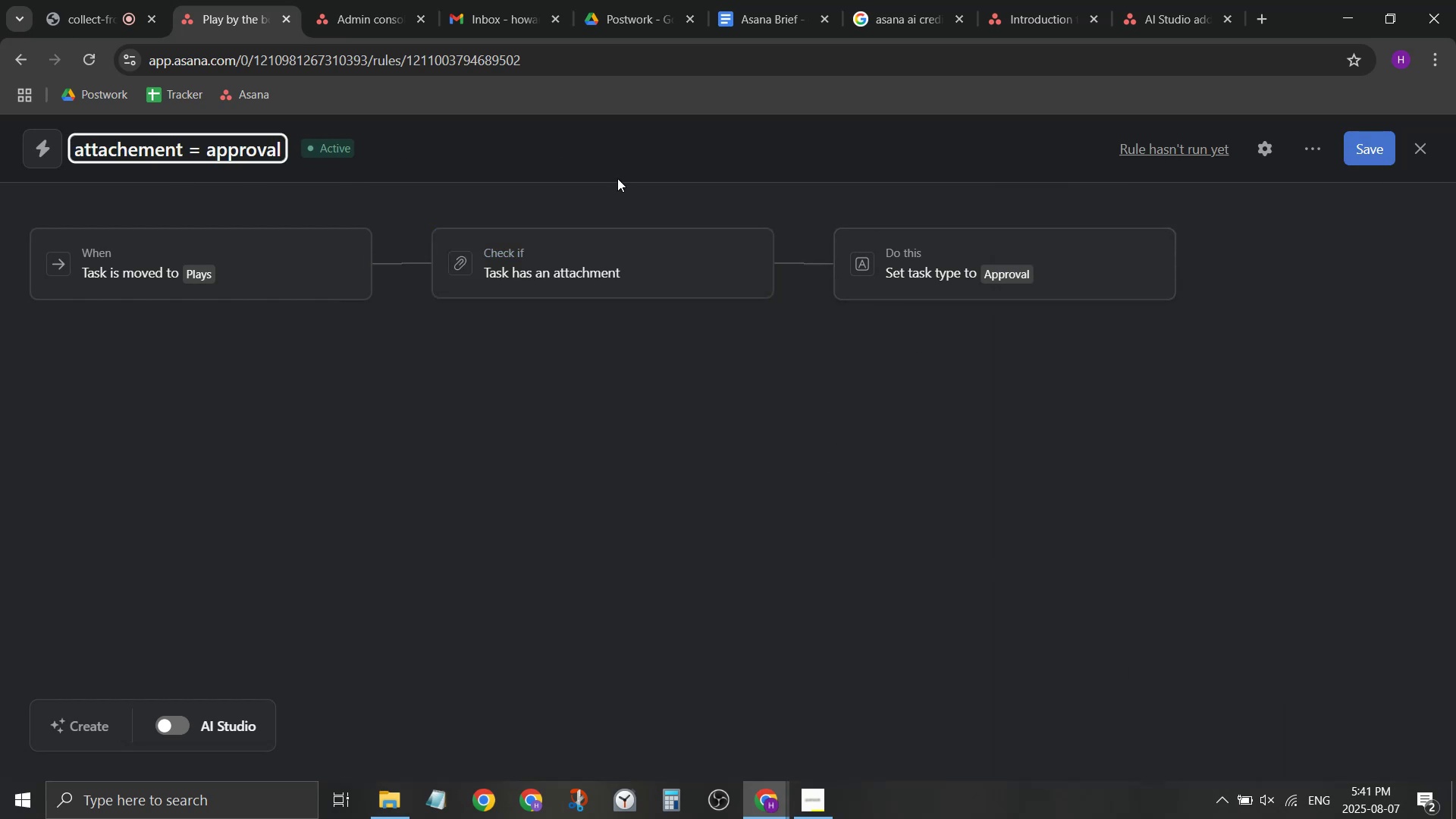 
key(Enter)
 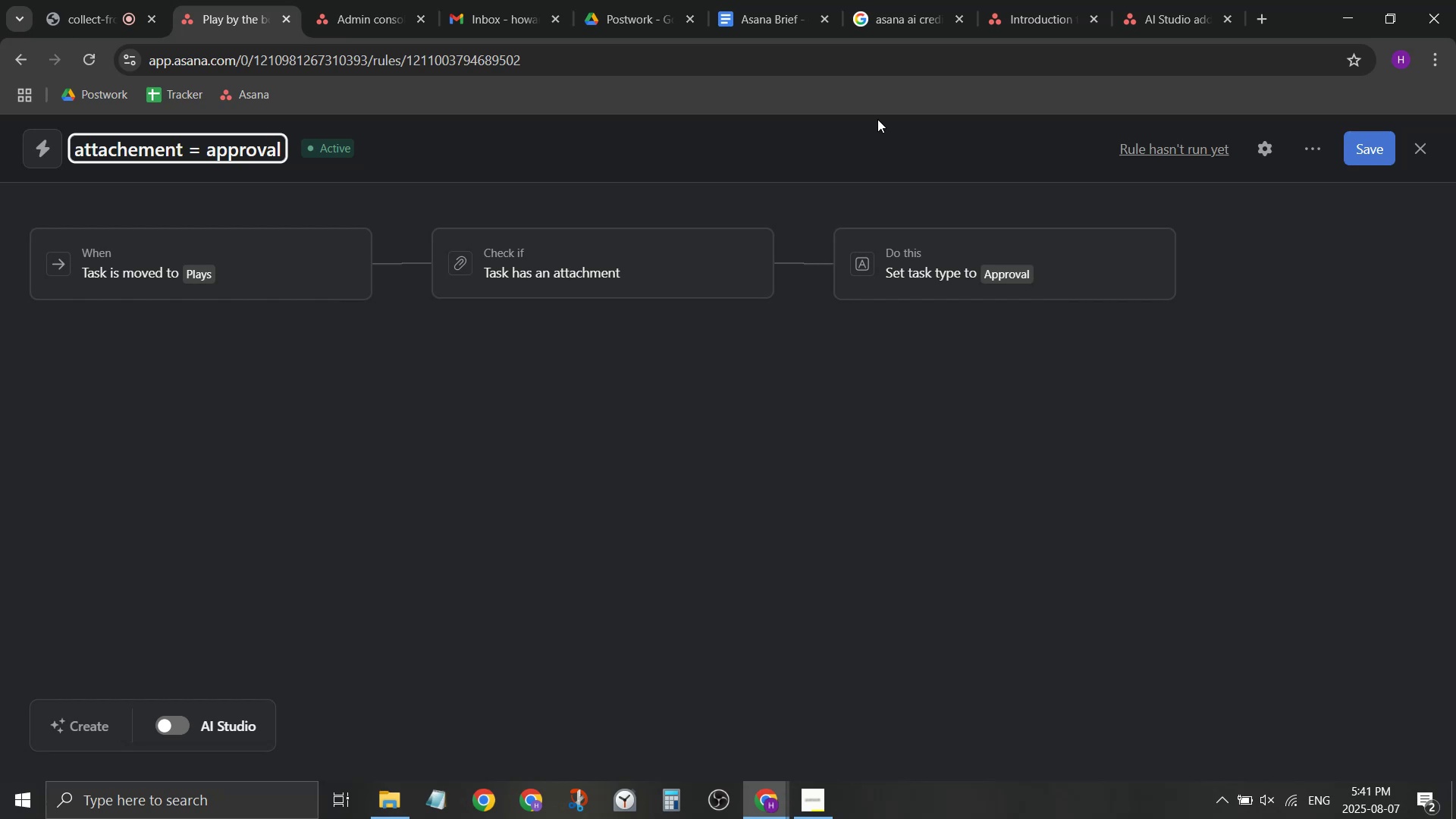 
key(Backspace)
 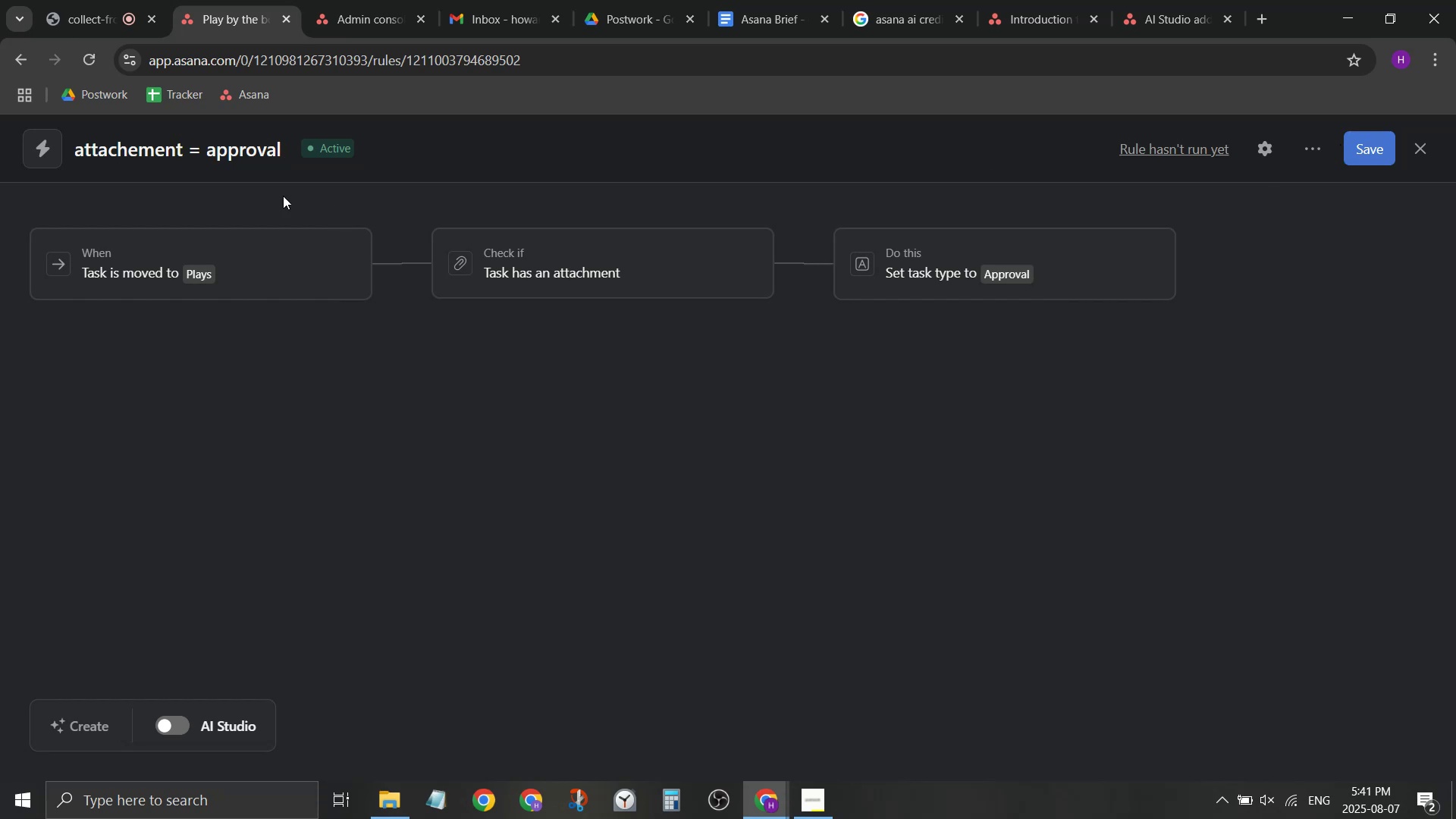 
double_click([140, 146])
 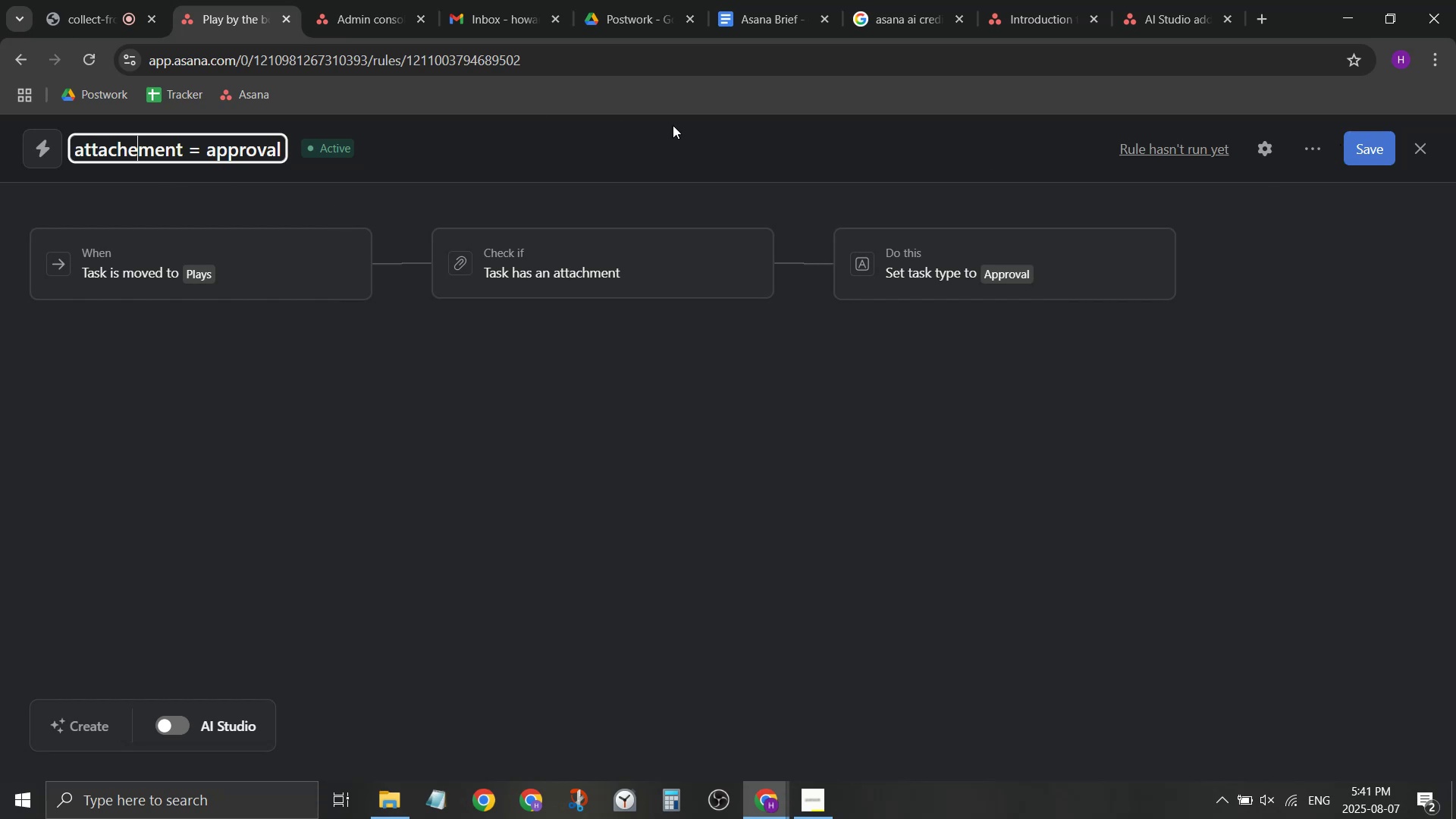 
key(Backspace)
 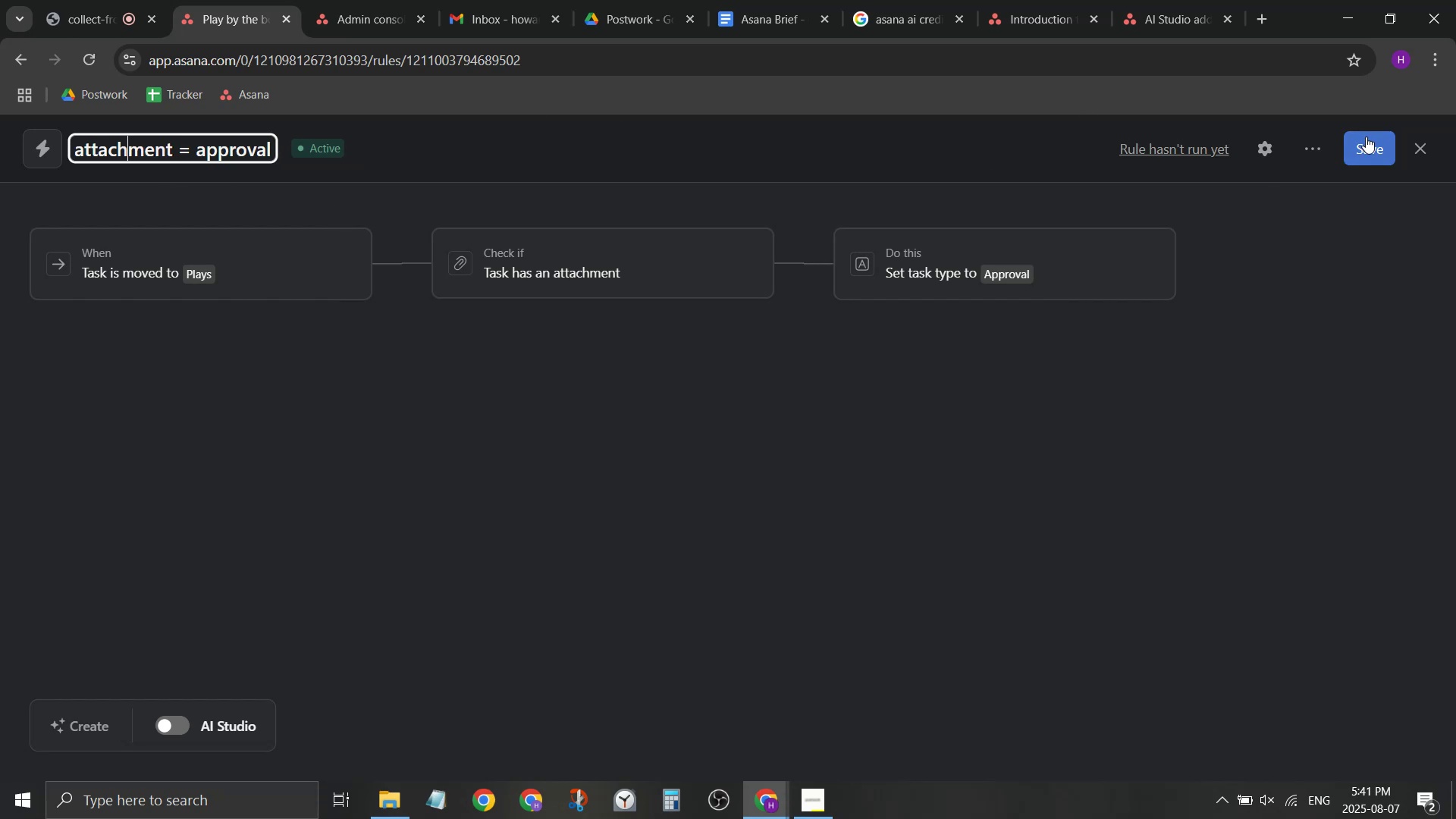 
left_click([1370, 140])
 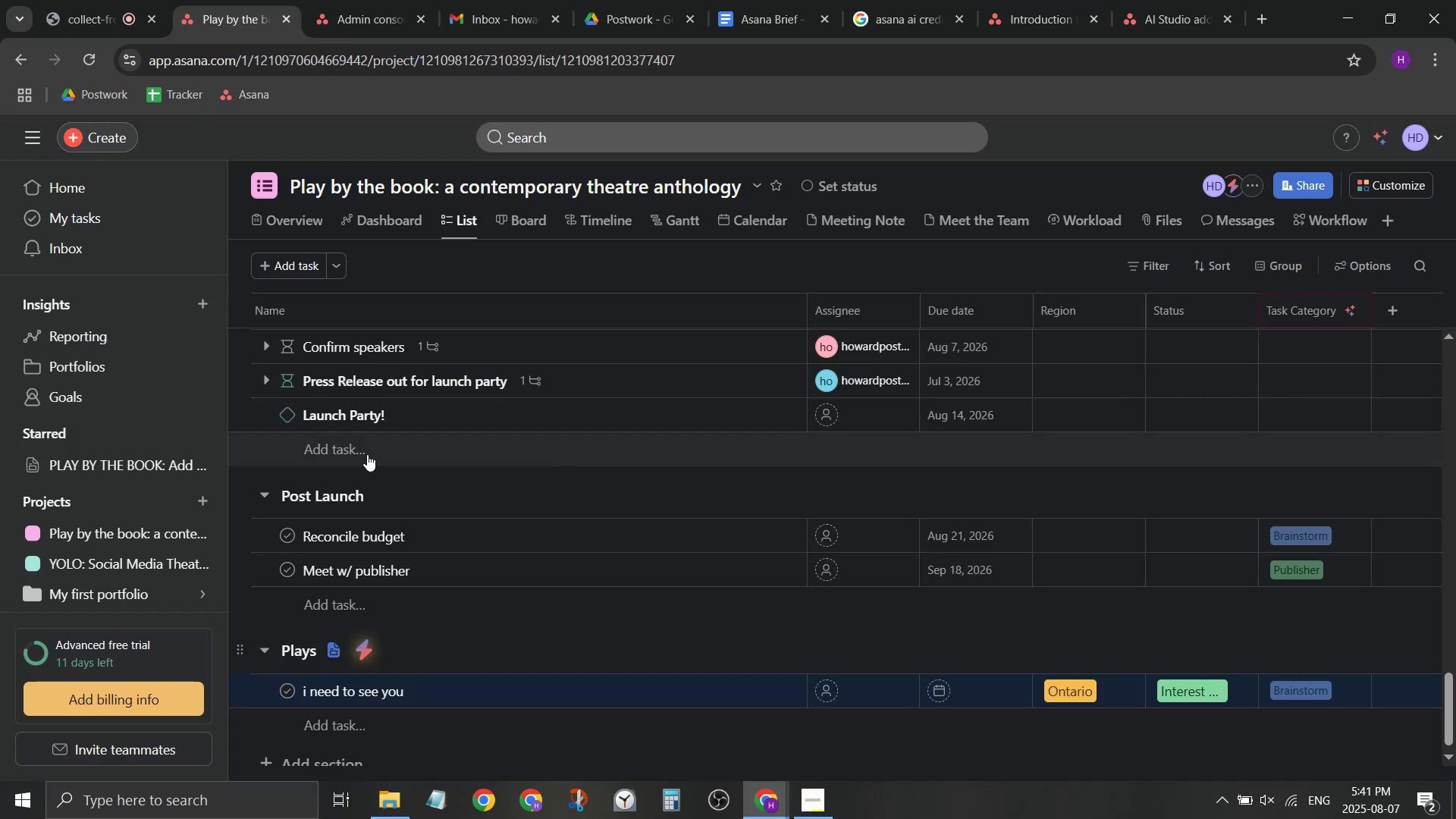 
scroll: coordinate [707, 536], scroll_direction: up, amount: 22.0
 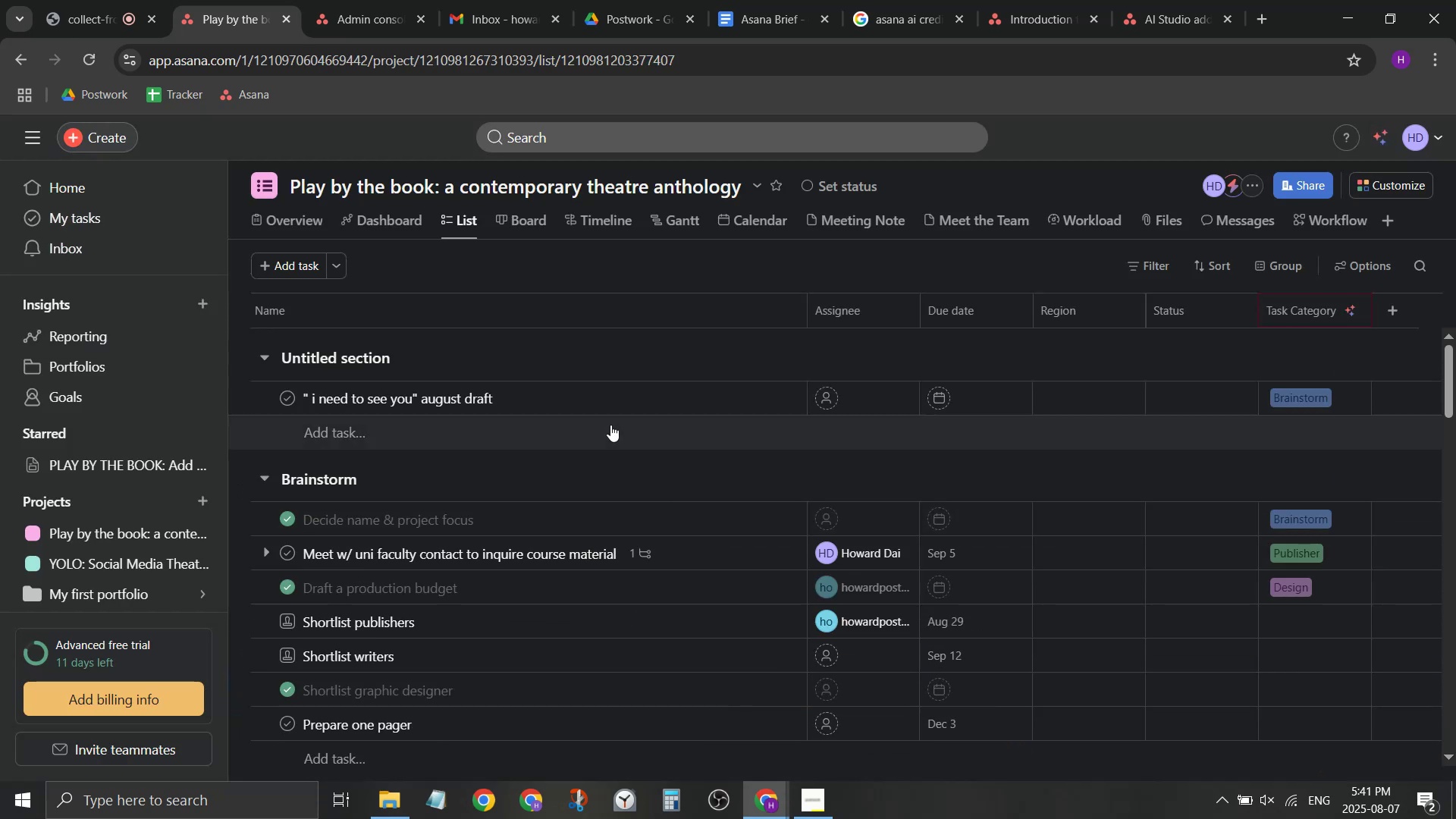 
right_click([599, 394])
 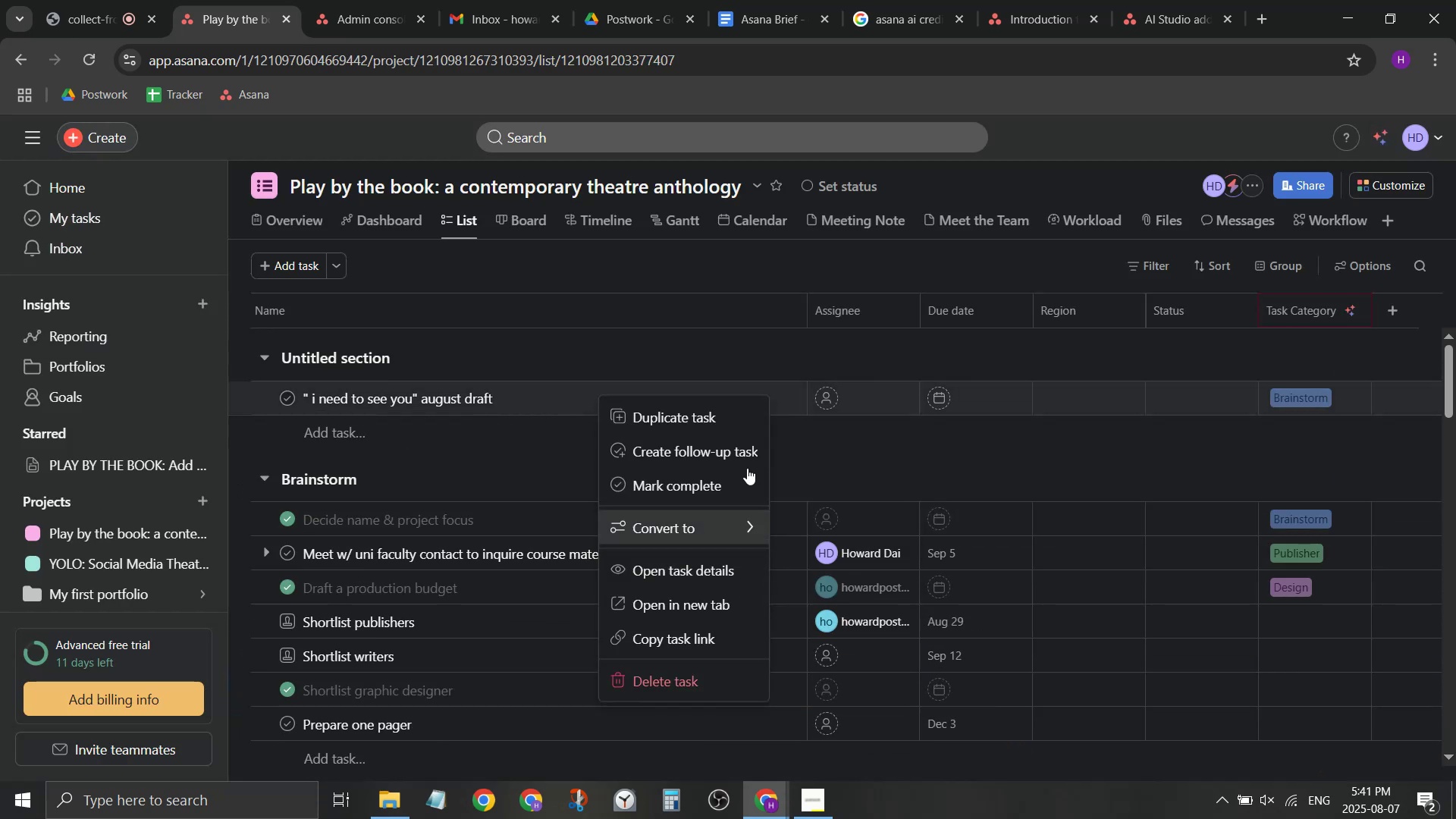 
left_click([738, 362])
 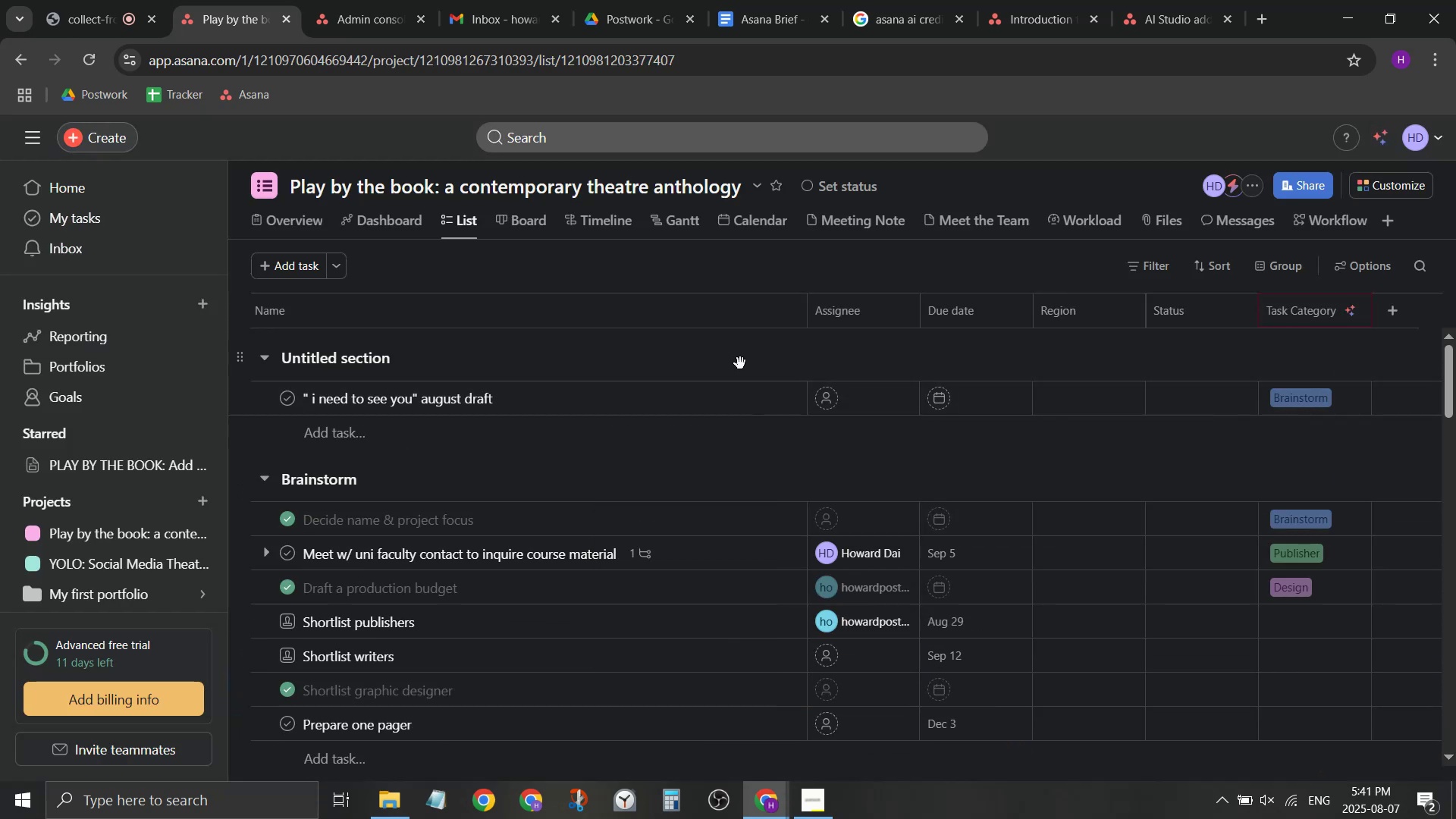 
mouse_move([808, 397])
 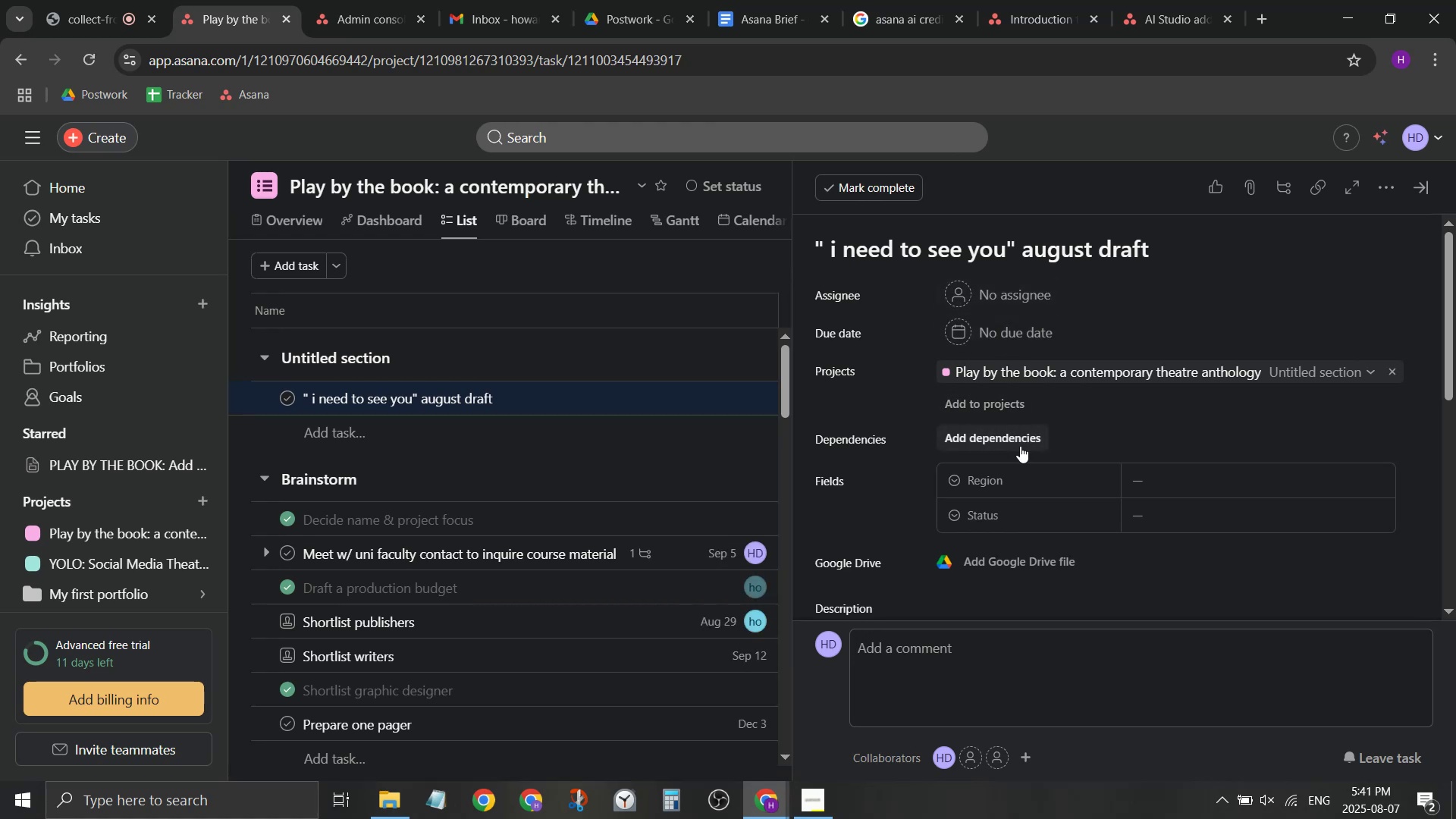 
left_click_drag(start_coordinate=[1011, 400], to_coordinate=[1208, 397])
 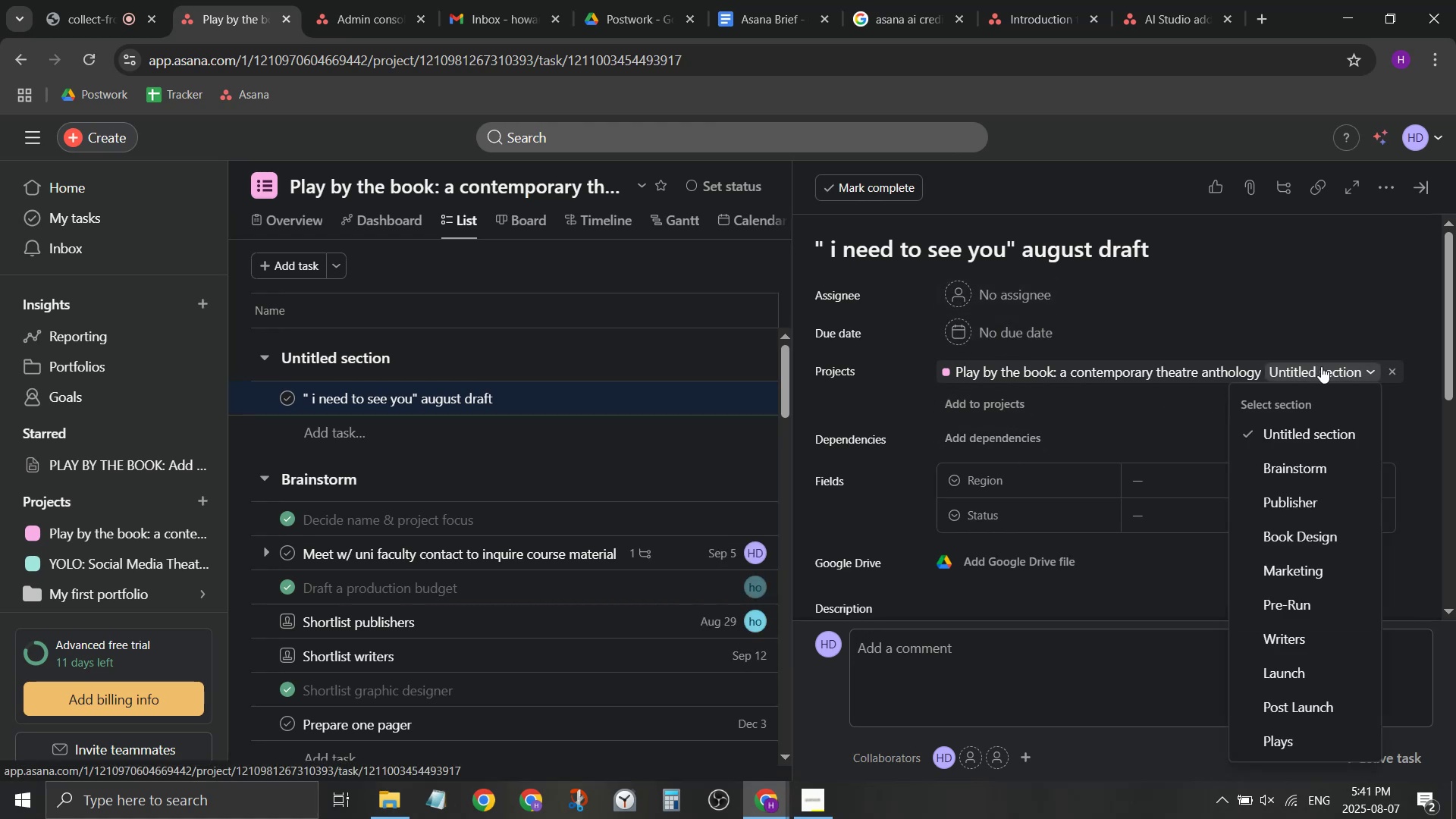 
scroll: coordinate [1400, 675], scroll_direction: down, amount: 6.0
 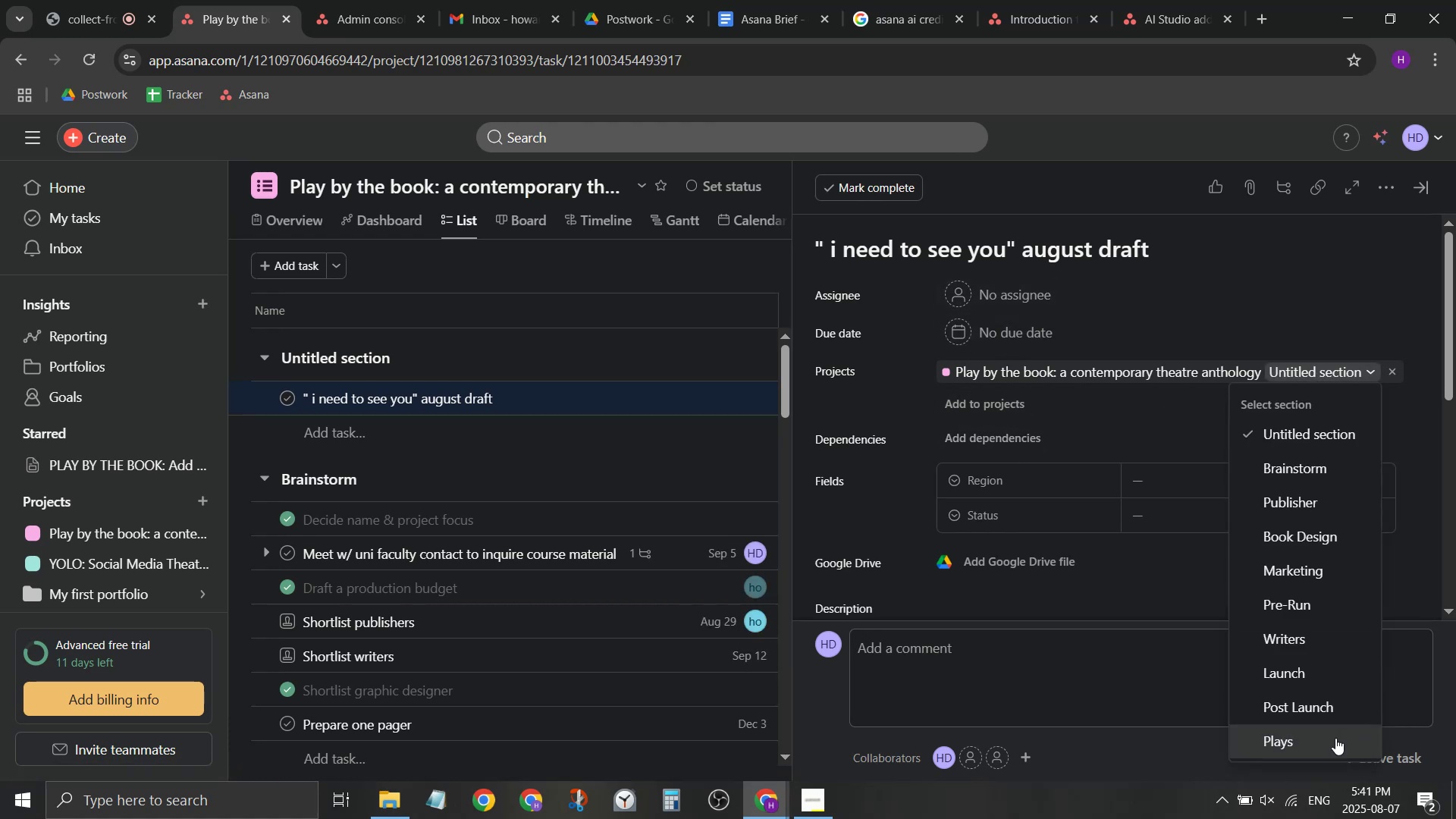 
left_click([1332, 742])
 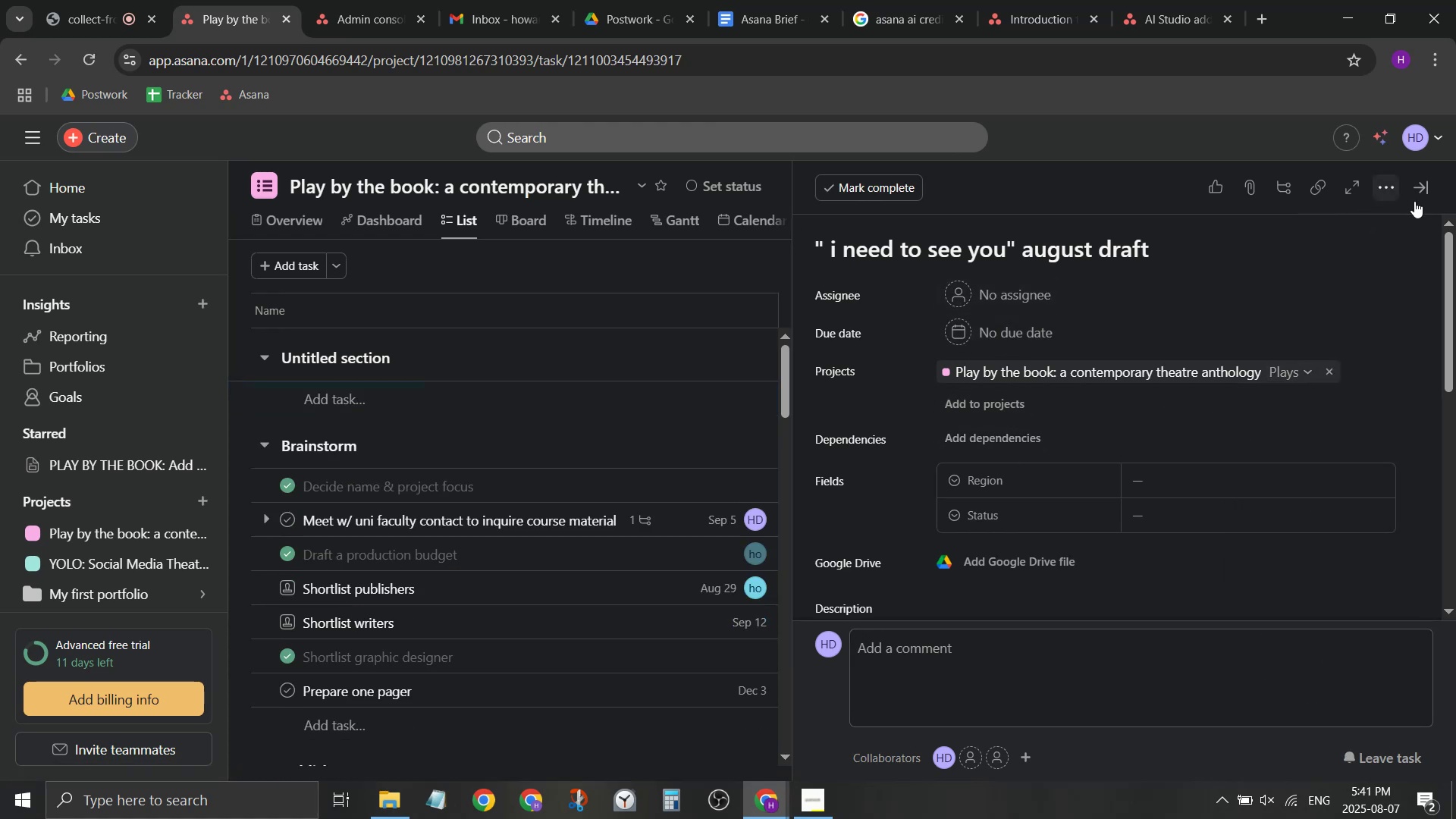 
left_click([1423, 190])
 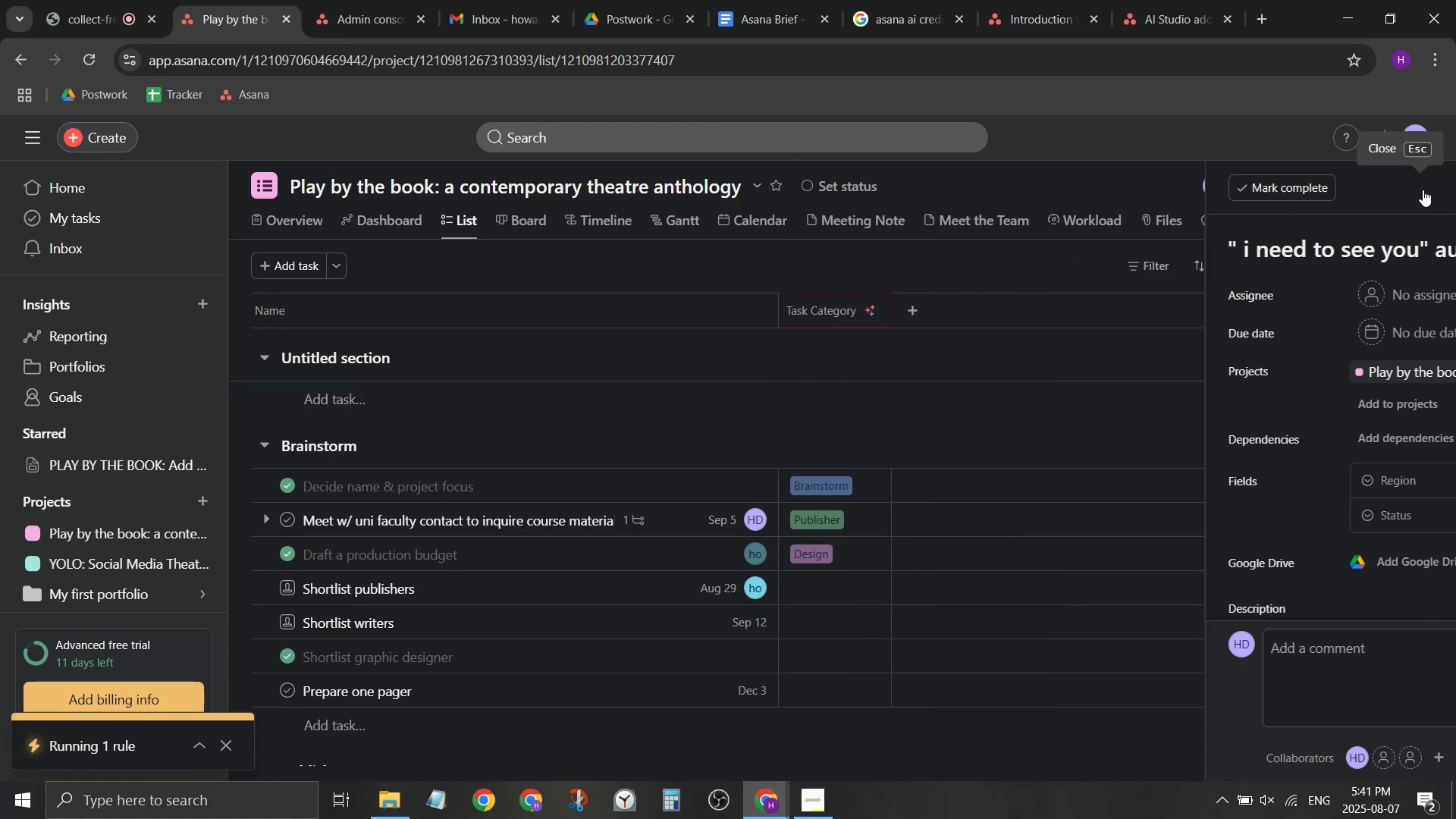 
scroll: coordinate [738, 590], scroll_direction: down, amount: 19.0
 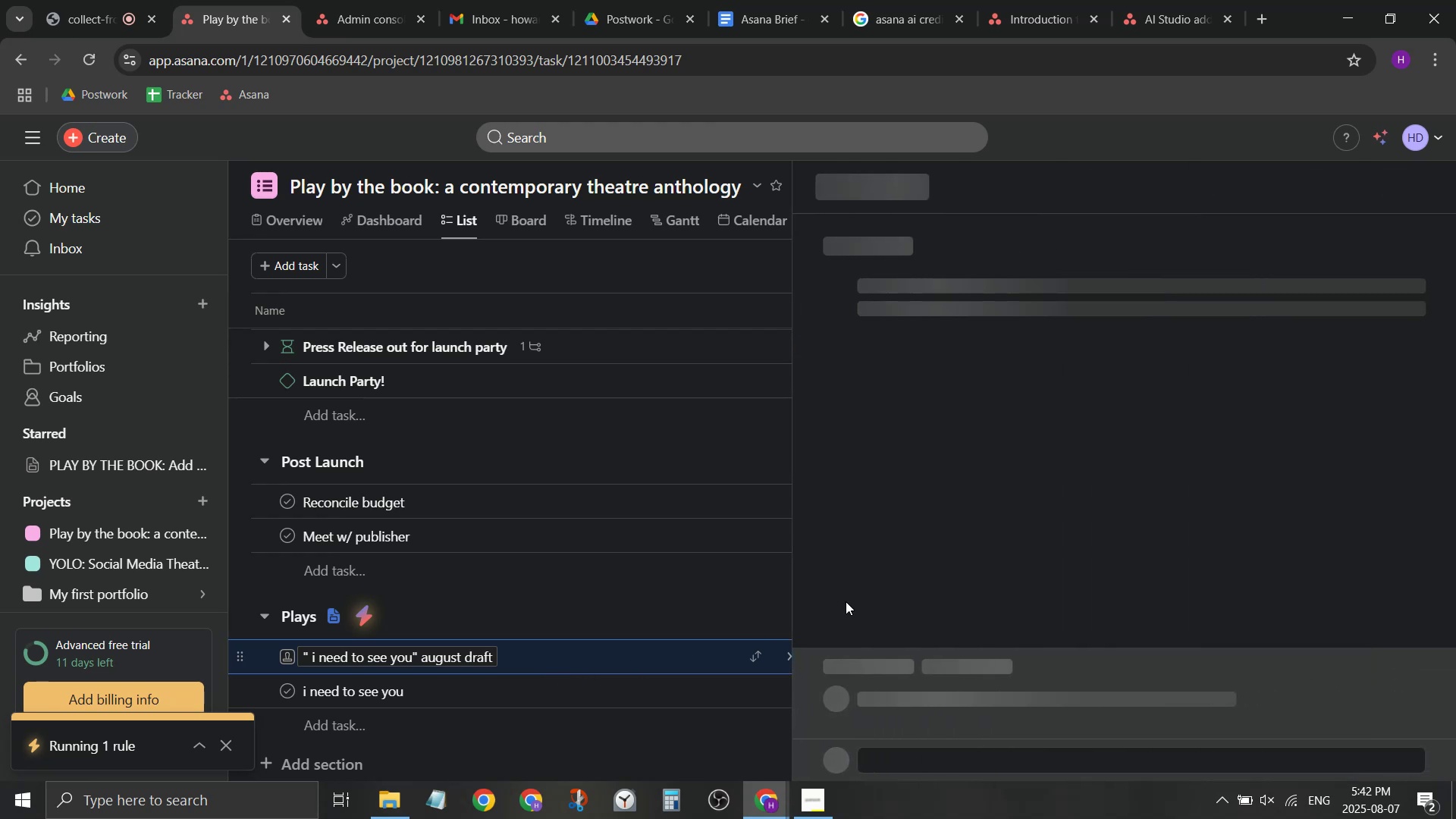 
wait(5.39)
 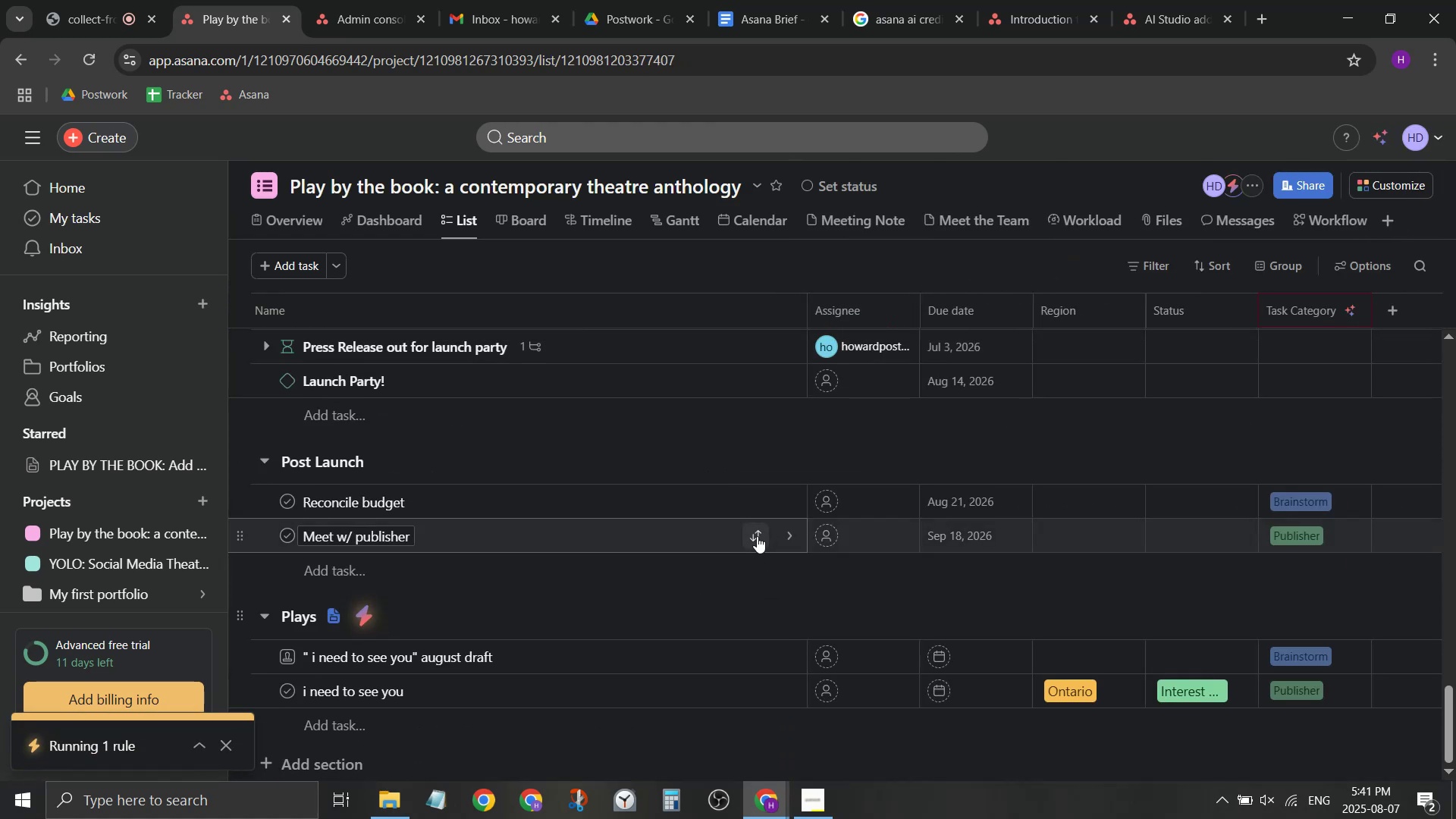 
scroll: coordinate [1243, 481], scroll_direction: down, amount: 5.0
 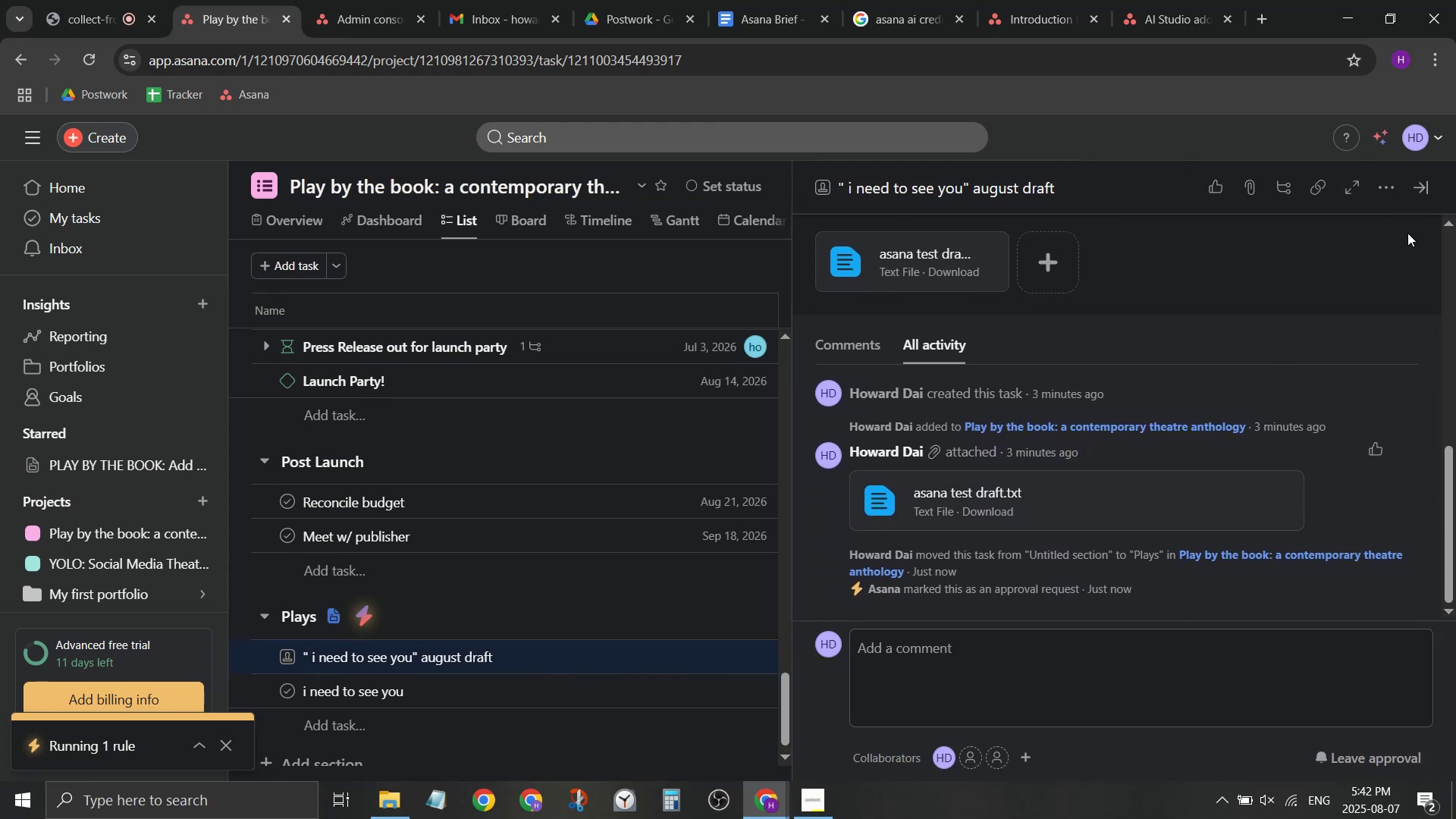 
left_click([1426, 190])
 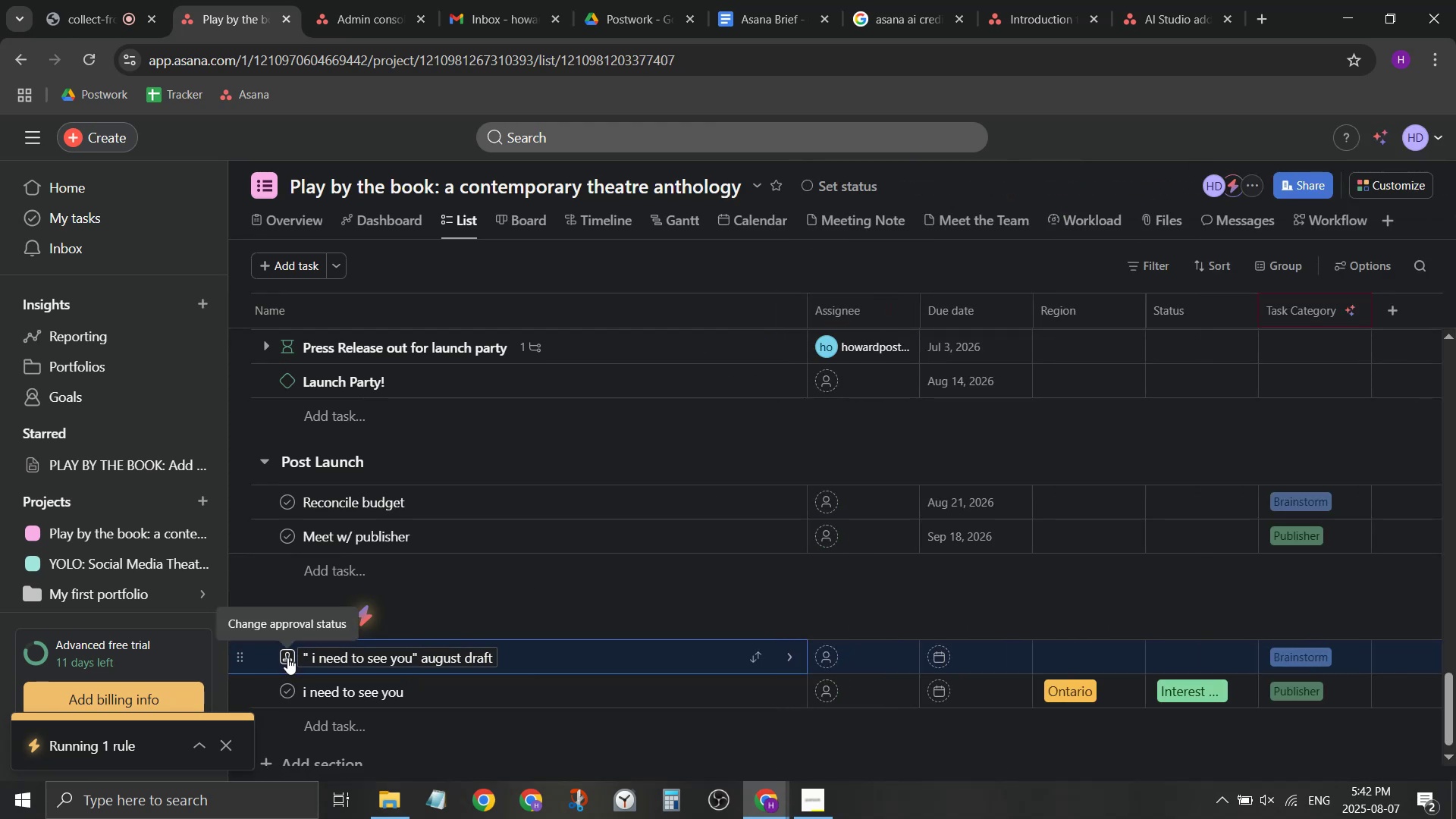 
left_click([287, 657])
 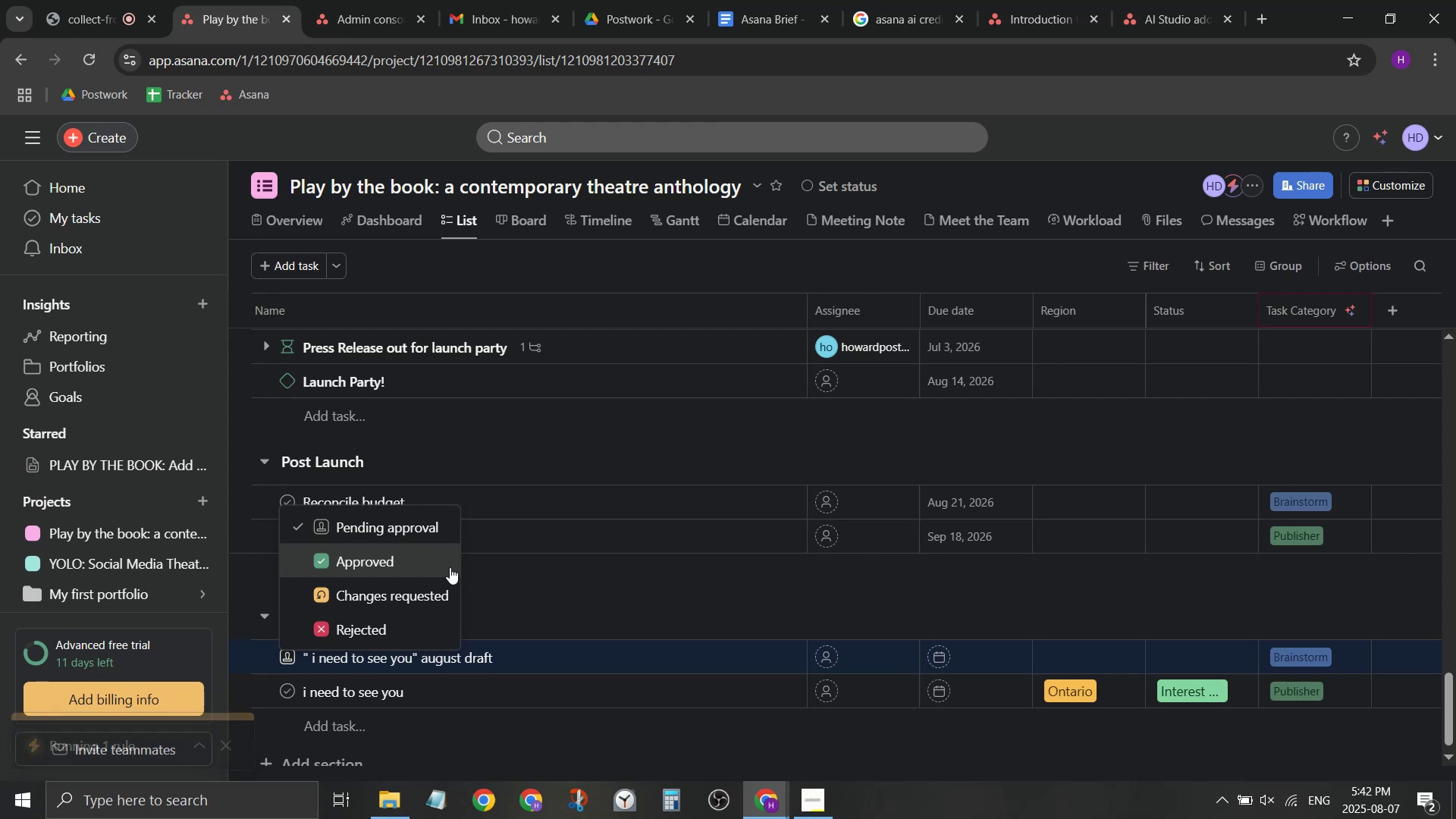 
left_click([450, 567])
 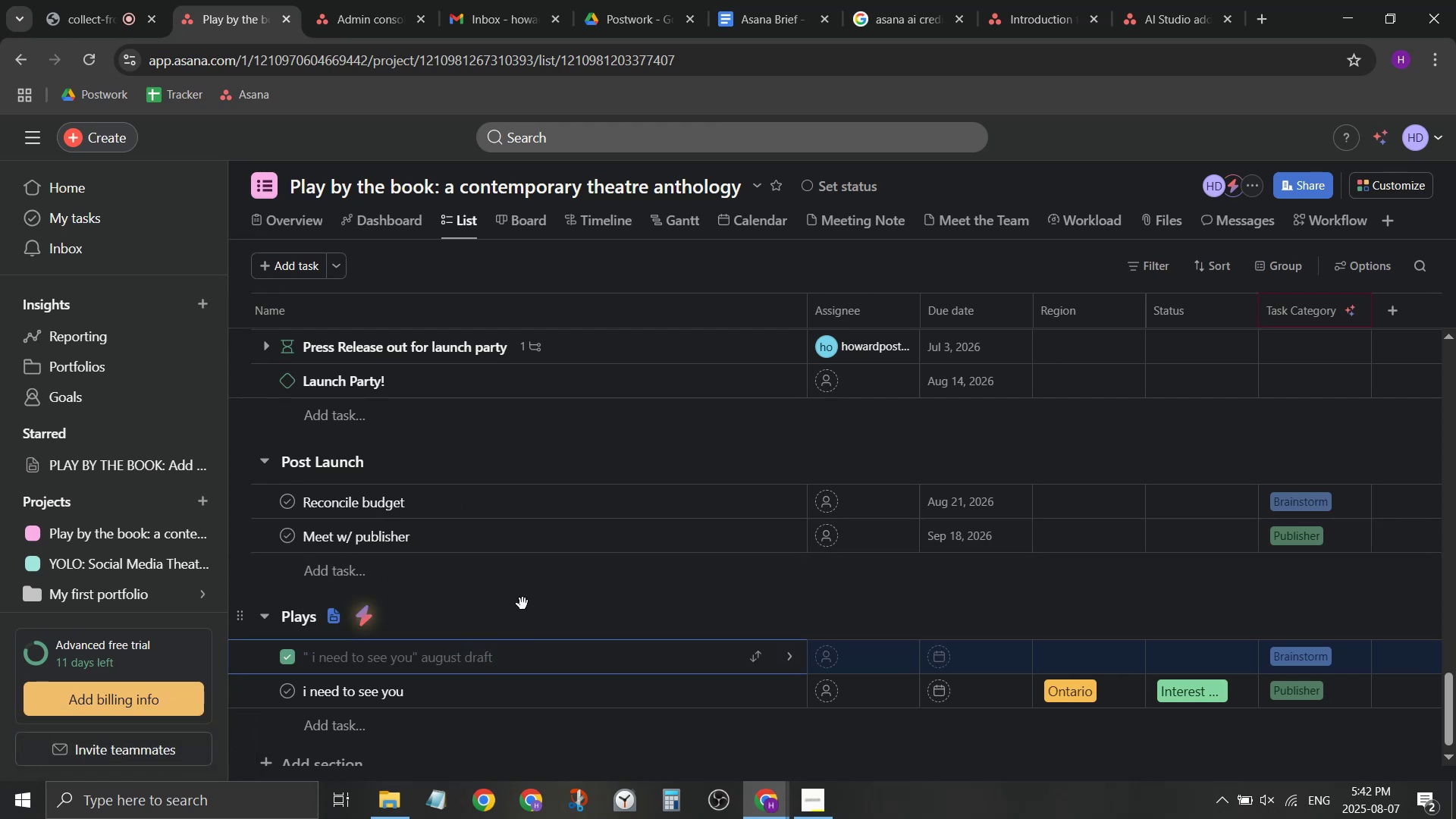 
left_click([542, 588])
 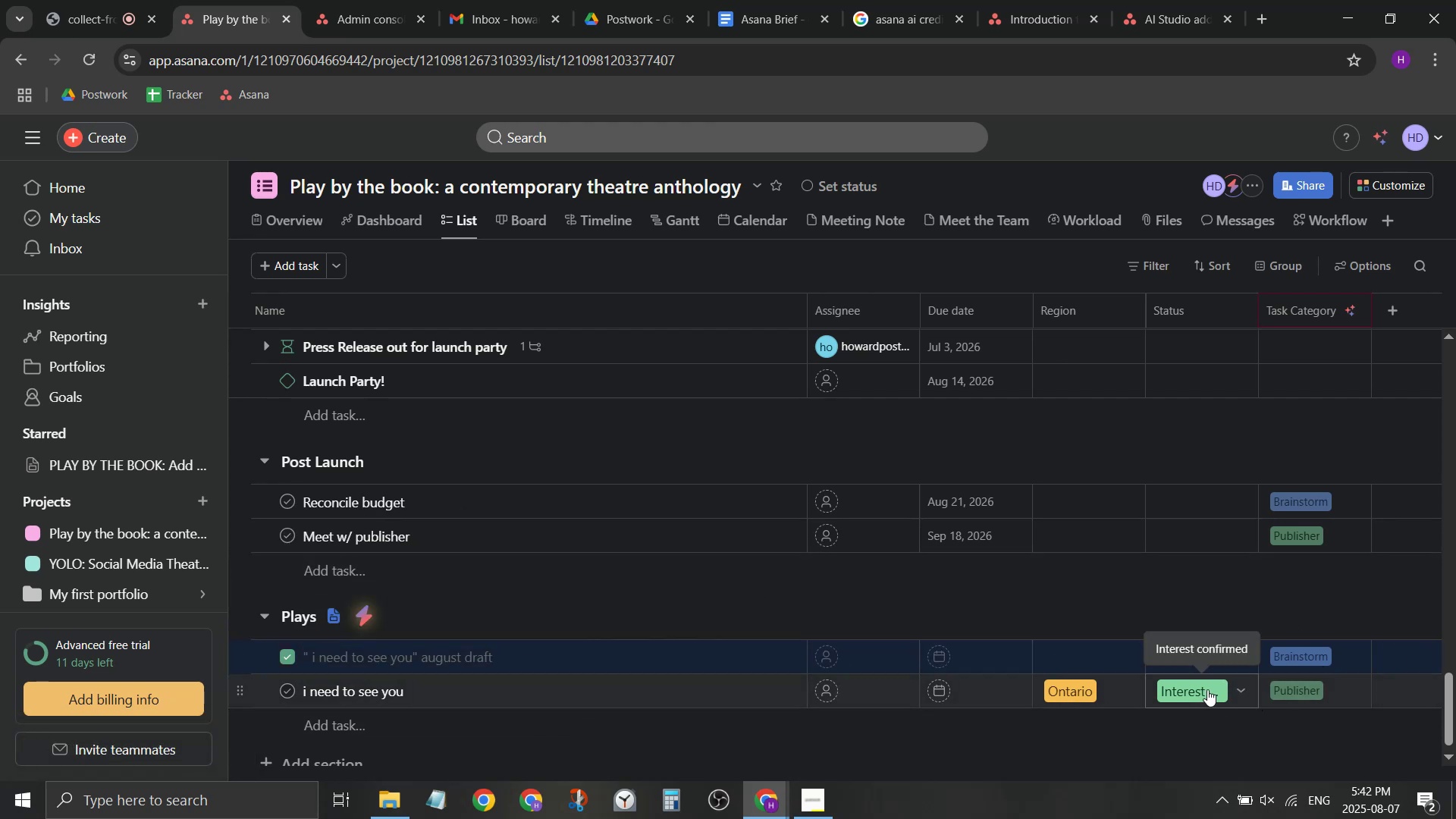 
wait(5.29)
 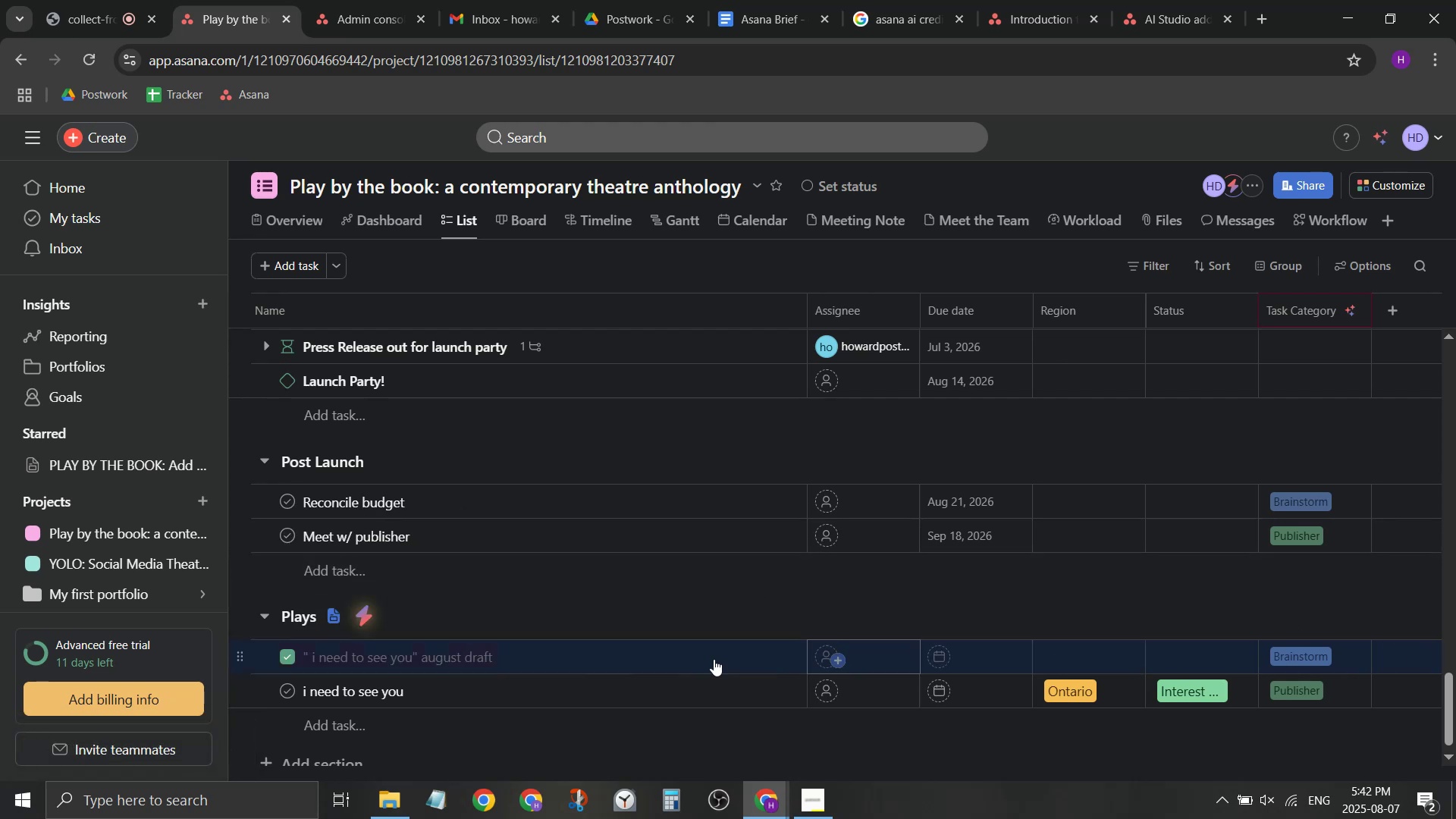 
left_click([1290, 554])
 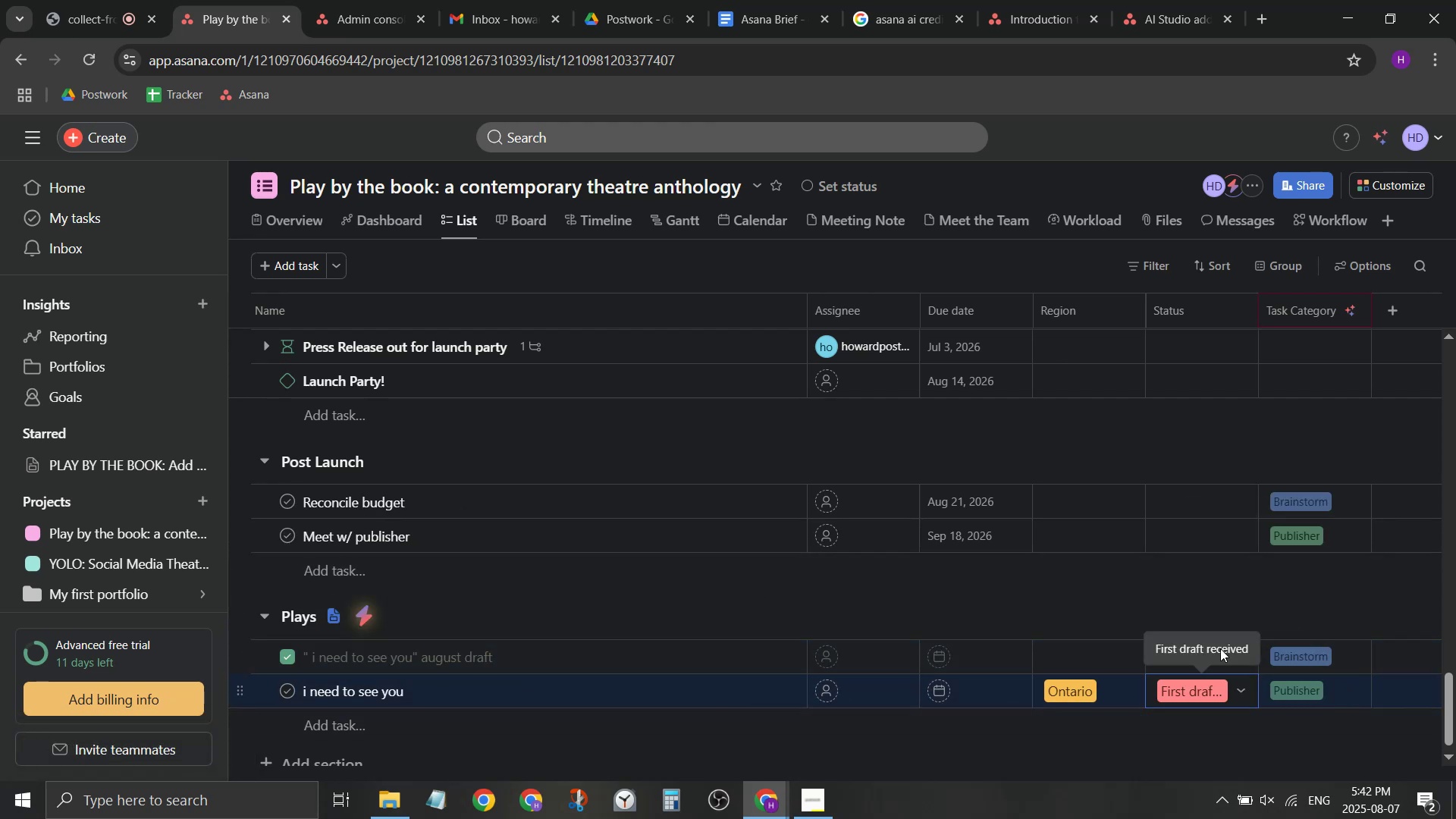 
left_click([1201, 598])
 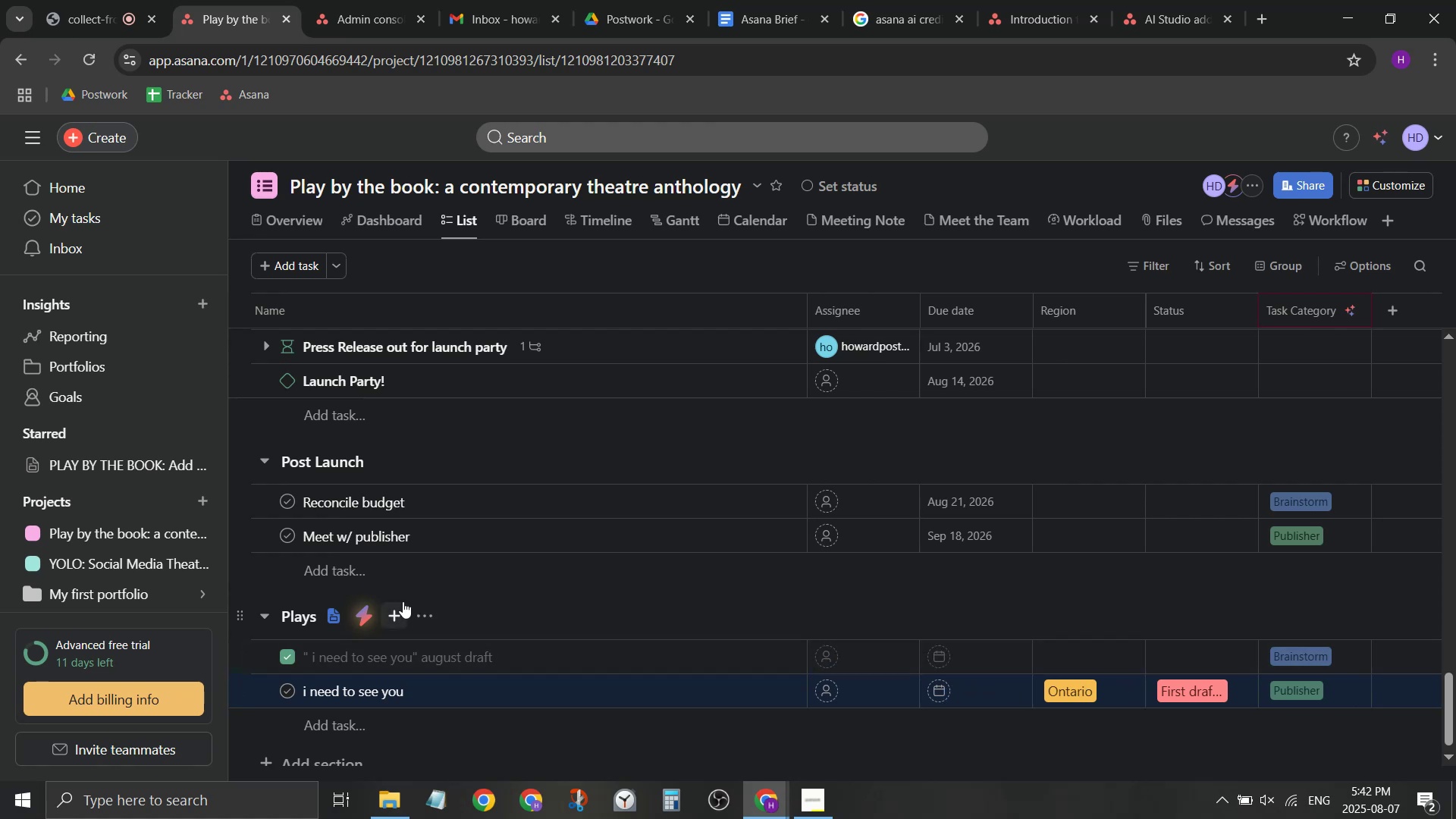 
wait(5.4)
 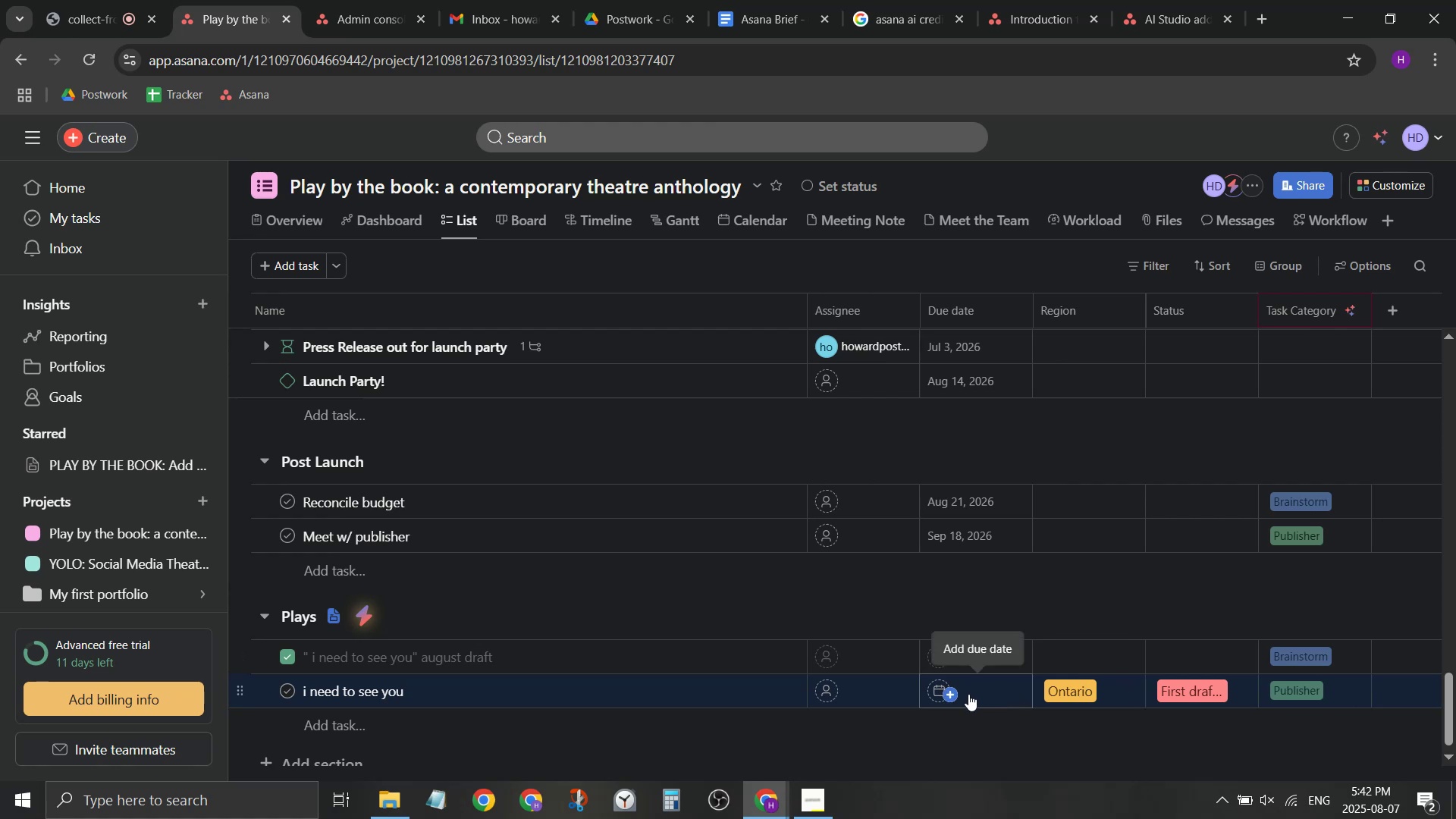 
scroll: coordinate [545, 491], scroll_direction: up, amount: 5.0
 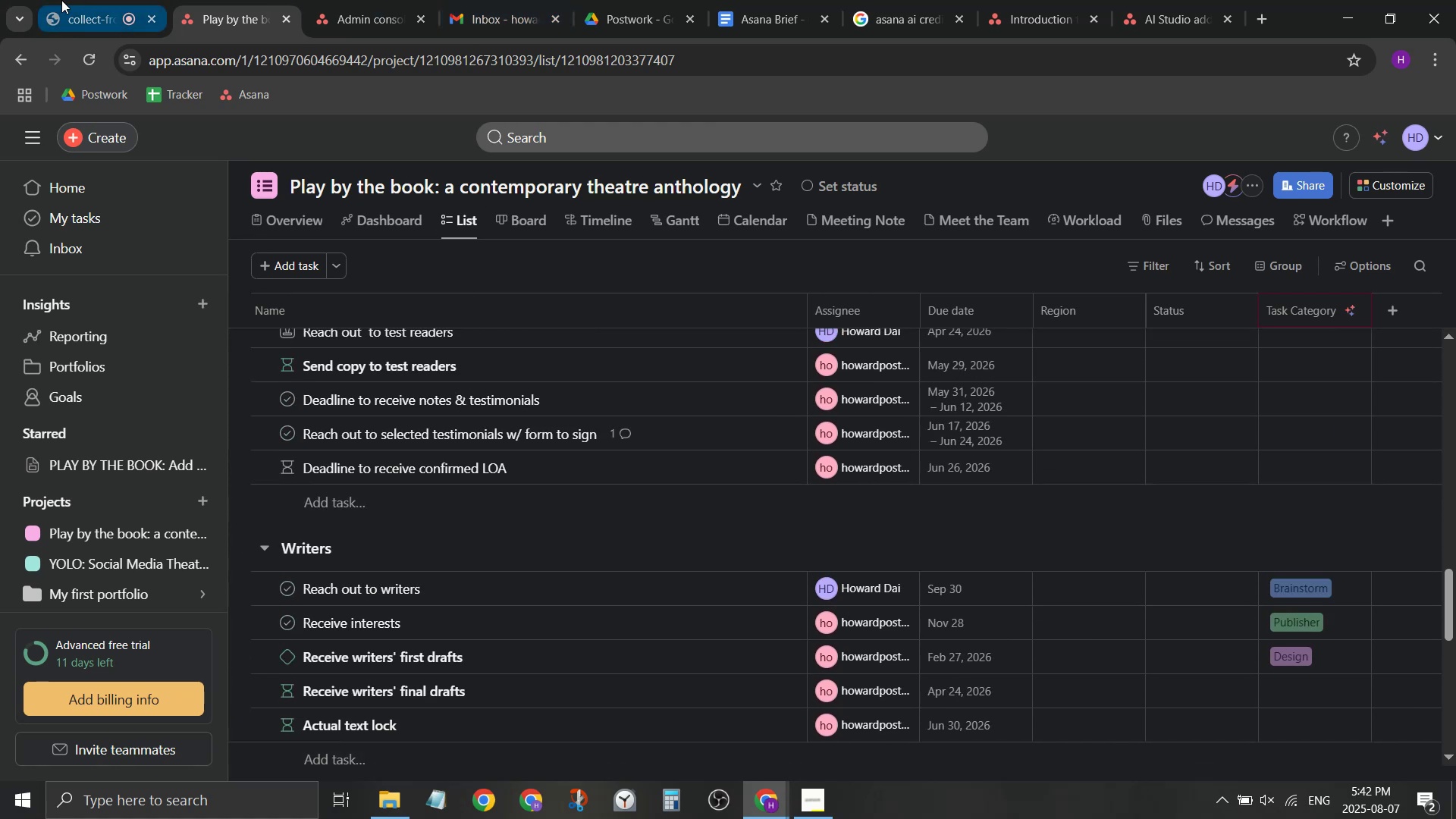 
left_click([207, 0])
 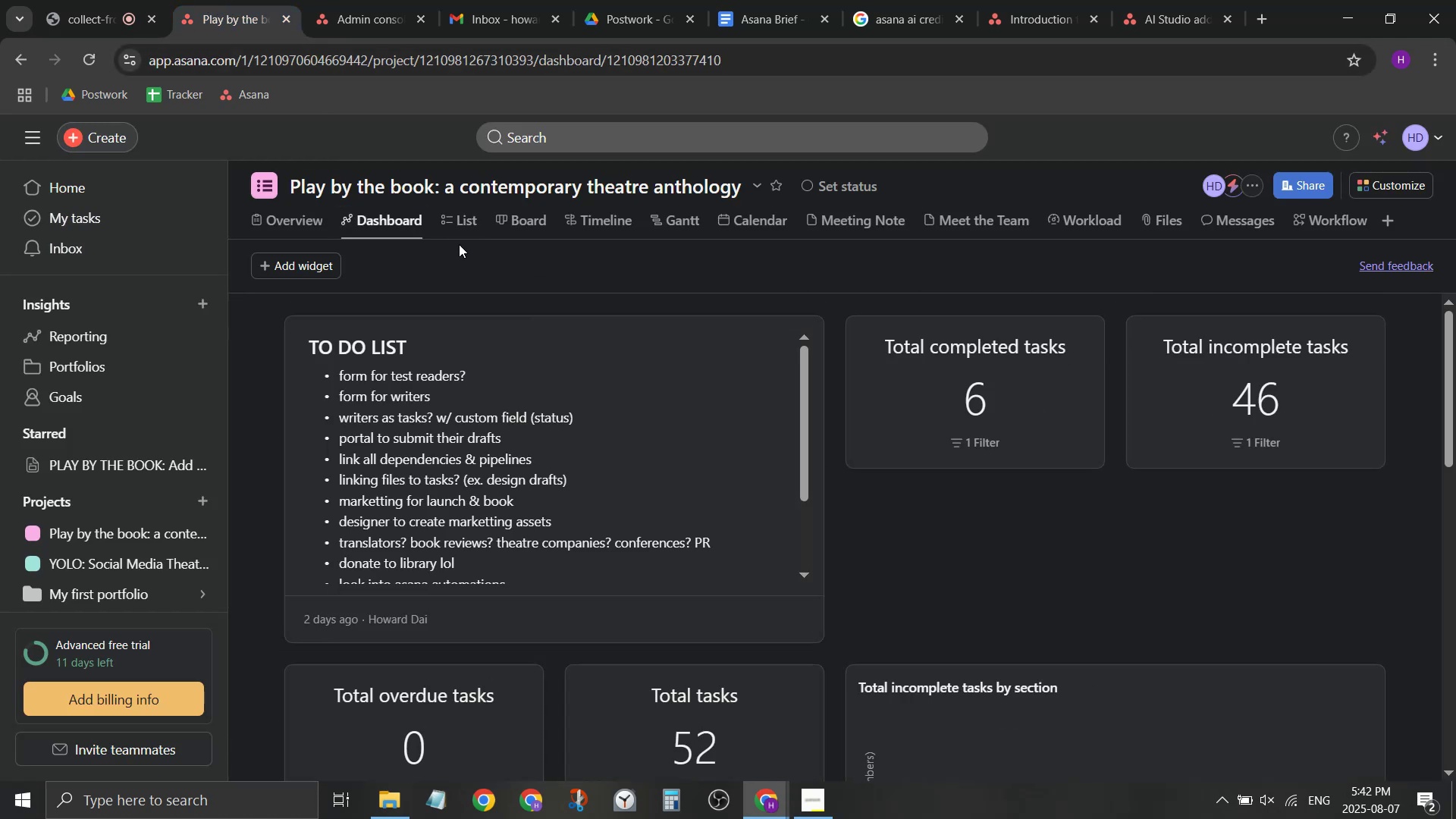 
wait(8.98)
 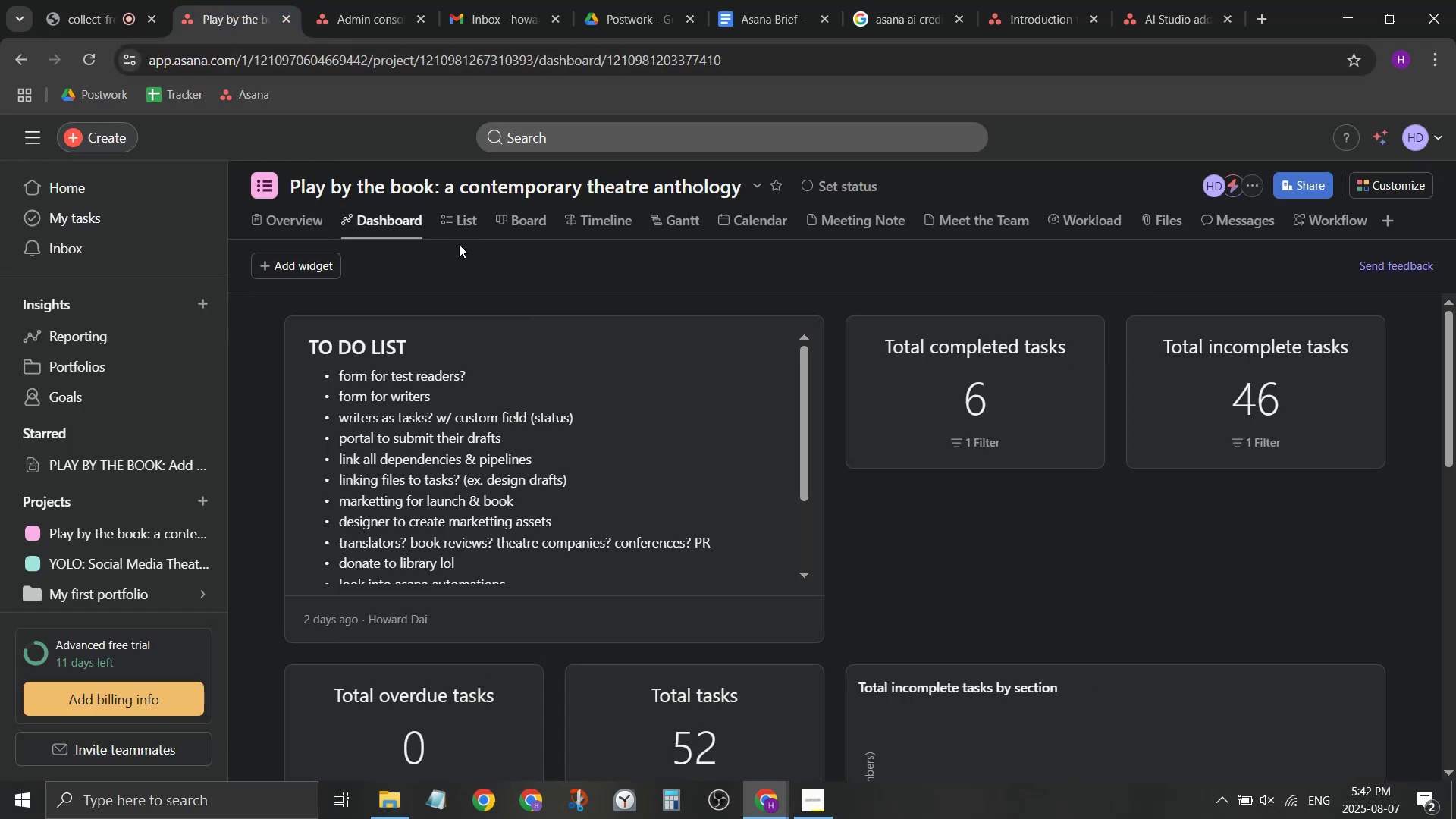 
scroll: coordinate [900, 395], scroll_direction: down, amount: 17.0
 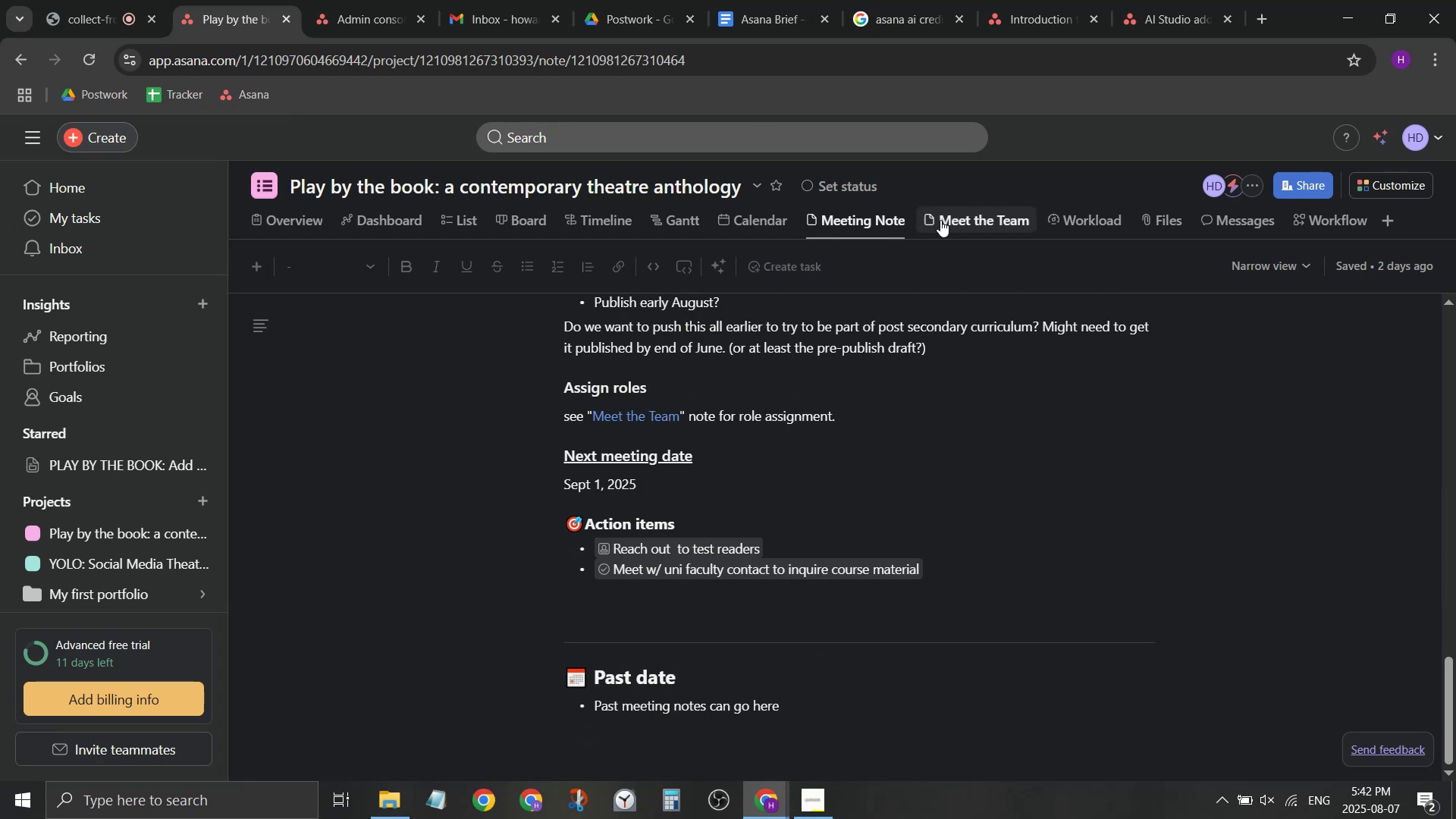 
left_click([946, 214])
 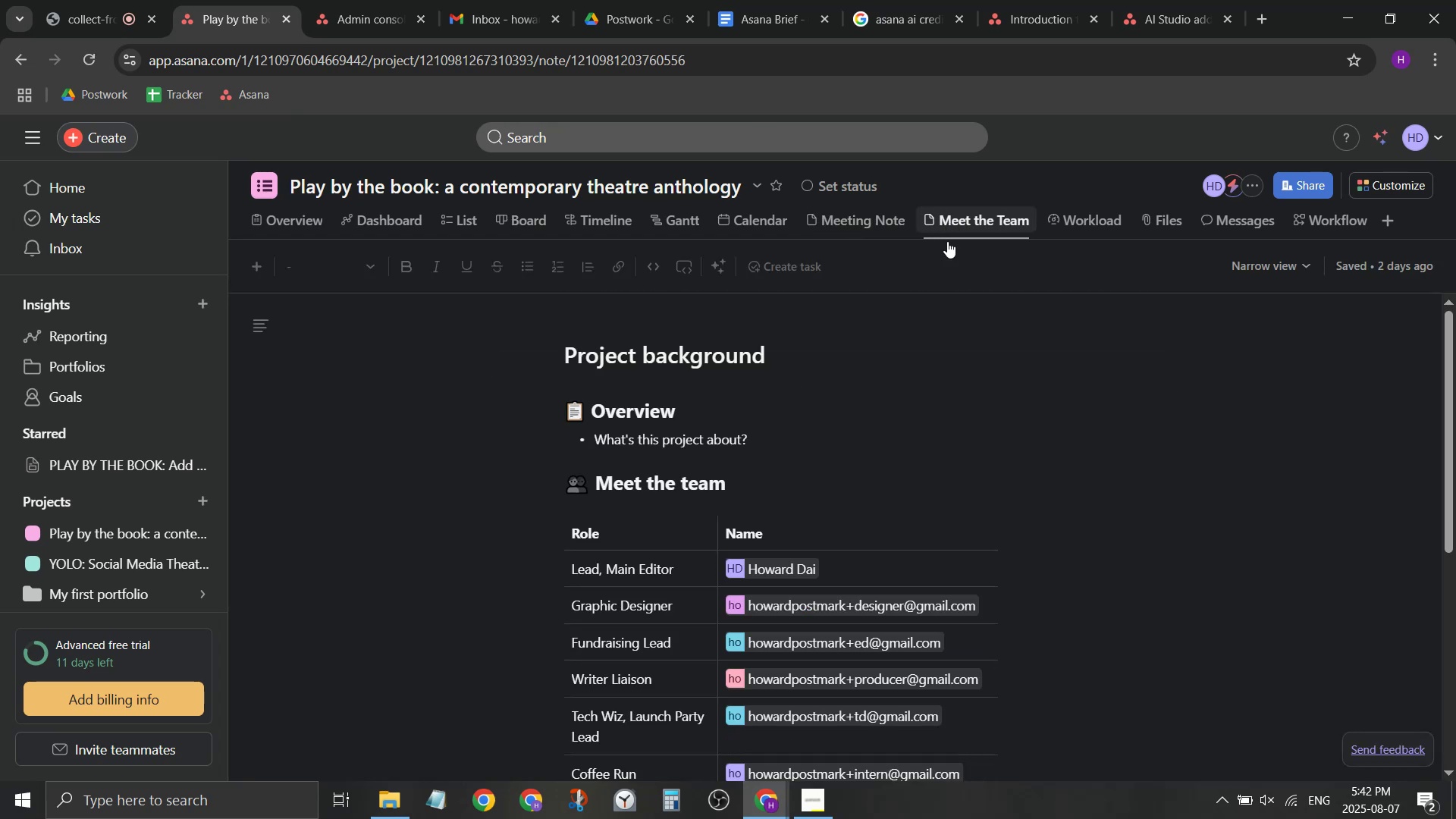 
scroll: coordinate [921, 422], scroll_direction: down, amount: 5.0
 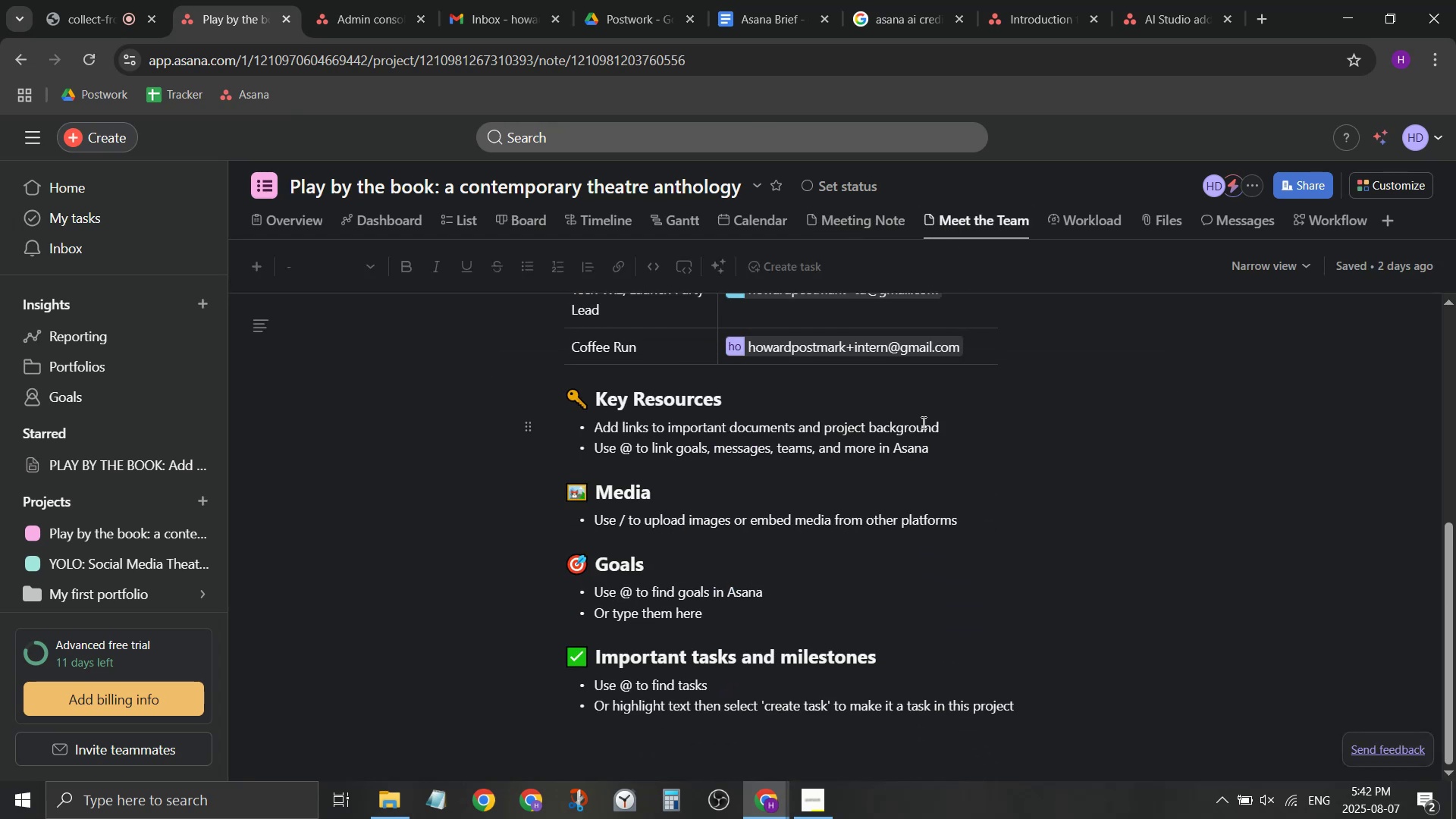 
scroll: coordinate [920, 424], scroll_direction: up, amount: 2.0
 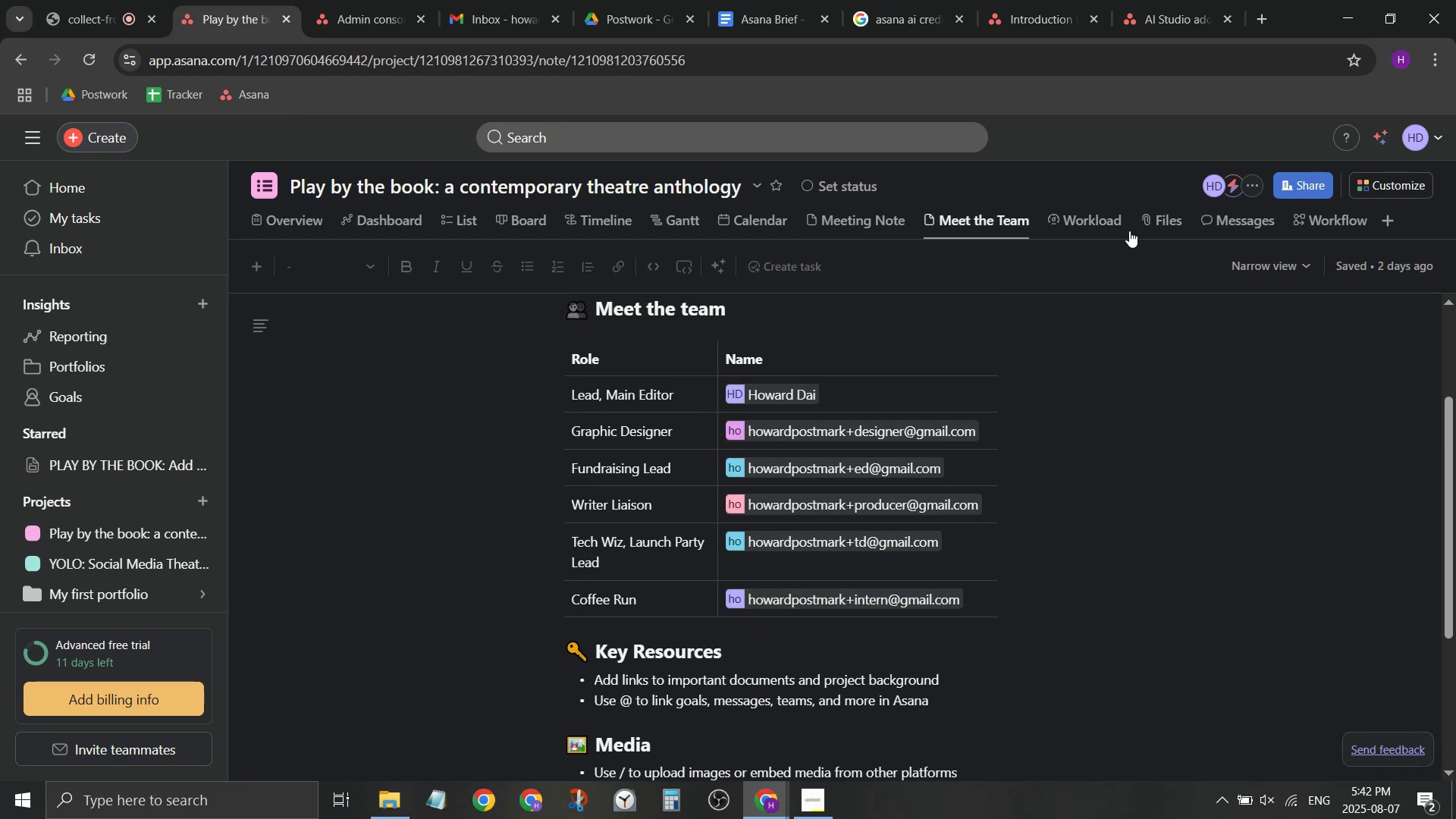 
left_click([1095, 224])
 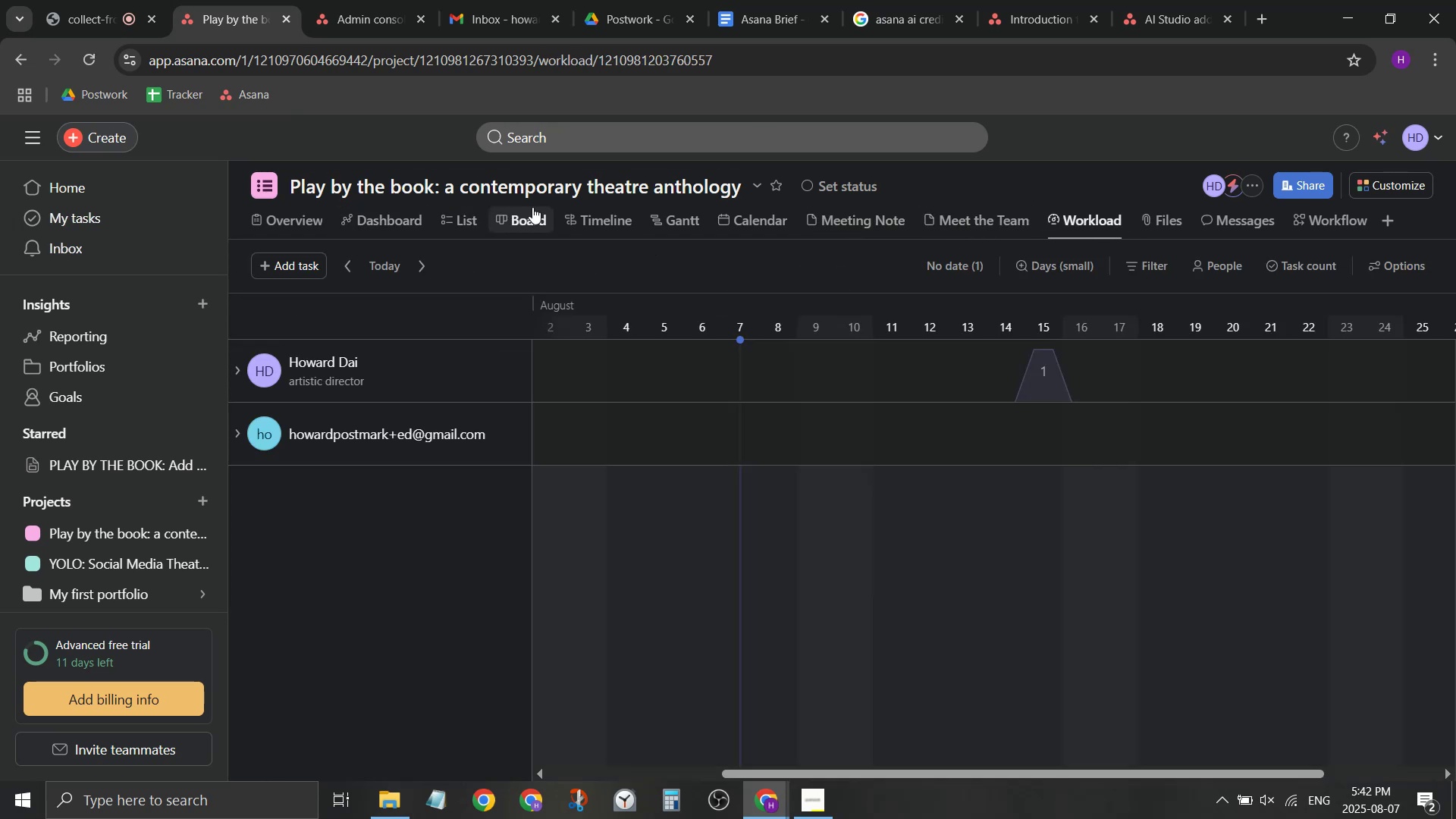 
left_click([361, 215])
 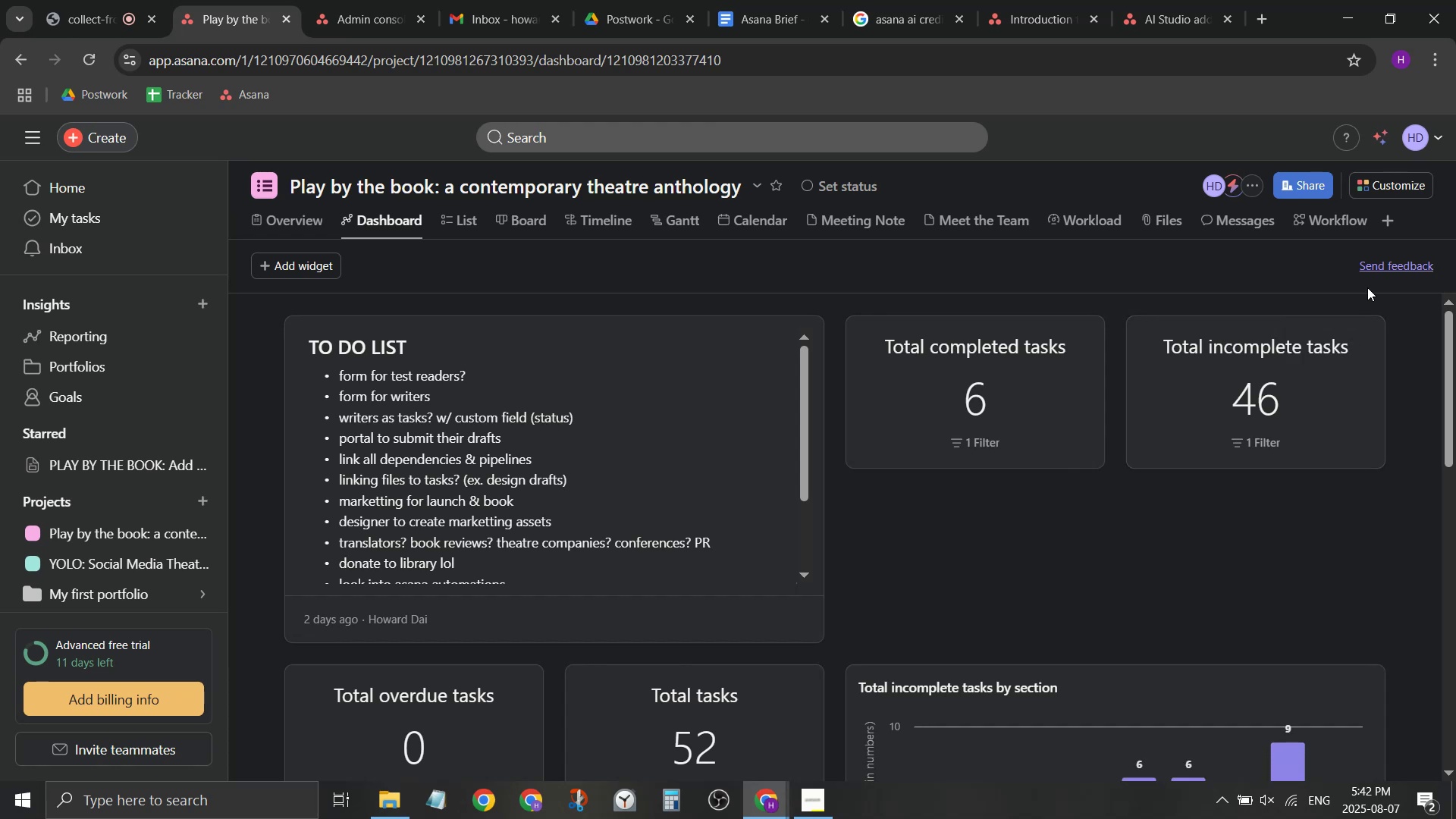 
left_click([1038, 535])
 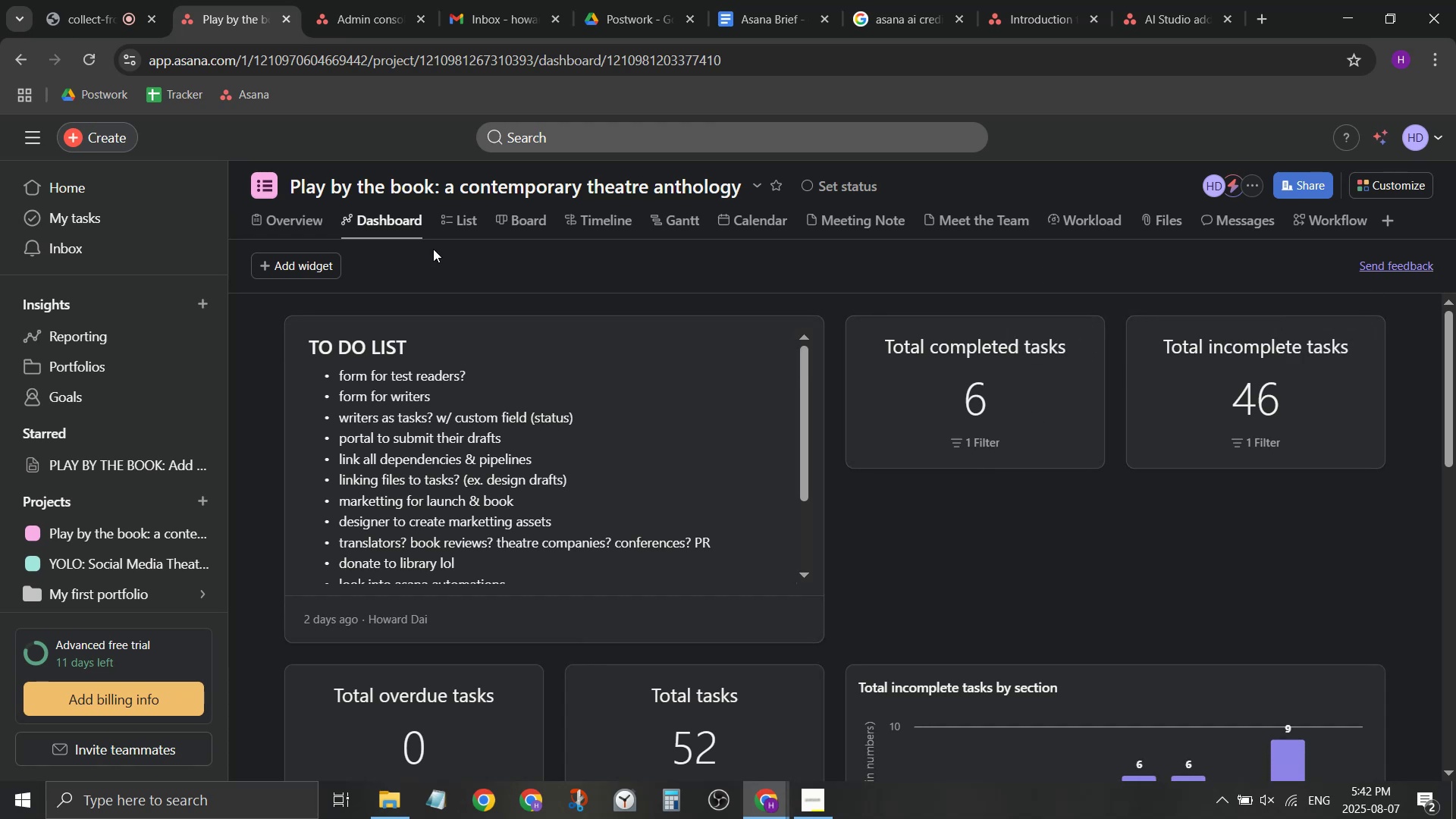 
left_click([288, 266])
 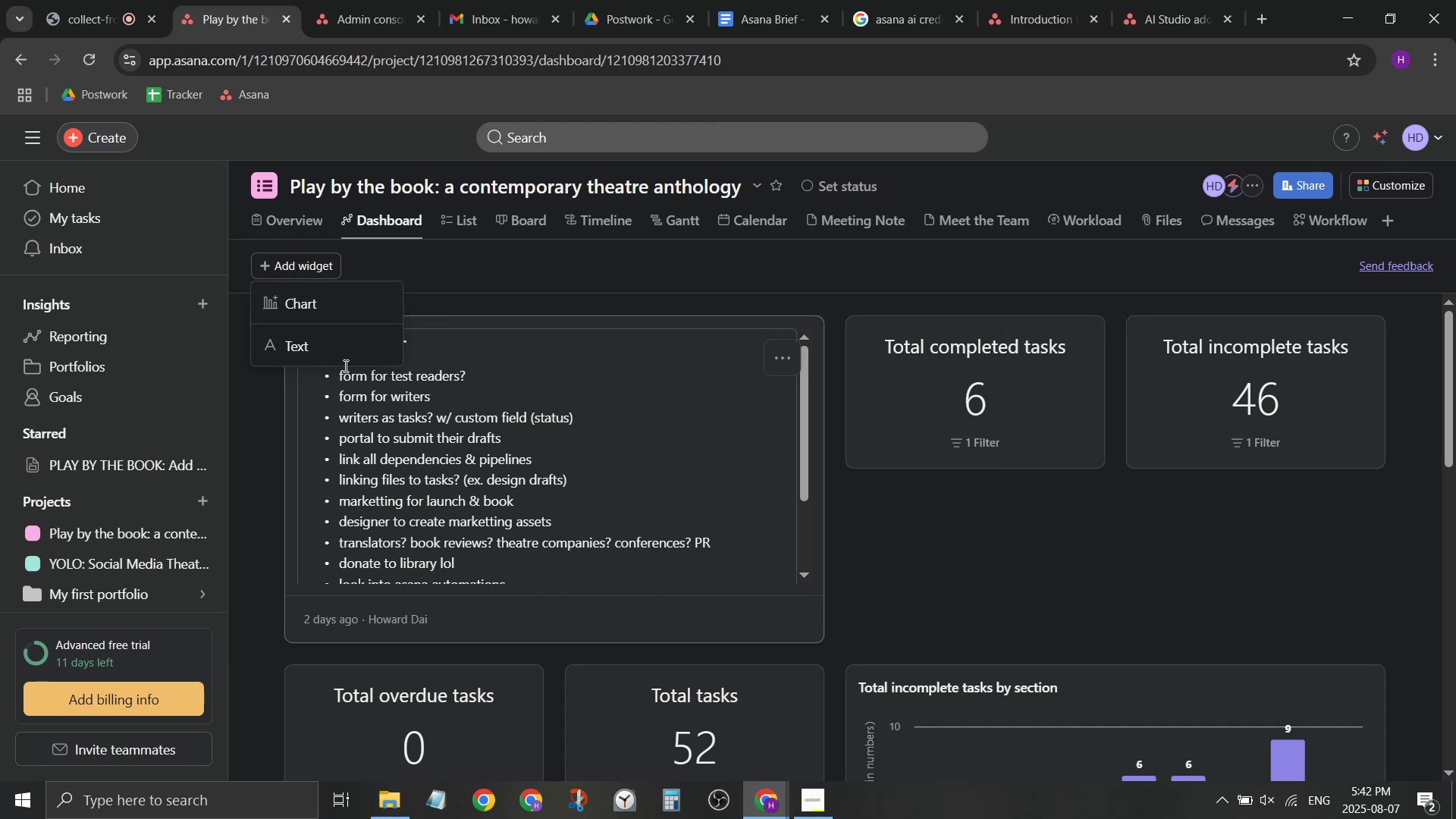 
left_click([333, 346])
 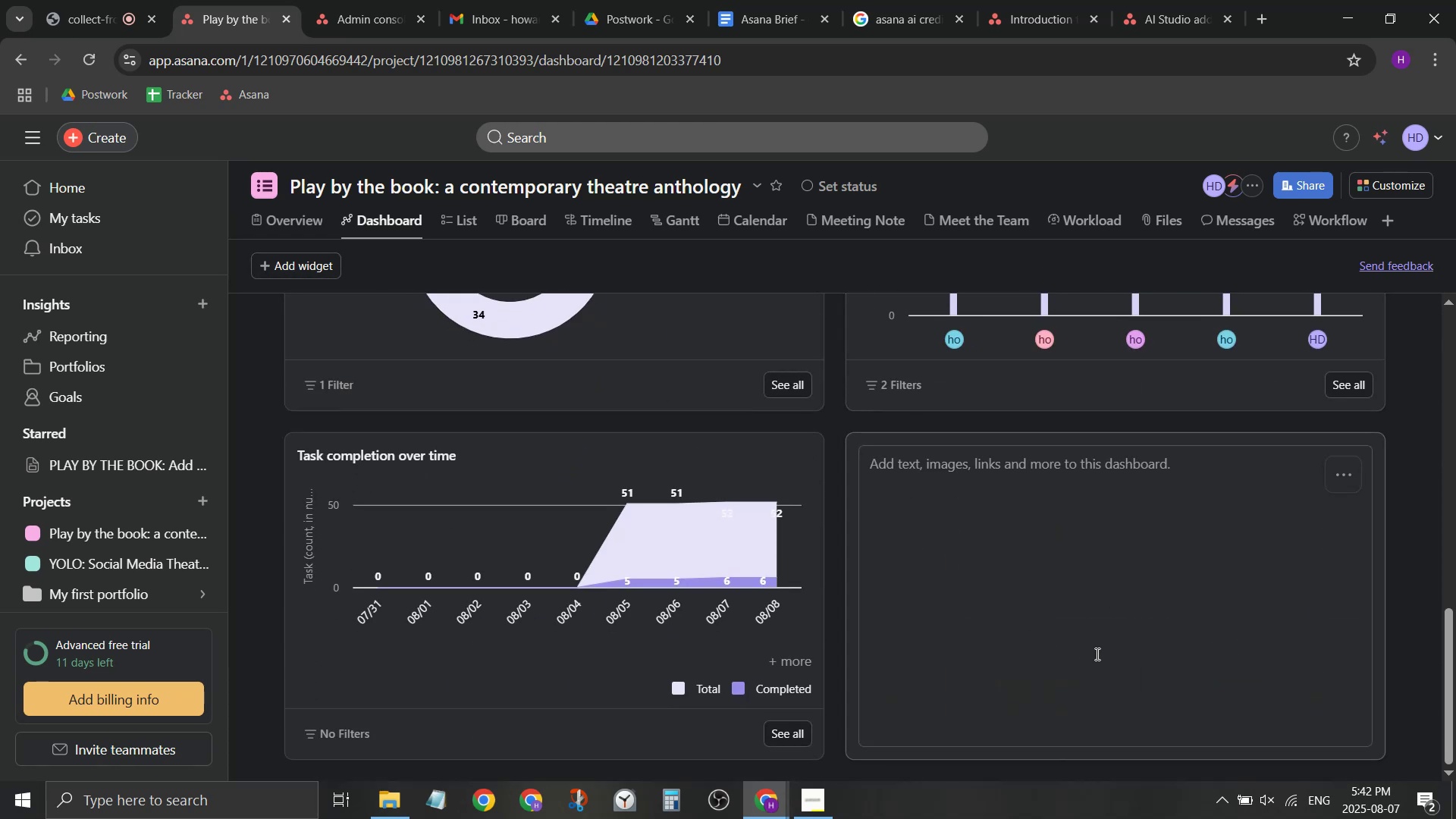 
left_click([1075, 475])
 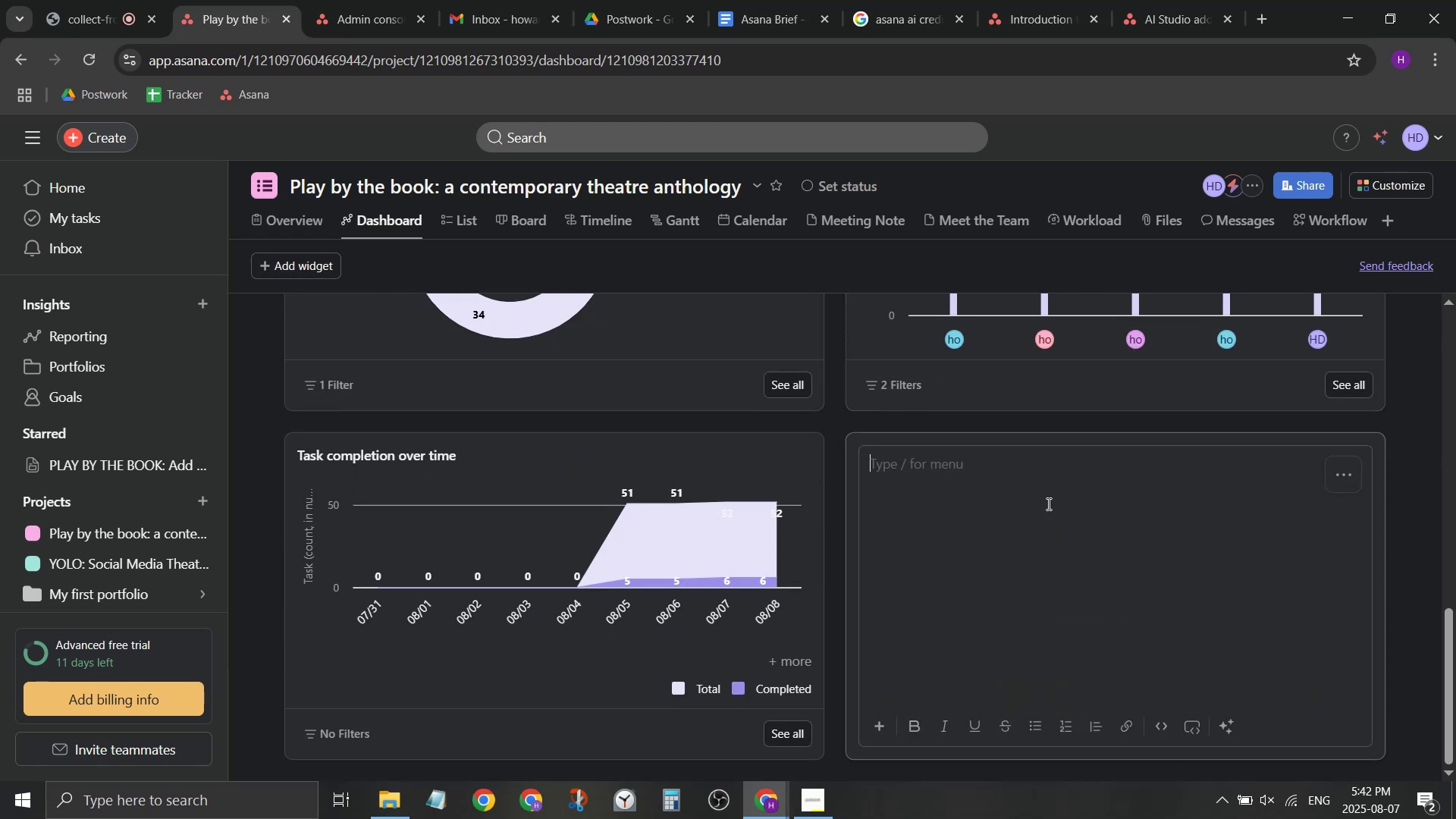 
key(Control+ControlLeft)
 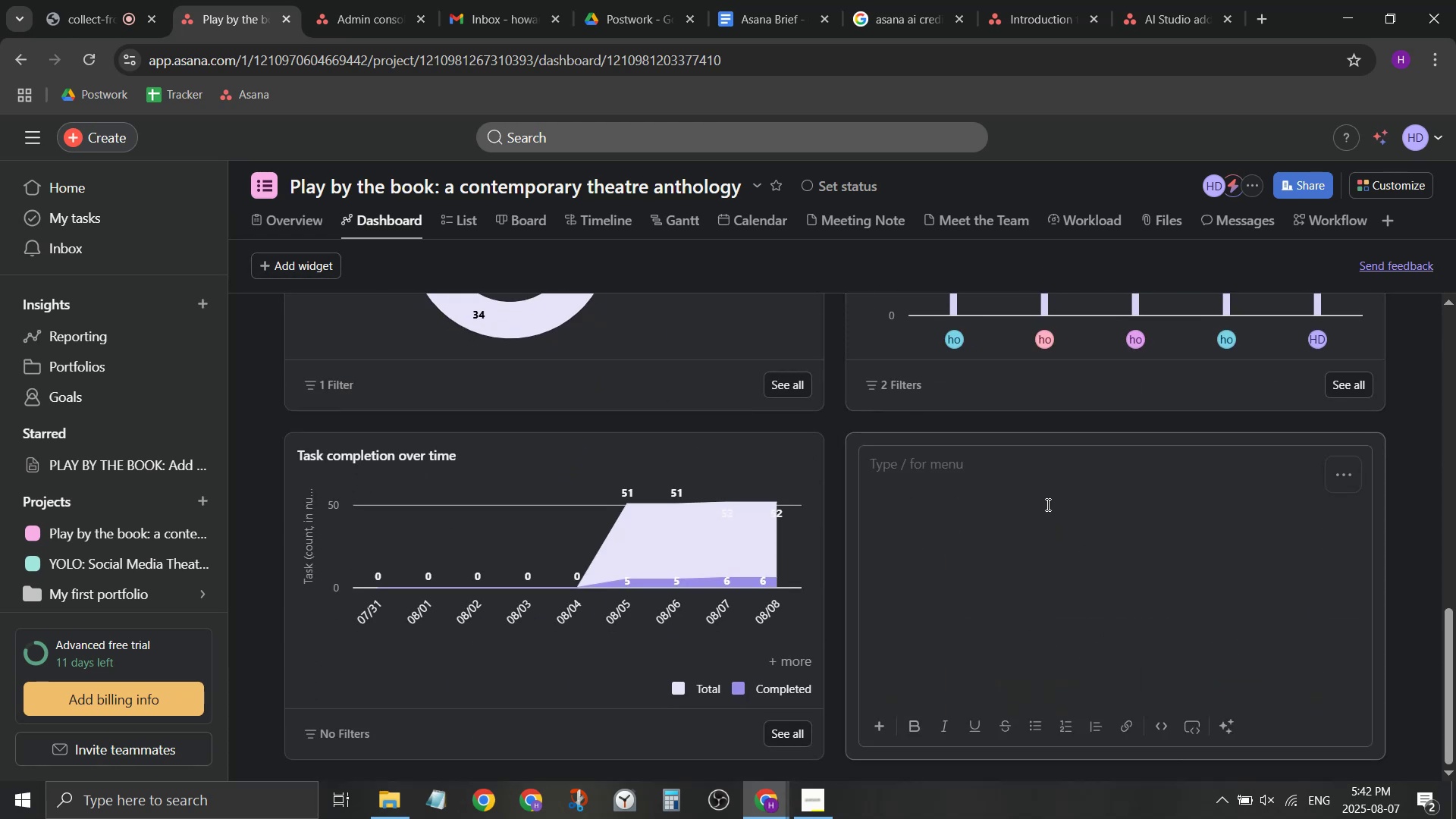 
key(Control+Slash)
 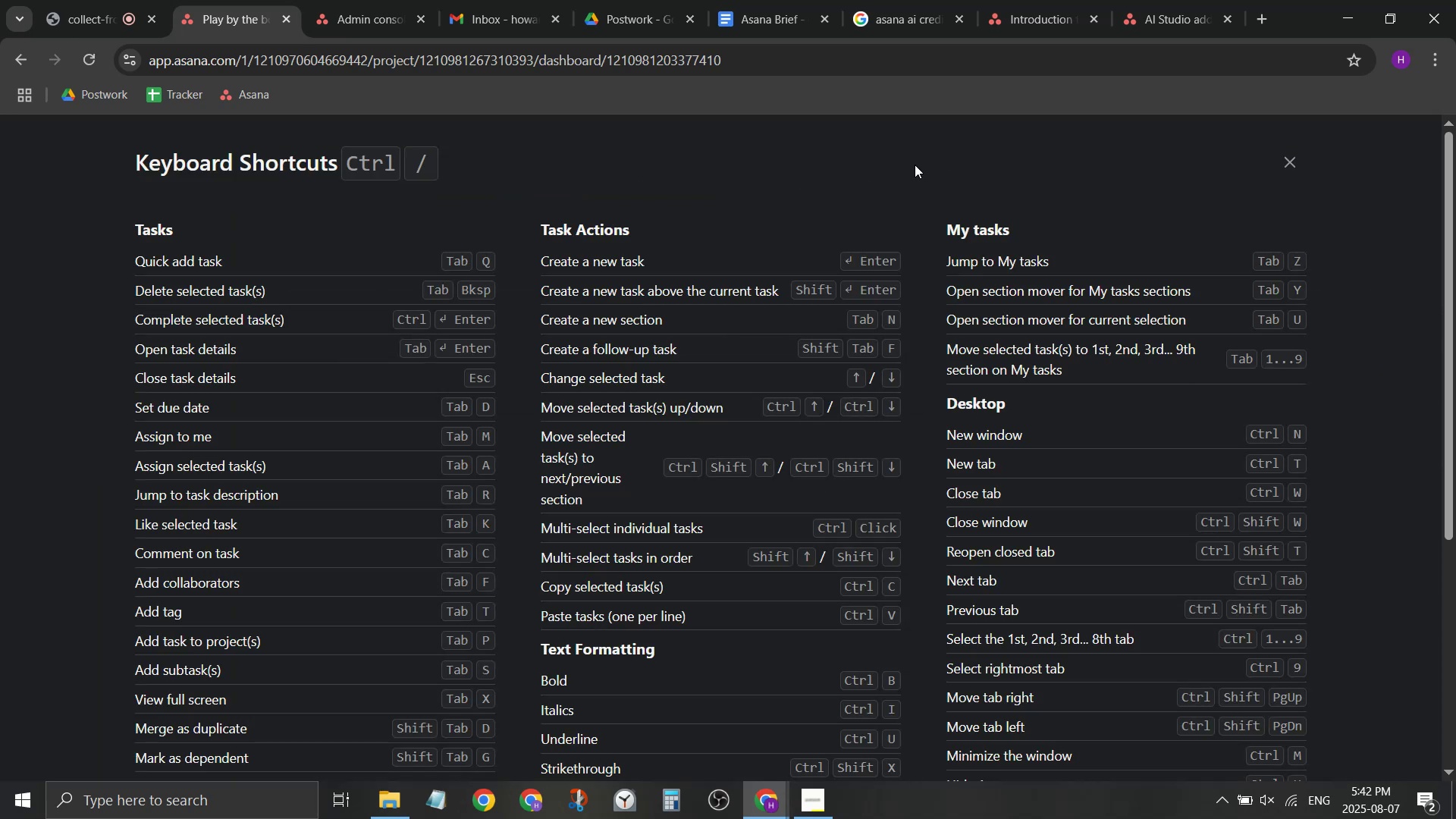 
key(Escape)
 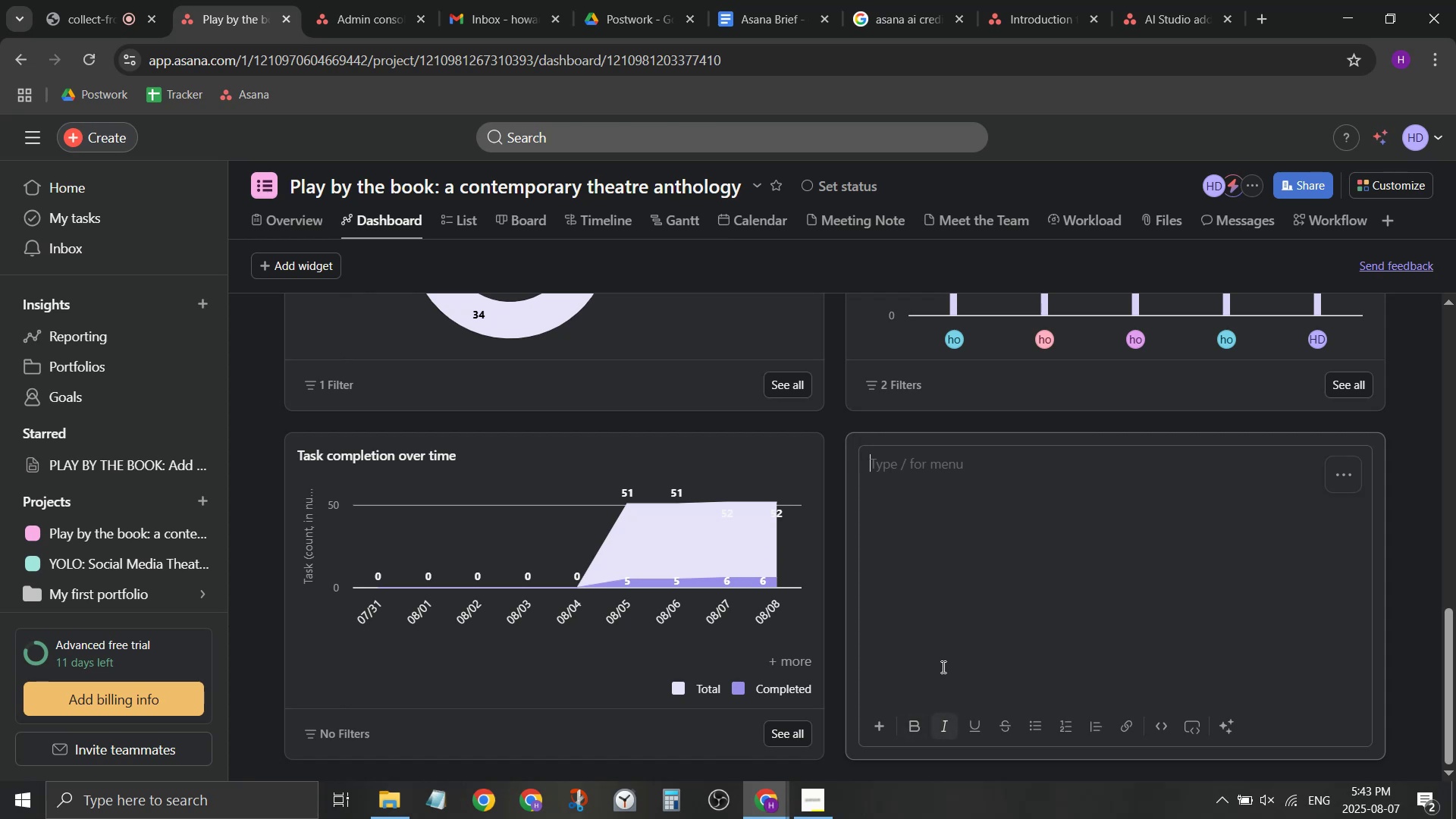 
key(Slash)
 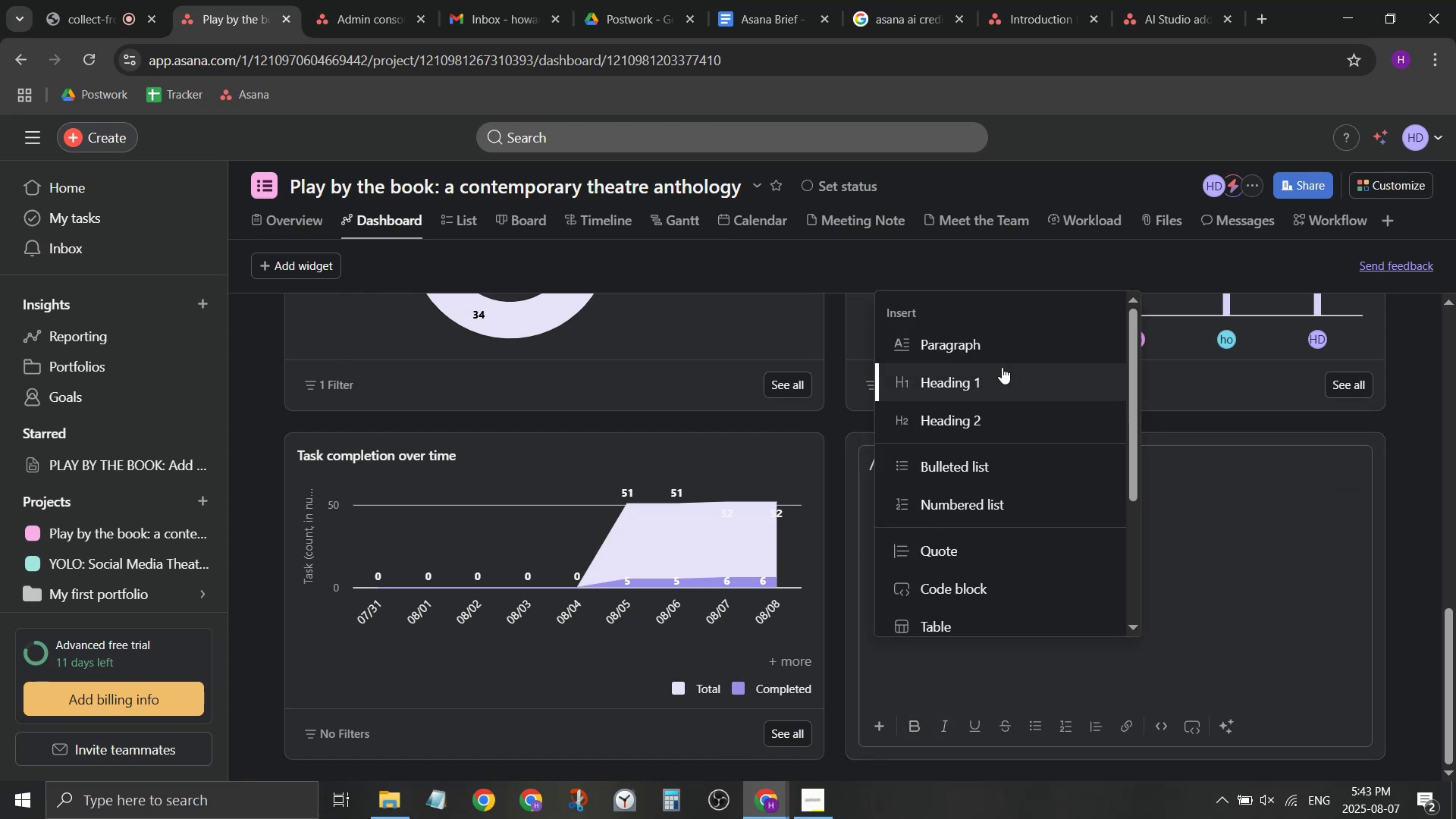 
left_click([1003, 371])
 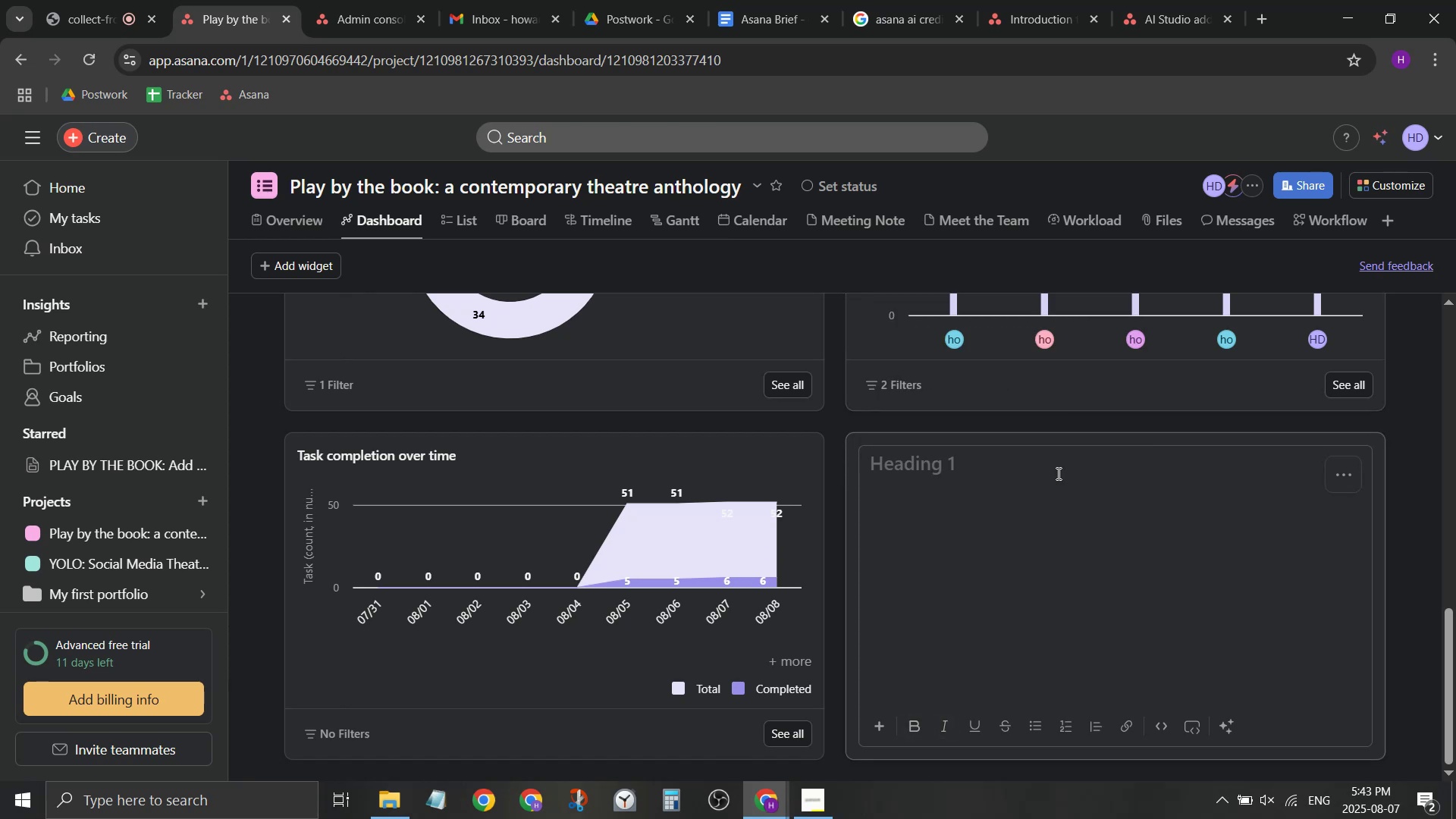 
key(CapsLock)
 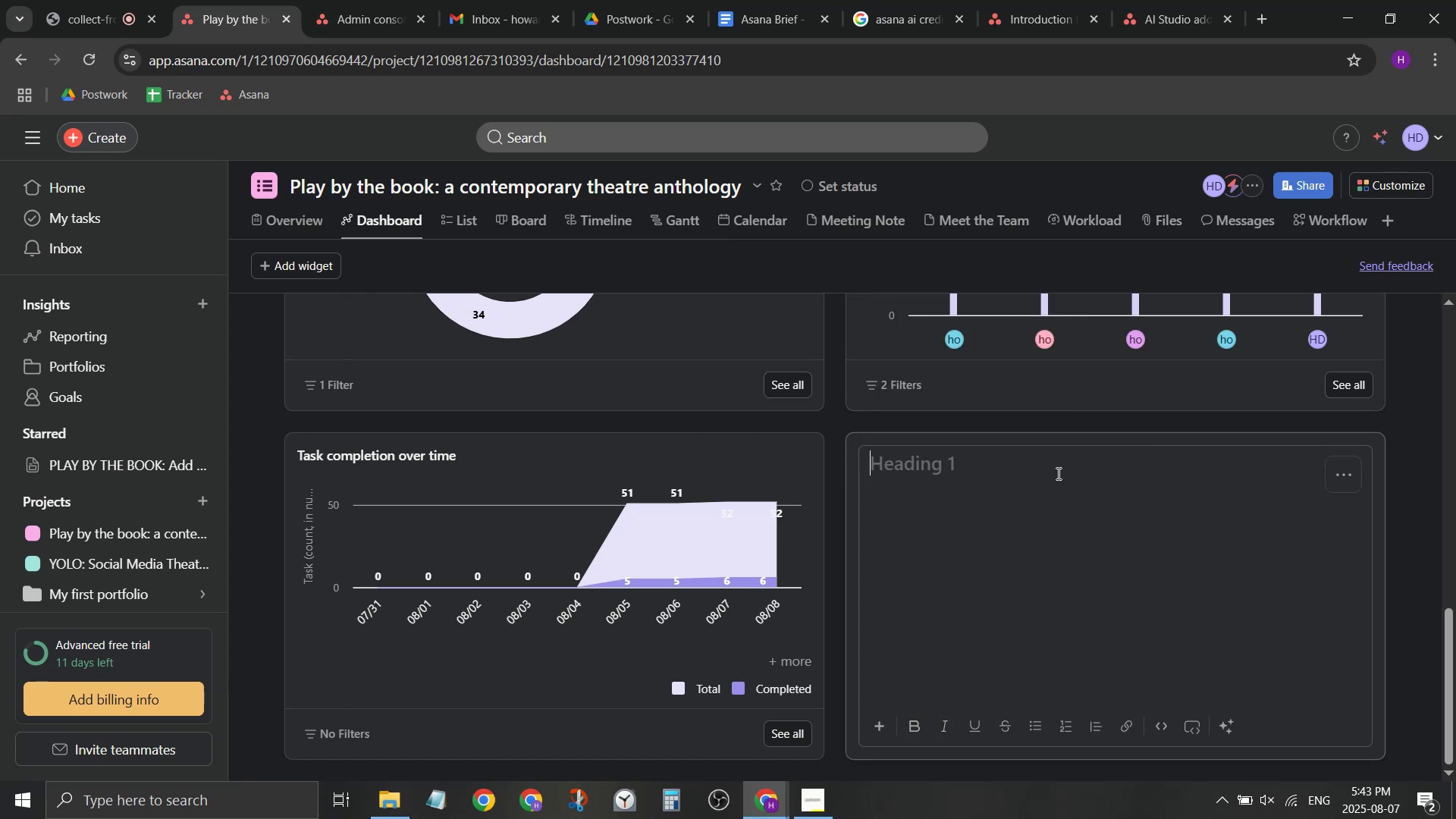 
type(ASNA)
key(Backspace)
key(Backspace)
type(ANA IN)
key(Backspace)
type(N)
key(Backspace)
key(Backspace)
type(WORKFLOW)
 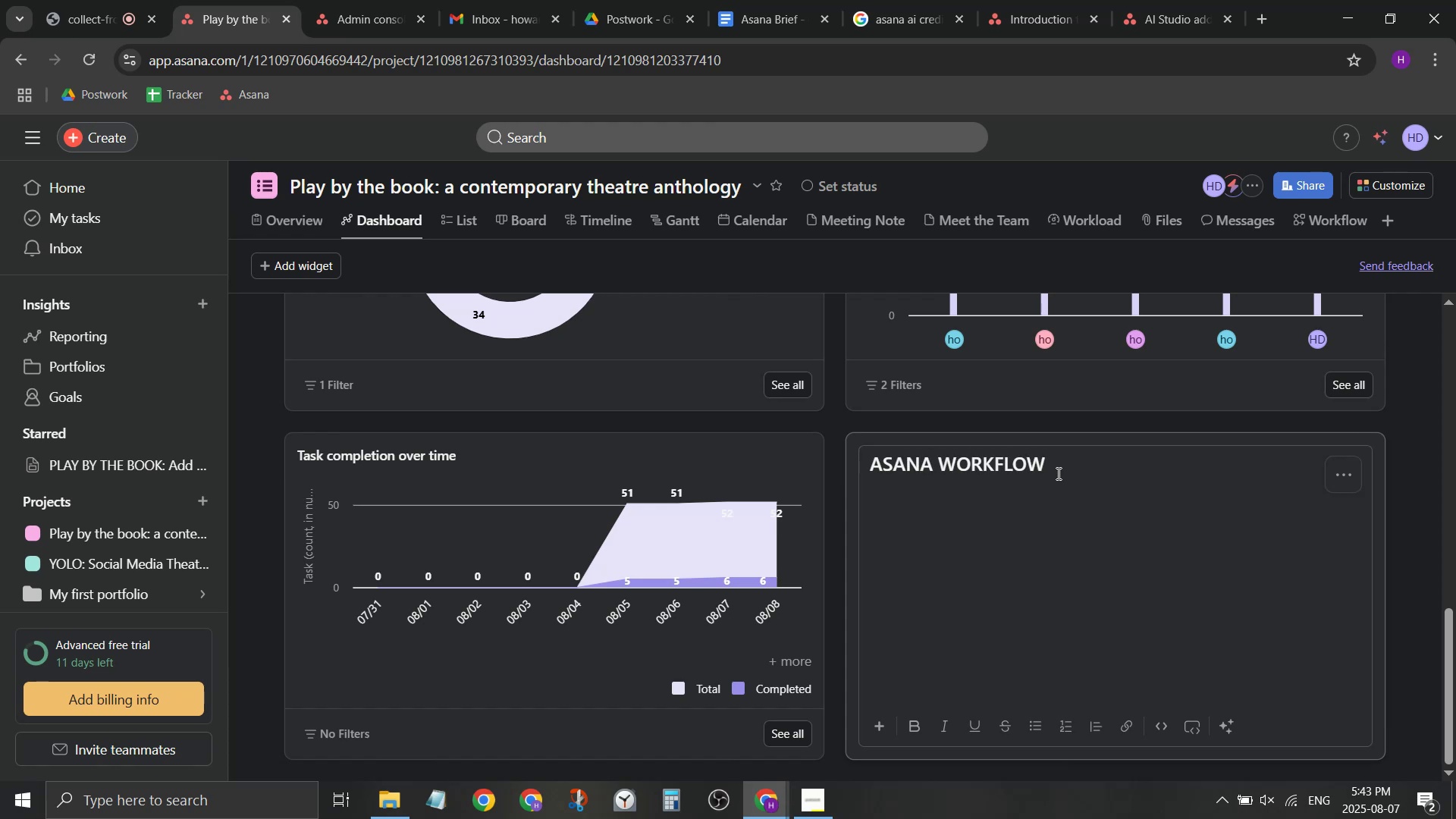 
key(Enter)
 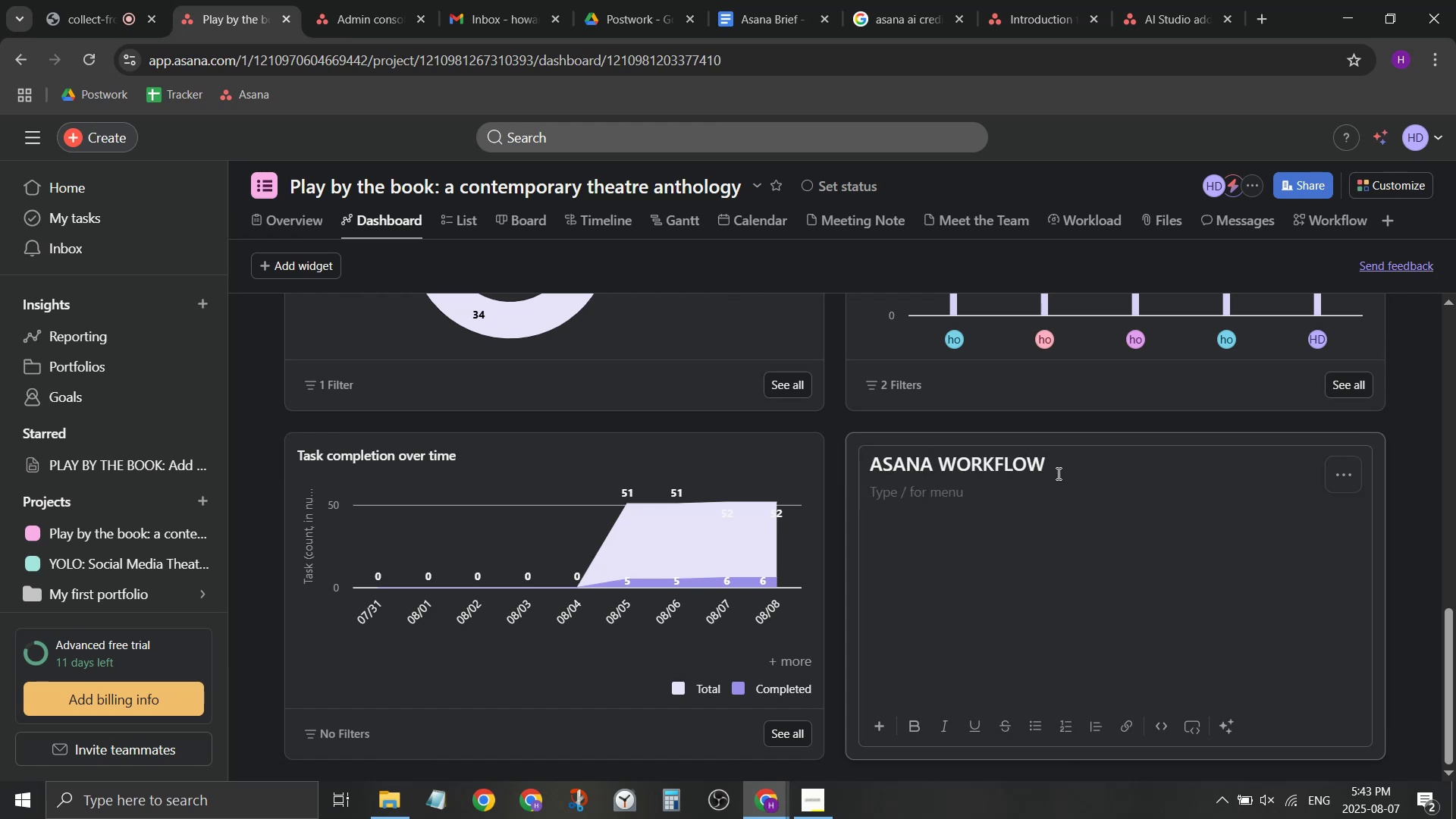 
type(Producer;)
key(Backspace)
type(s: Please forward to )
 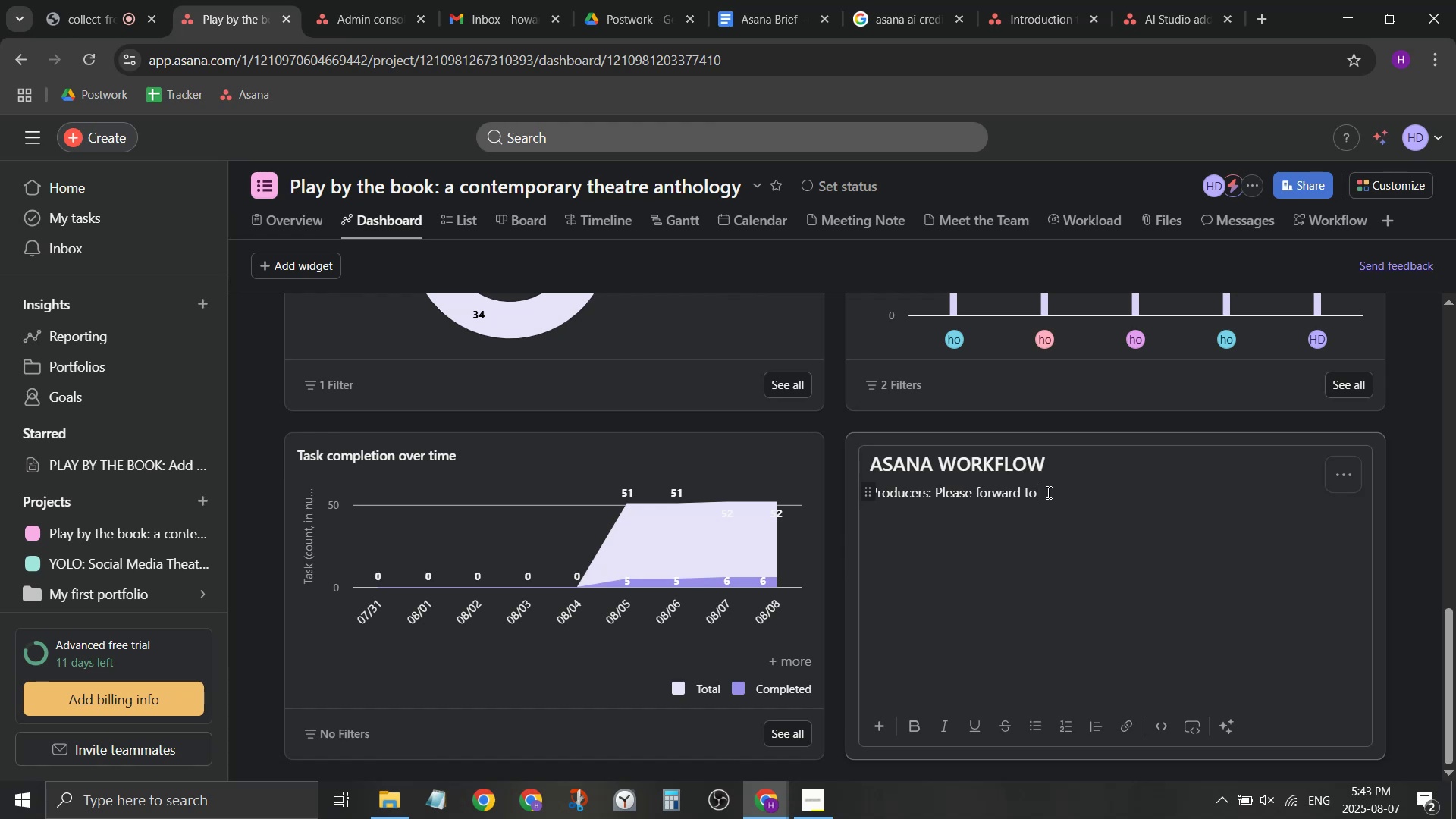 
type(eam)
key(Backspace)
key(Backspace)
type(mail)
 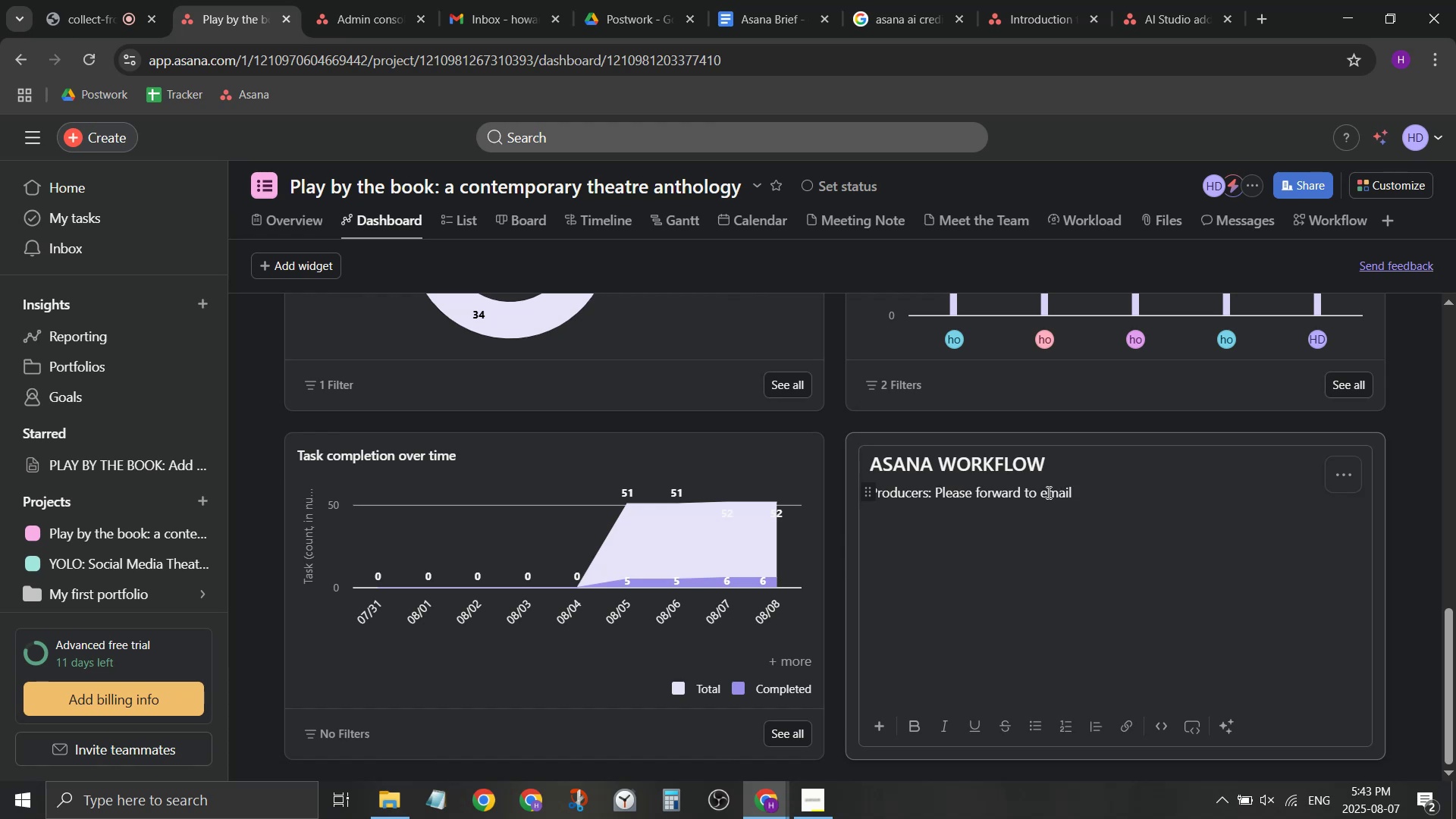 
type(===)
key(Backspace)
type(s)
key(Backspace)
type(writers' drafts to the )
key(Backspace)
key(Backspace)
type(i )
key(Backspace)
type( )
key(Backspace)
type(s project's ea)
key(Backspace)
key(Backspace)
type(Ema)
key(Backspace)
key(Backspace)
key(Backspace)
type(email address, )
 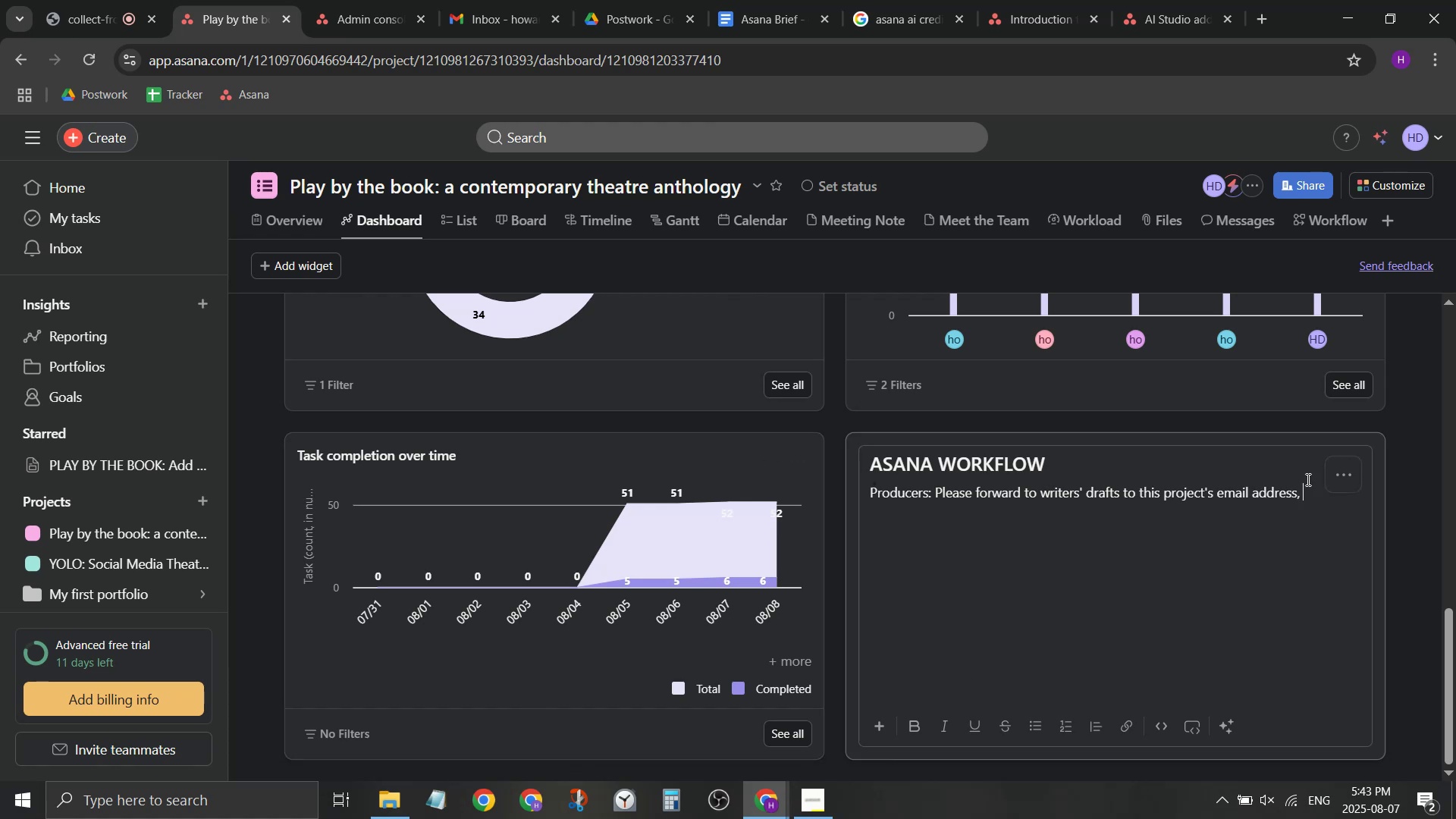 
left_click_drag(start_coordinate=[1215, 496], to_coordinate=[1295, 485])
 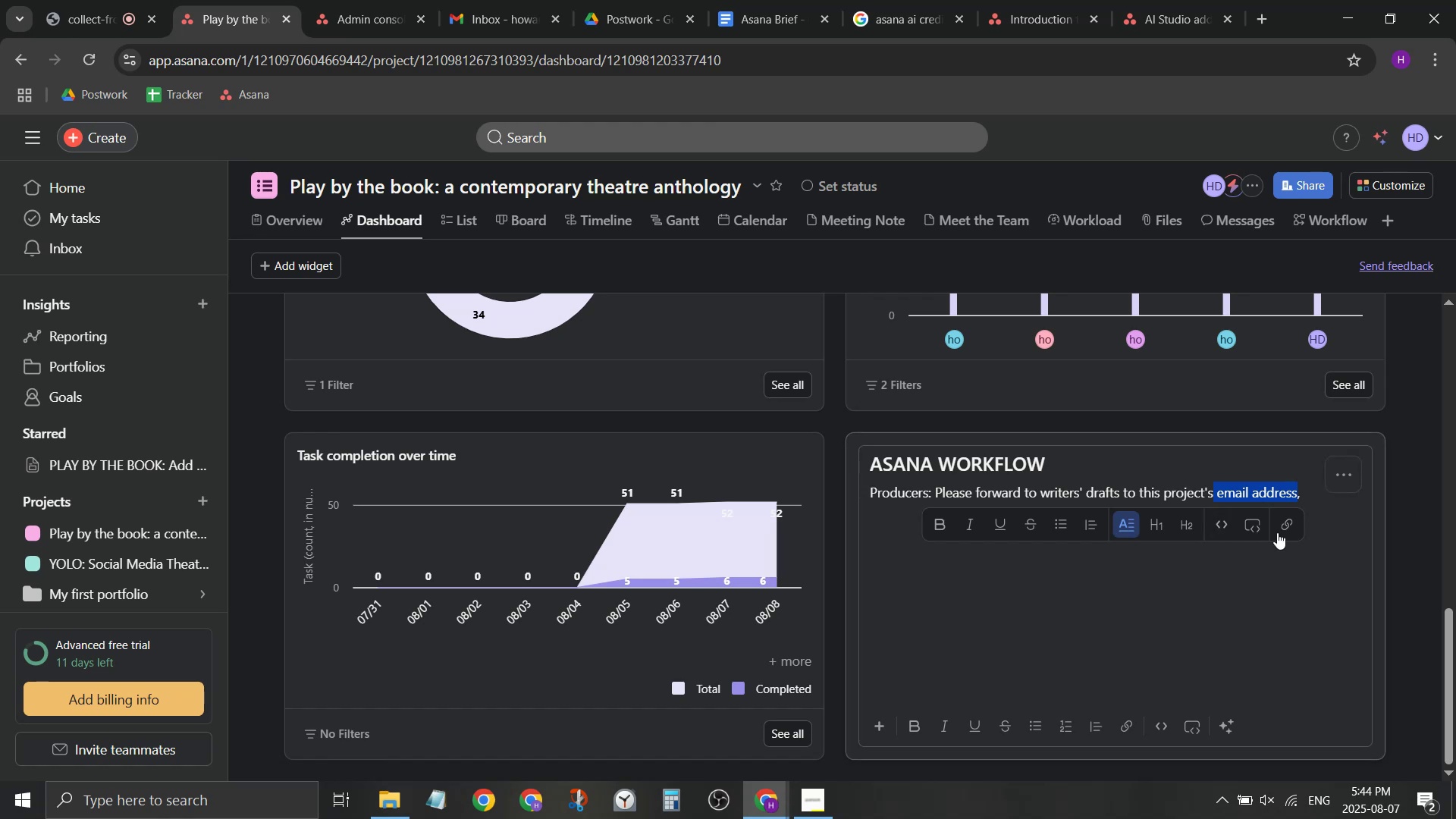 
left_click([1280, 522])
 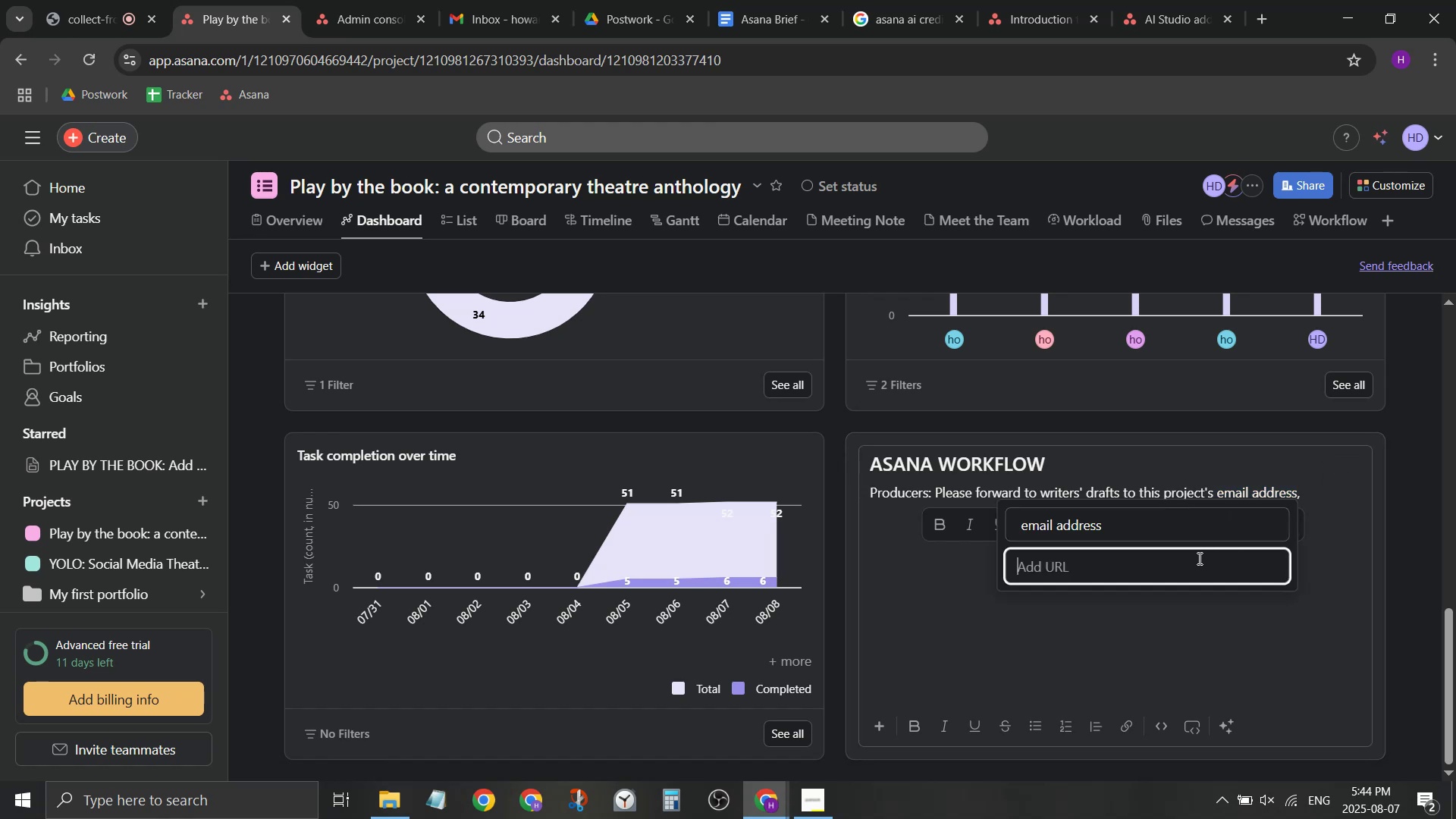 
key(Meta+V)
 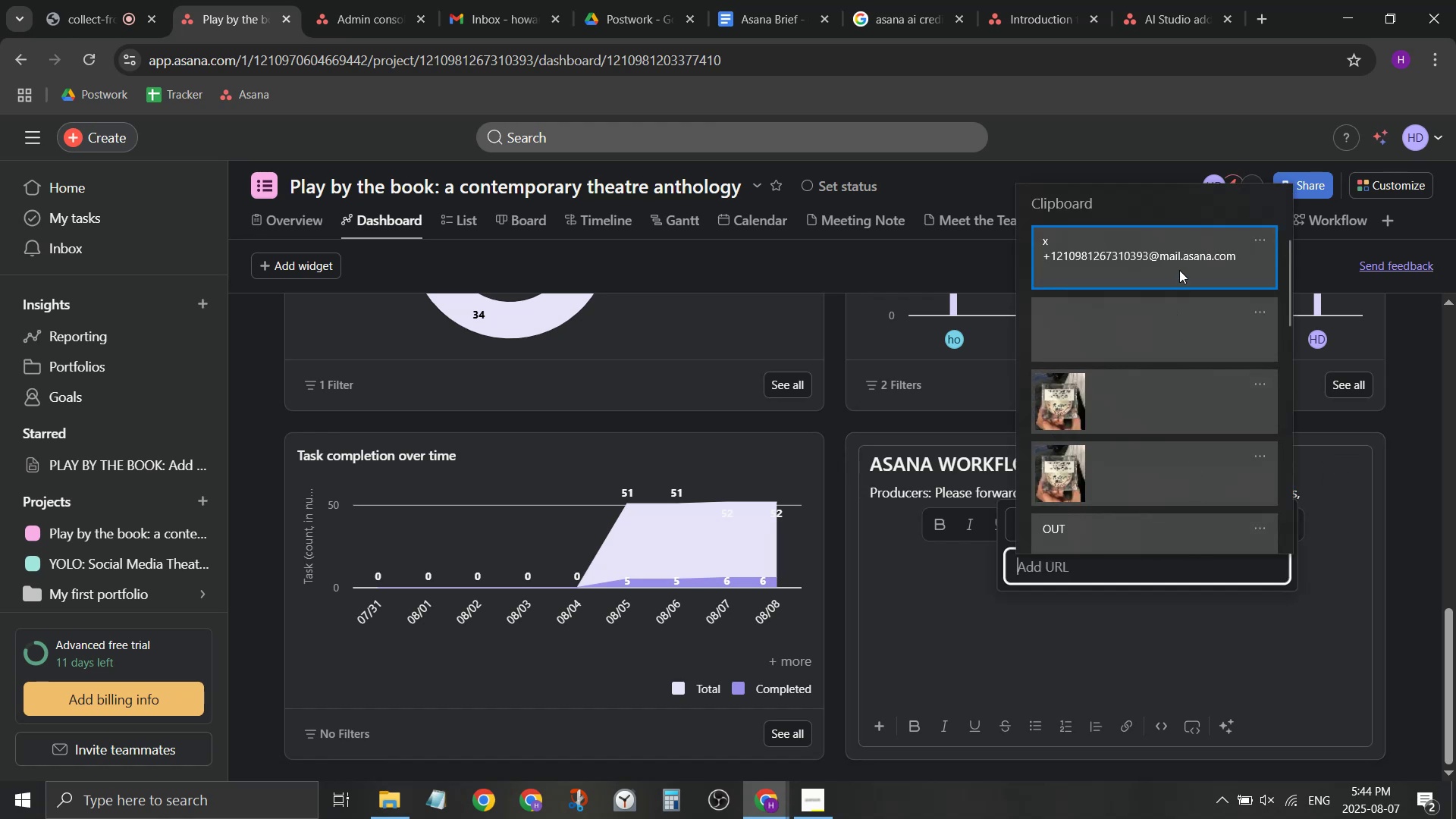 
left_click([1179, 270])
 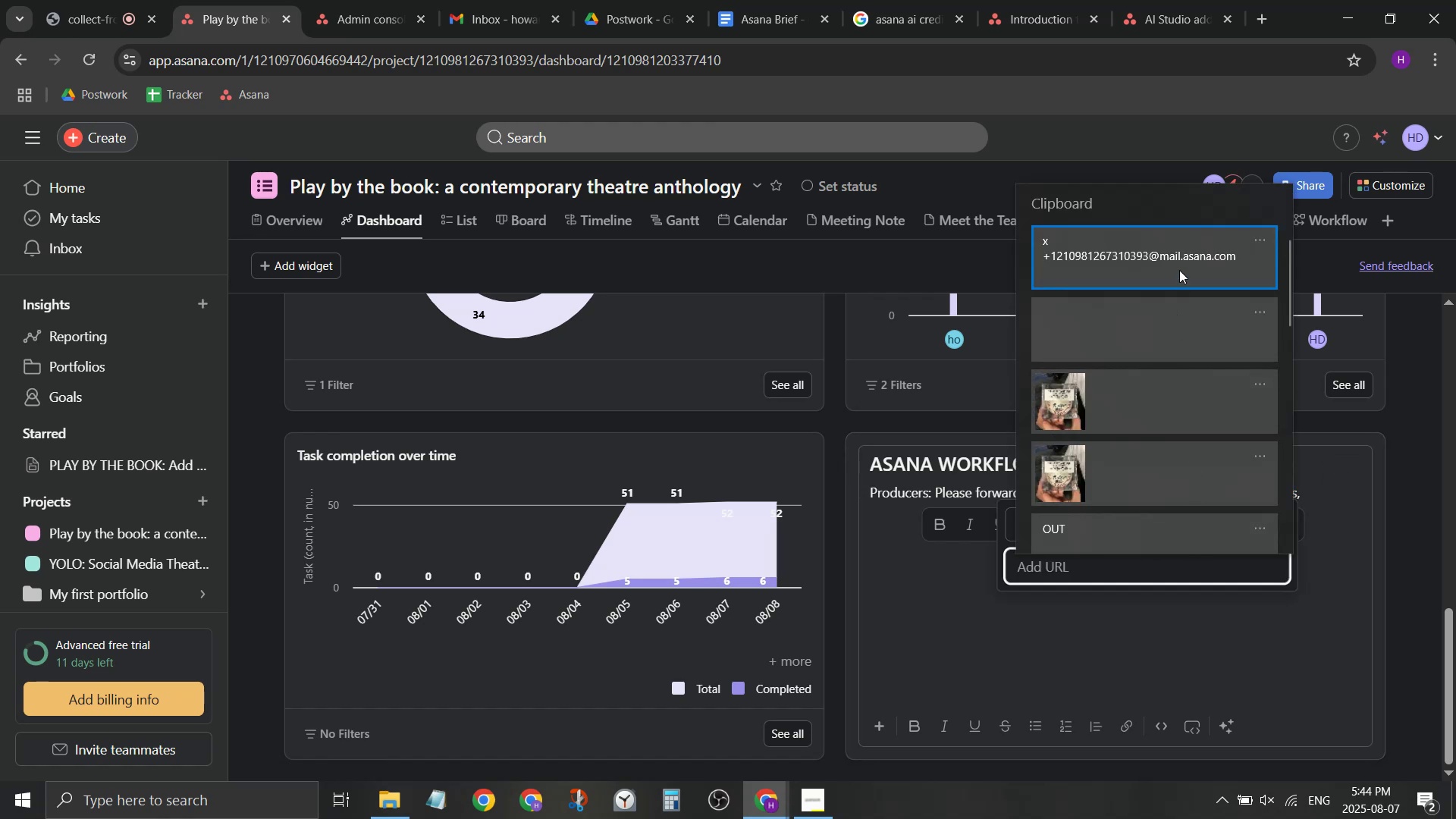 
key(Control+ControlLeft)
 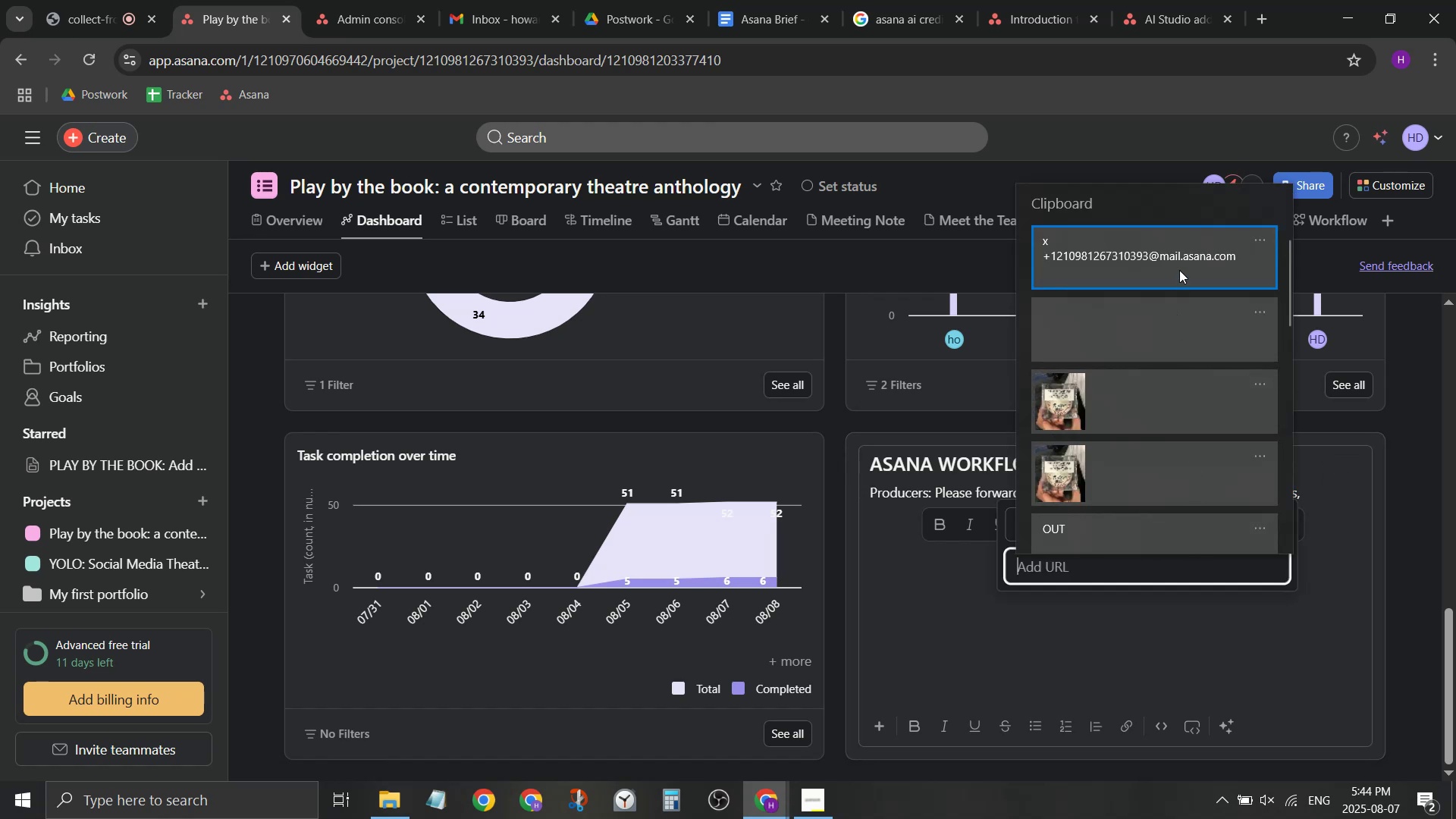 
key(Control+V)
 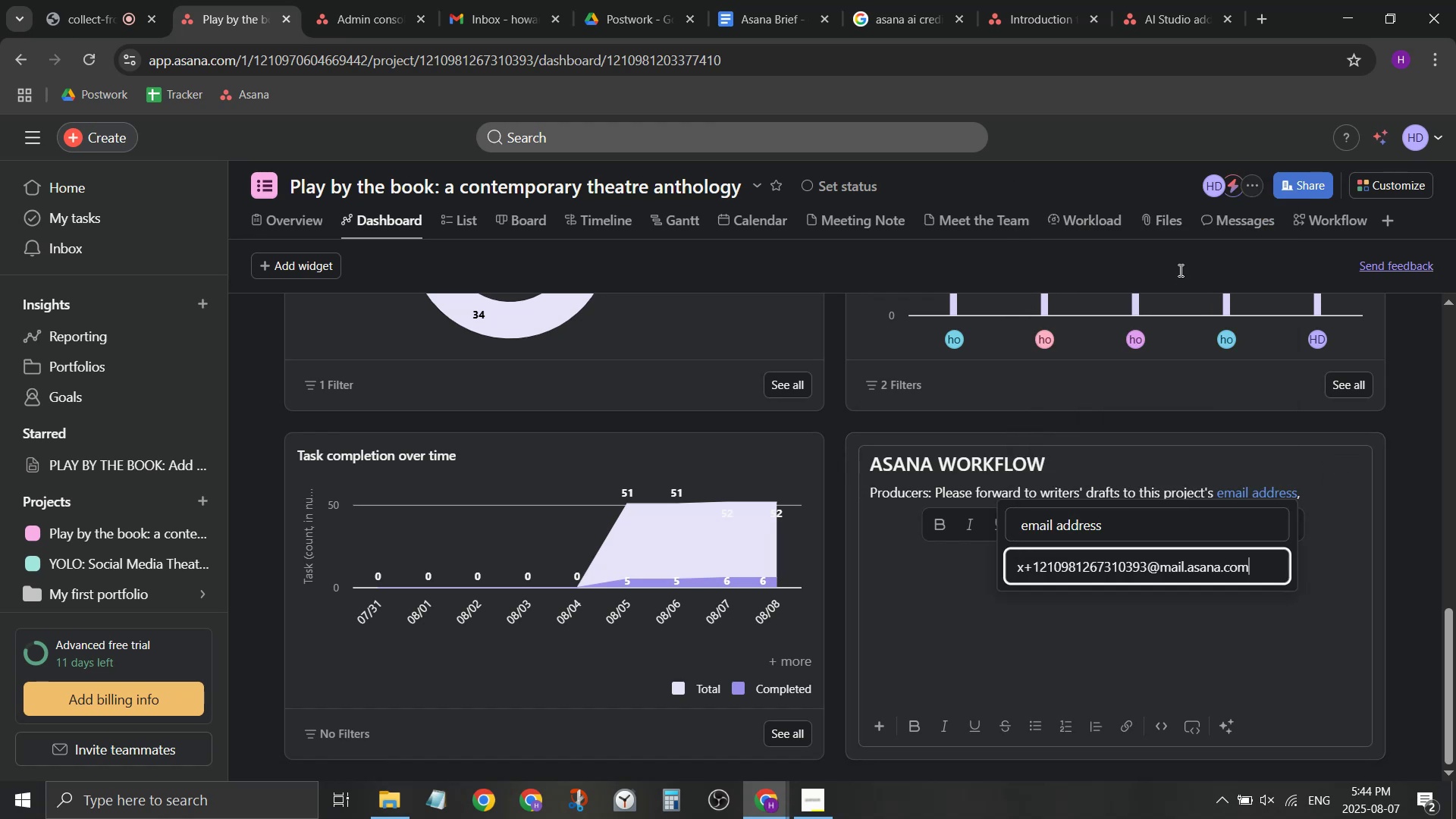 
double_click([1179, 270])
 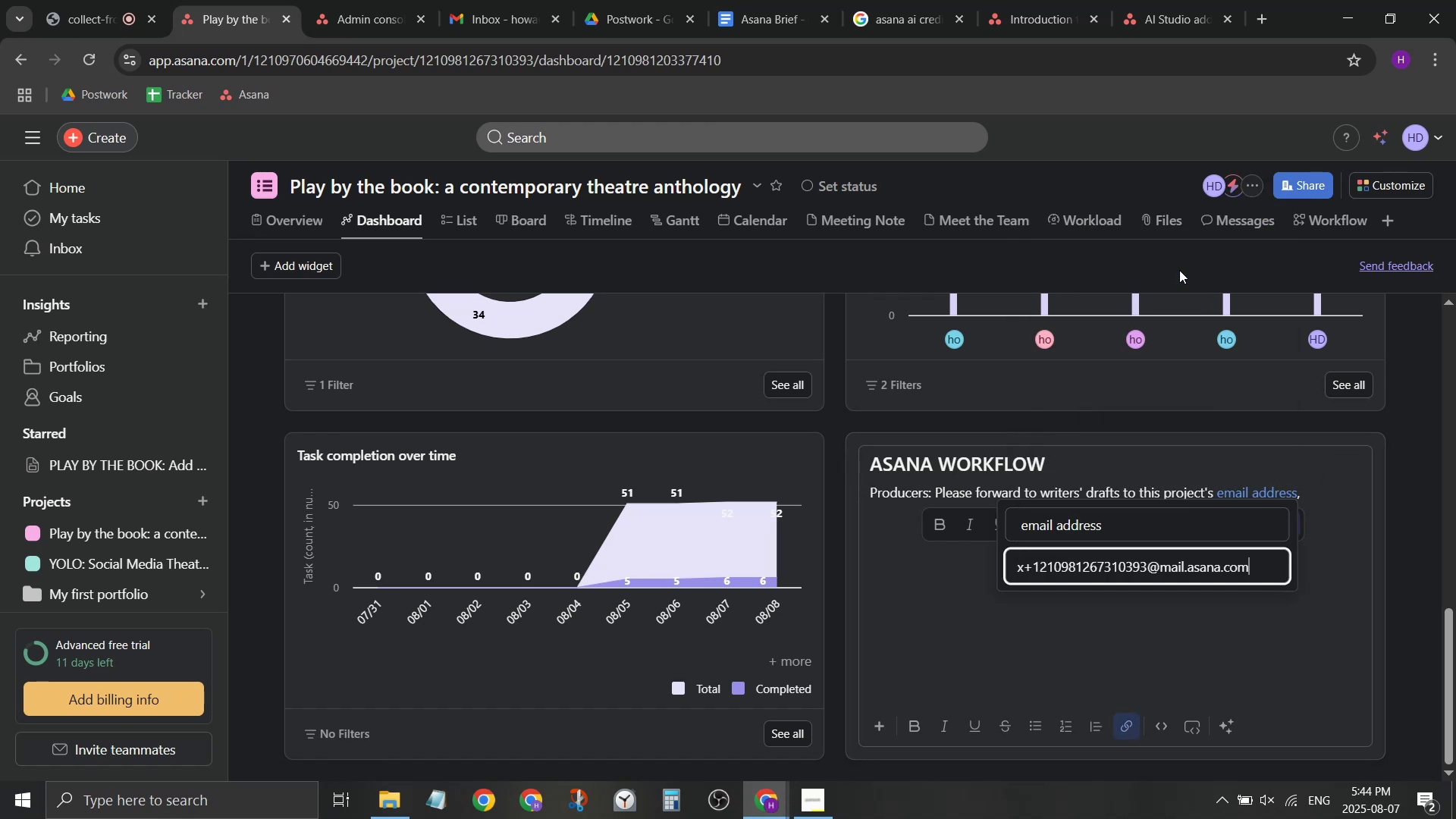 
triple_click([1179, 270])
 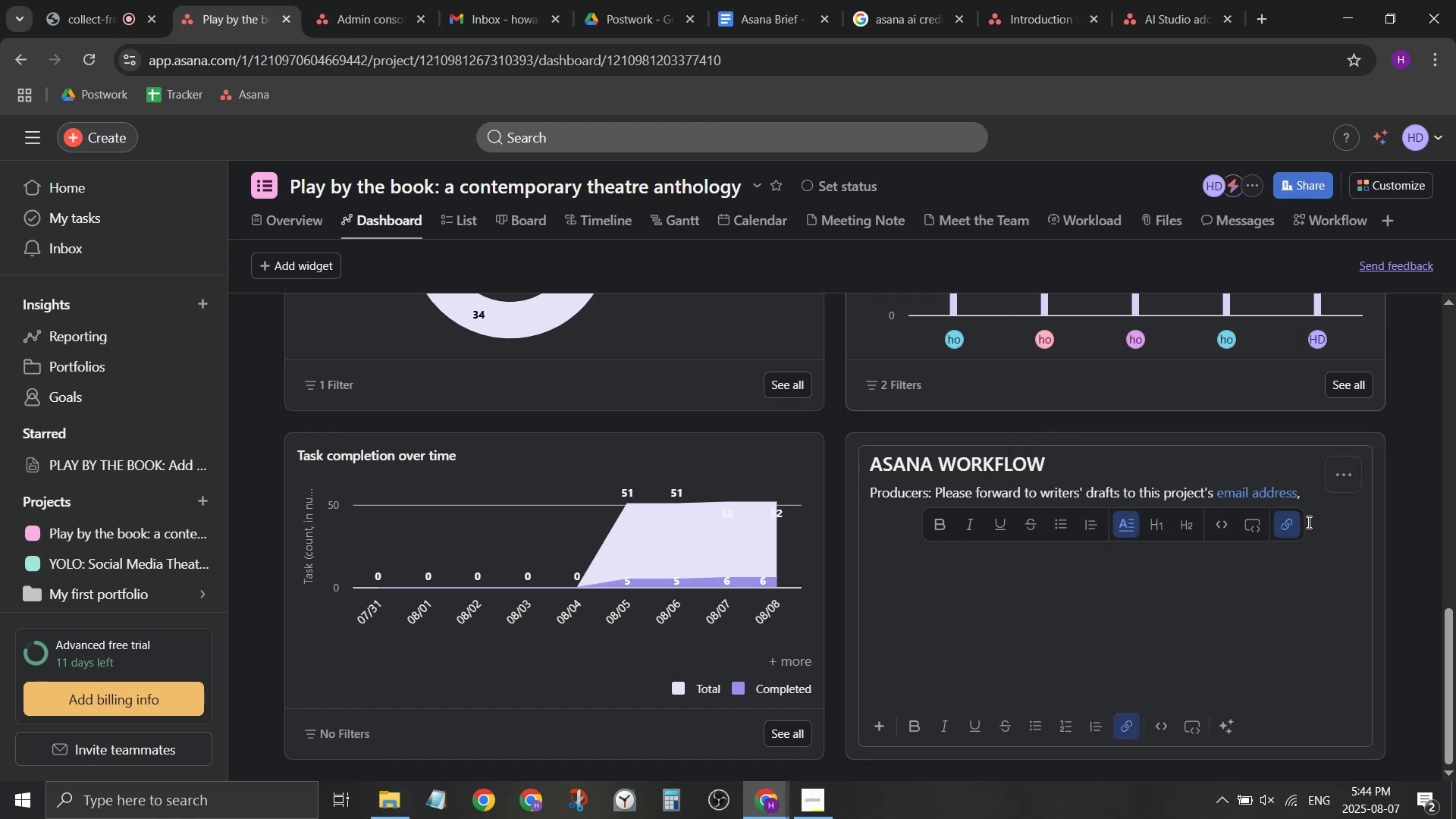 
left_click([1311, 505])
 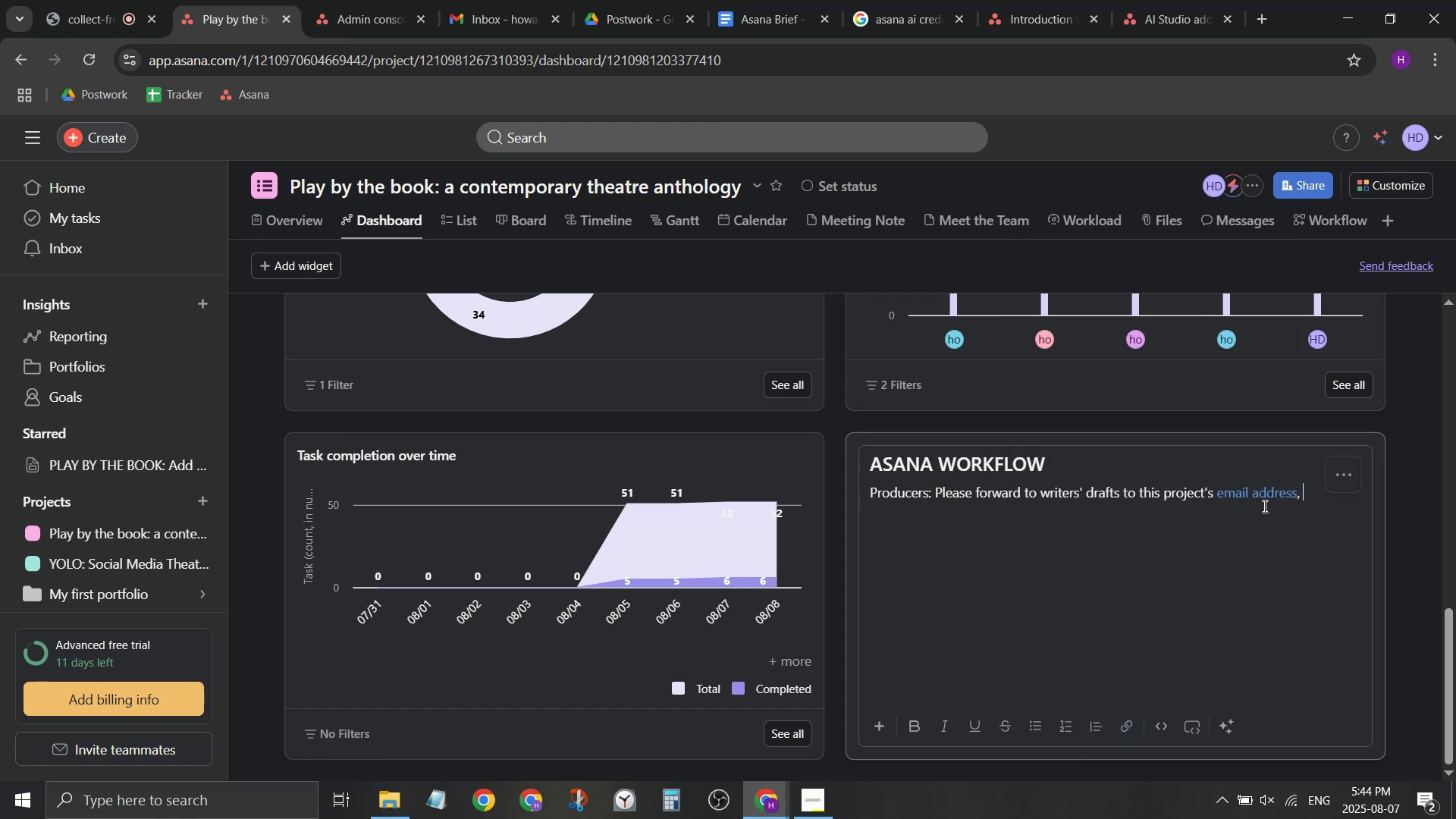 
left_click([1262, 496])
 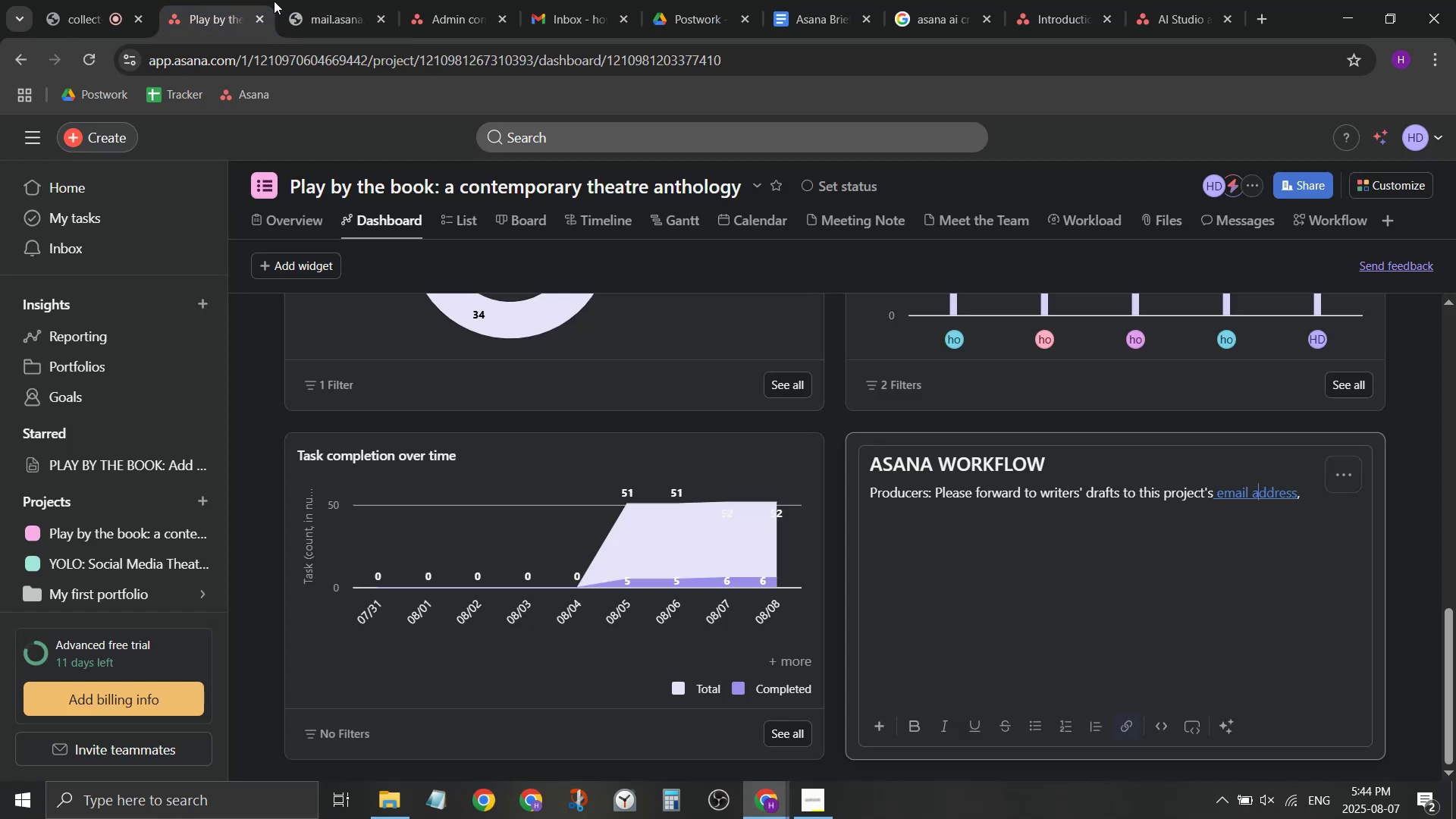 
mouse_move([1244, 498])
 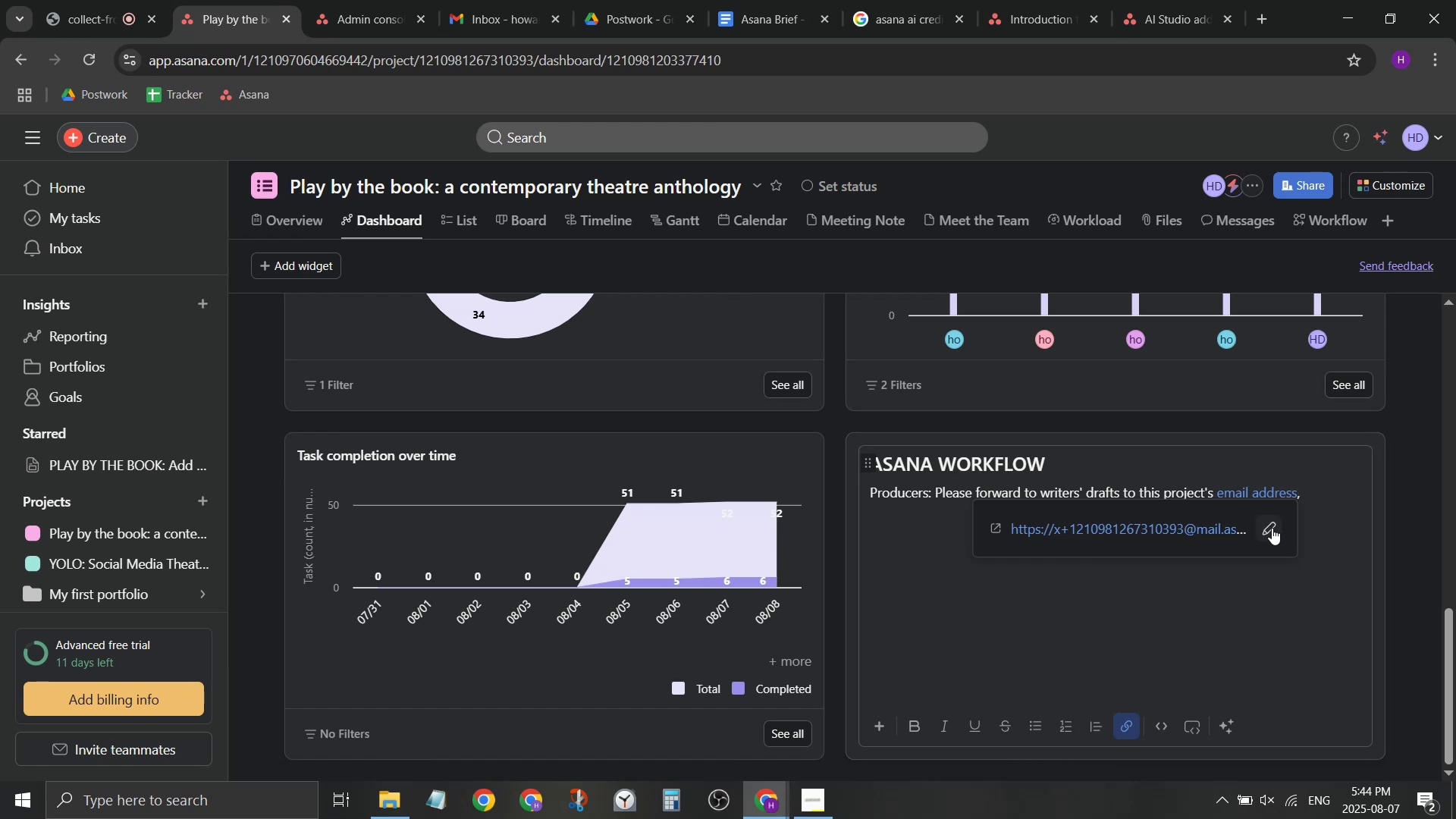 
left_click([1269, 529])
 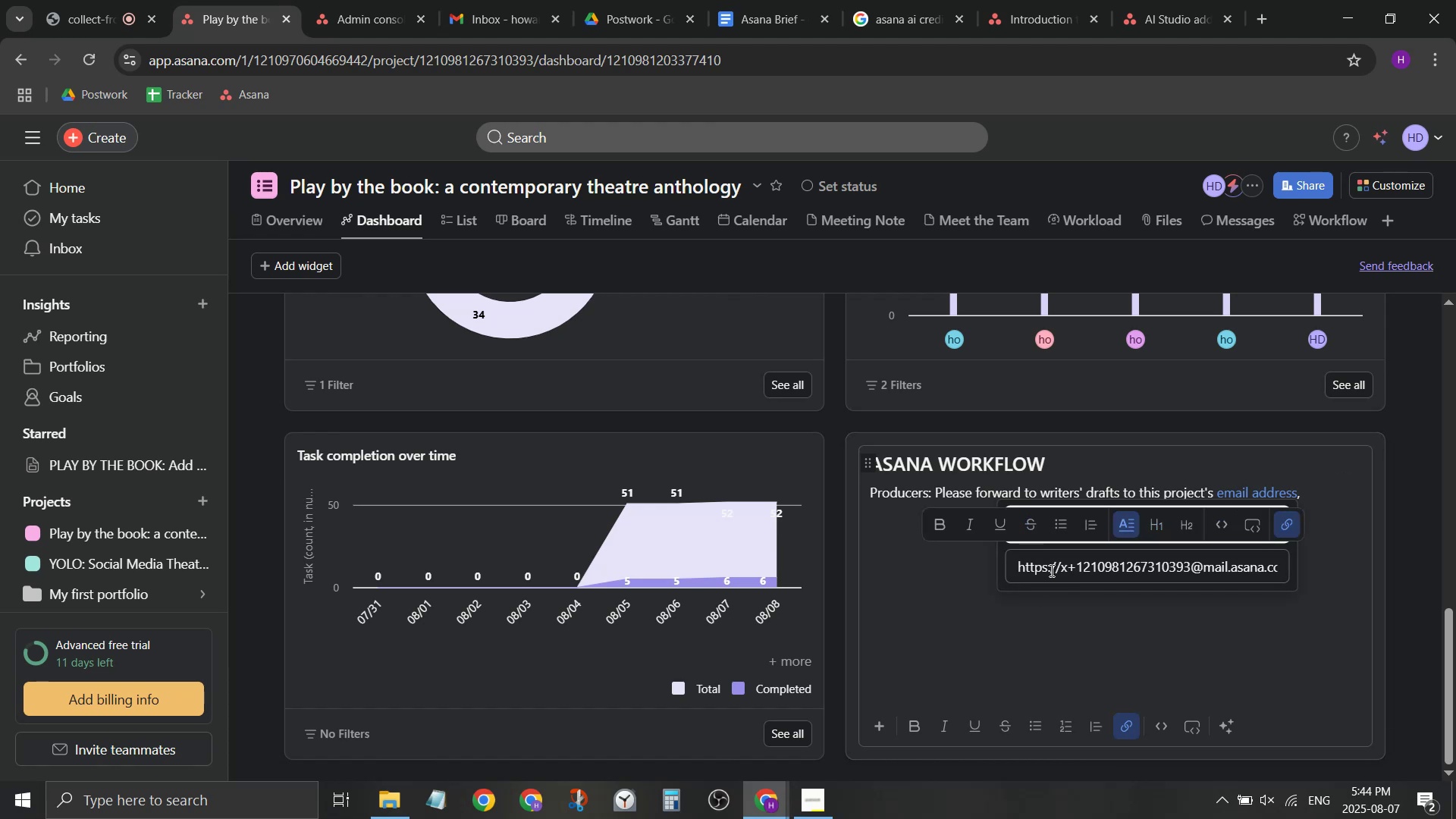 
left_click_drag(start_coordinate=[1059, 570], to_coordinate=[826, 566])
 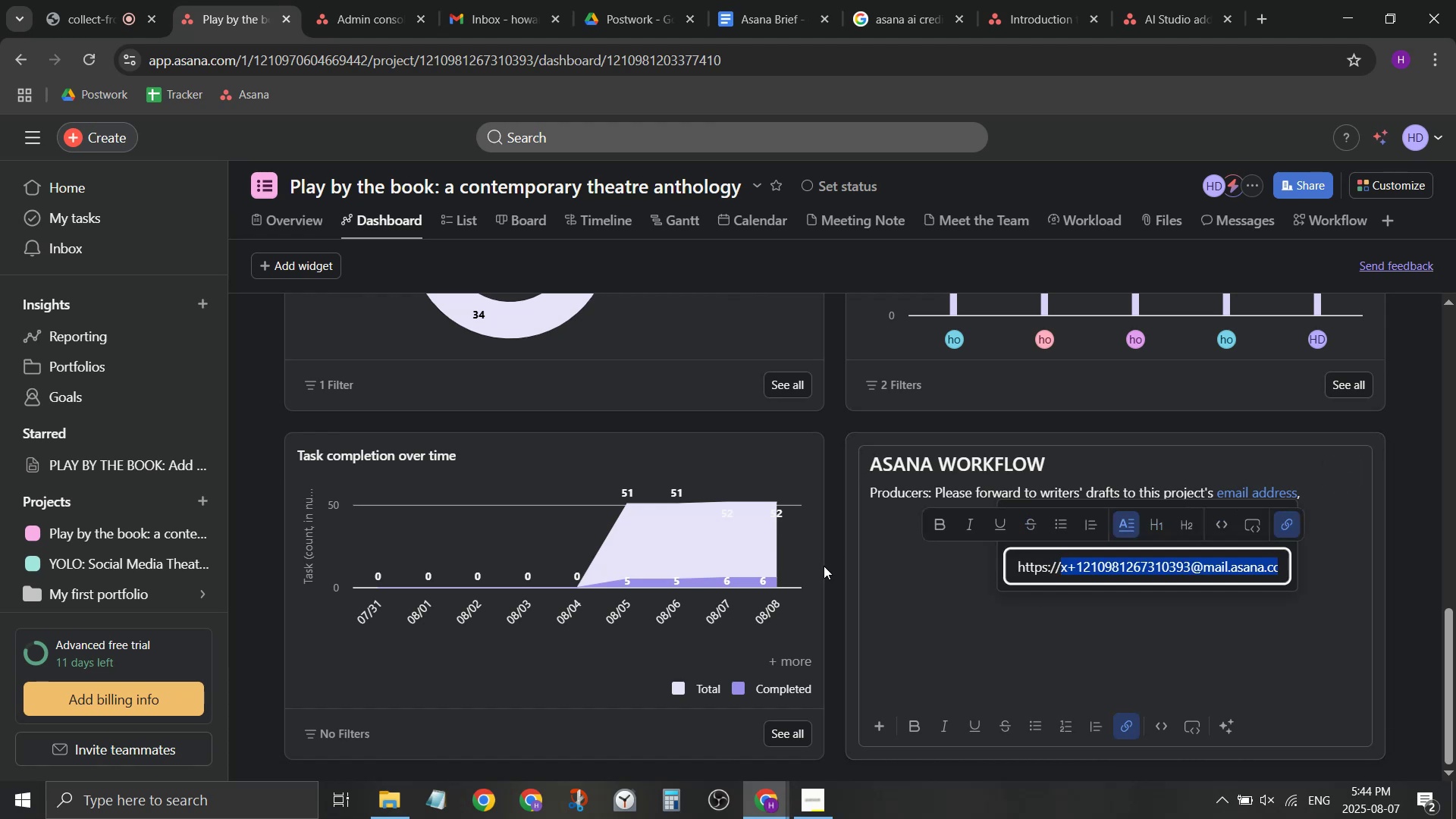 
key(Shift+ArrowUp)
 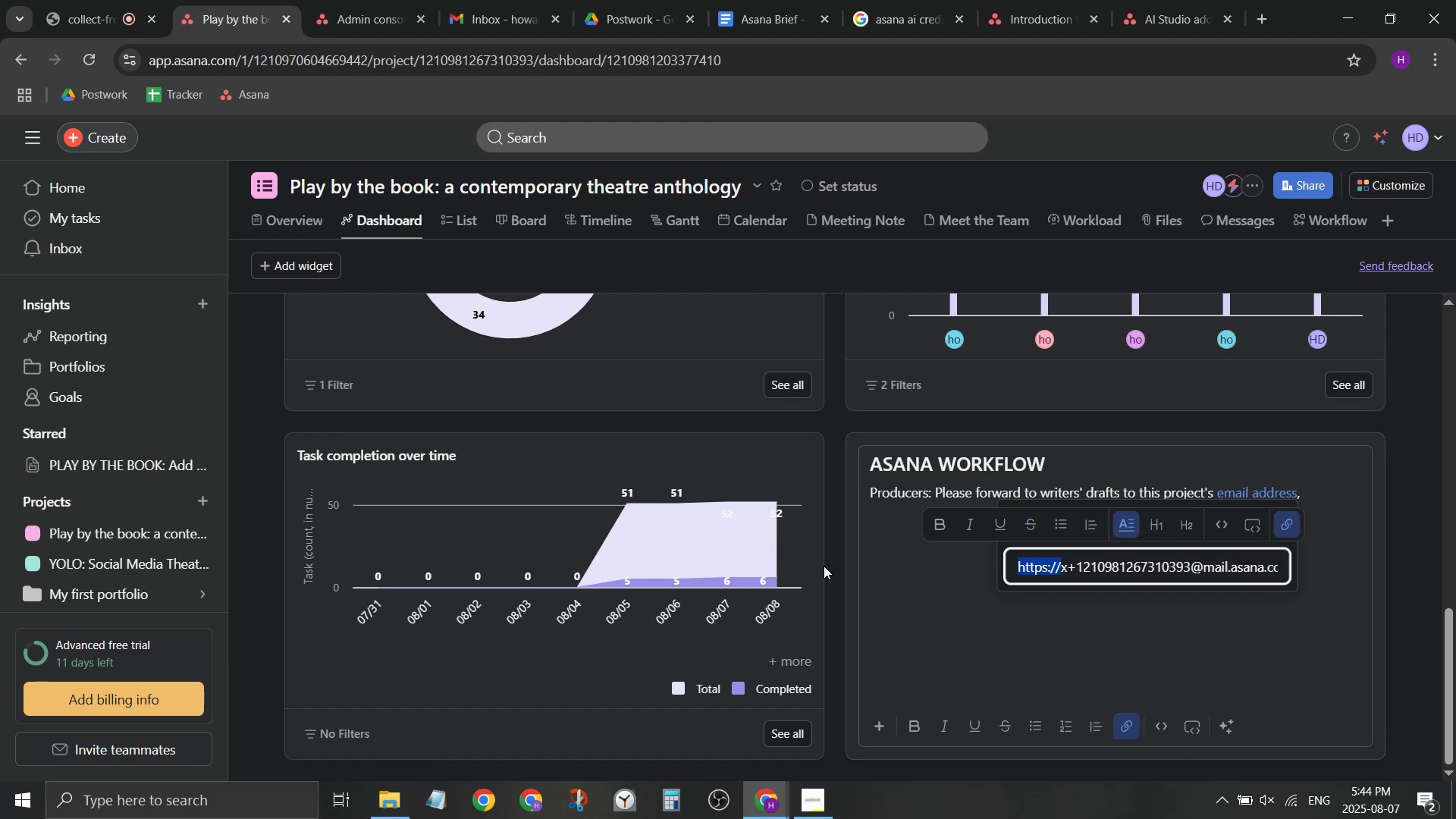 
type(ea)
key(Backspace)
type(mailto:)
 